 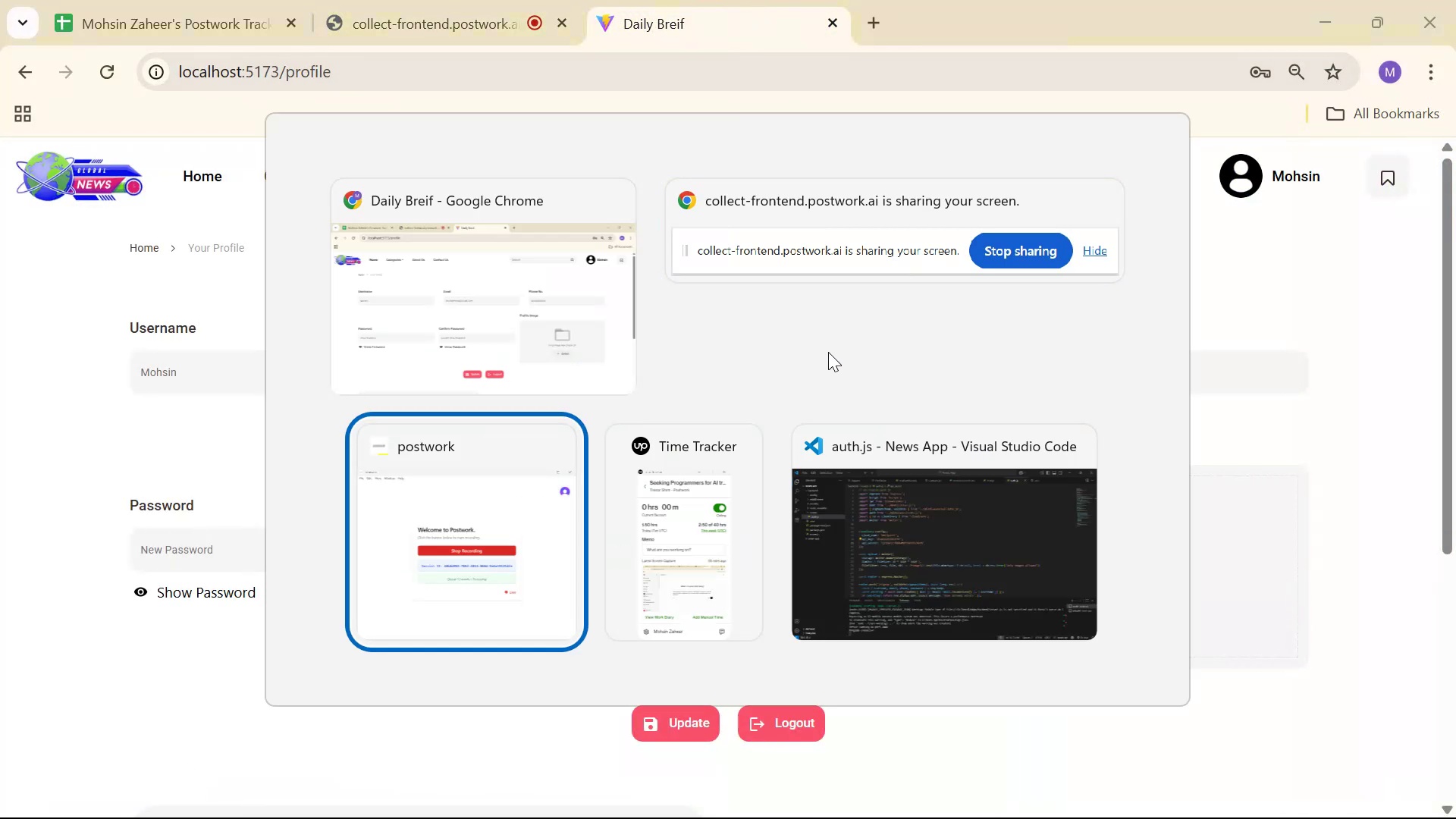 
key(Alt+Tab)
 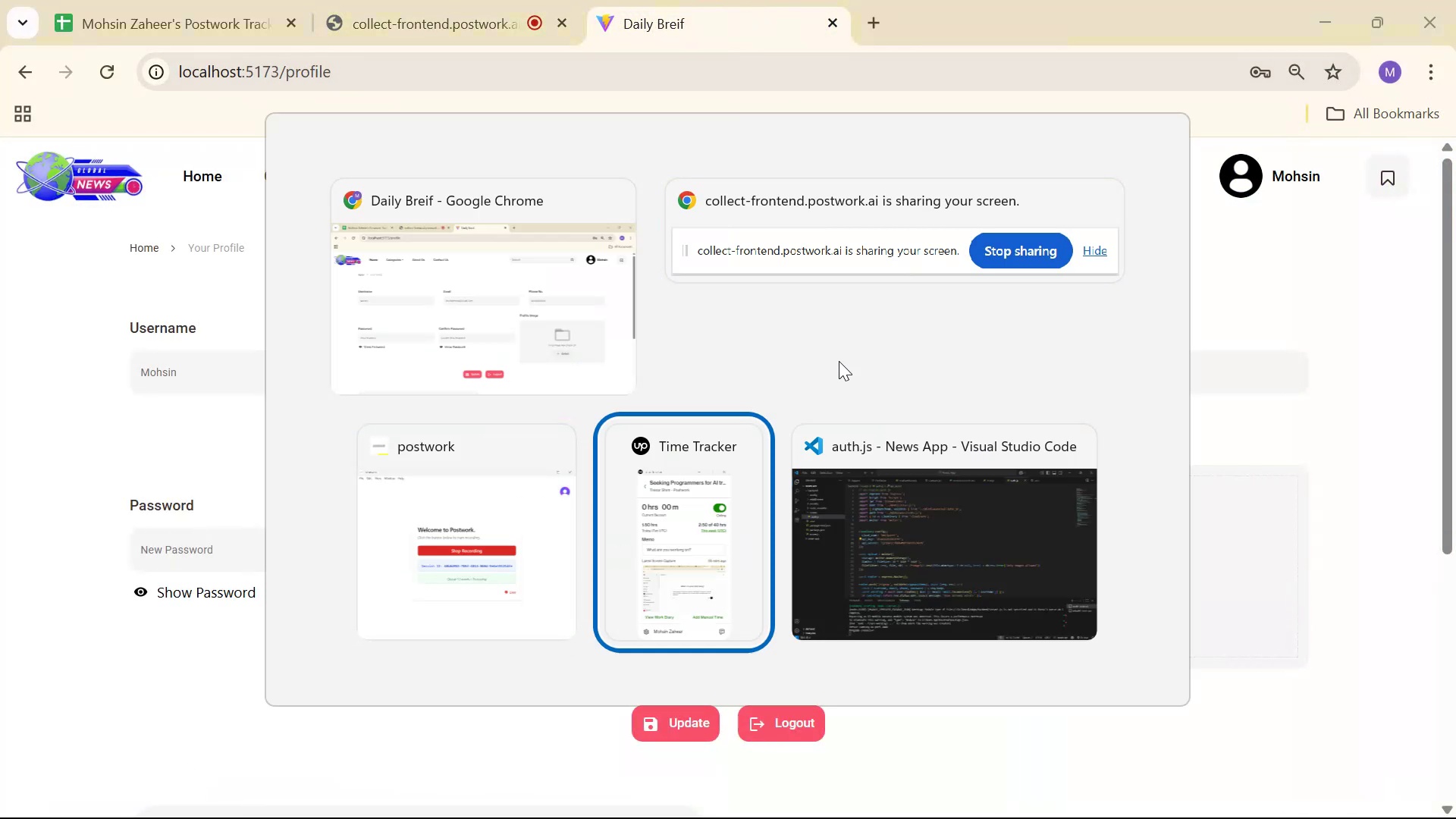 
key(Alt+Tab)
 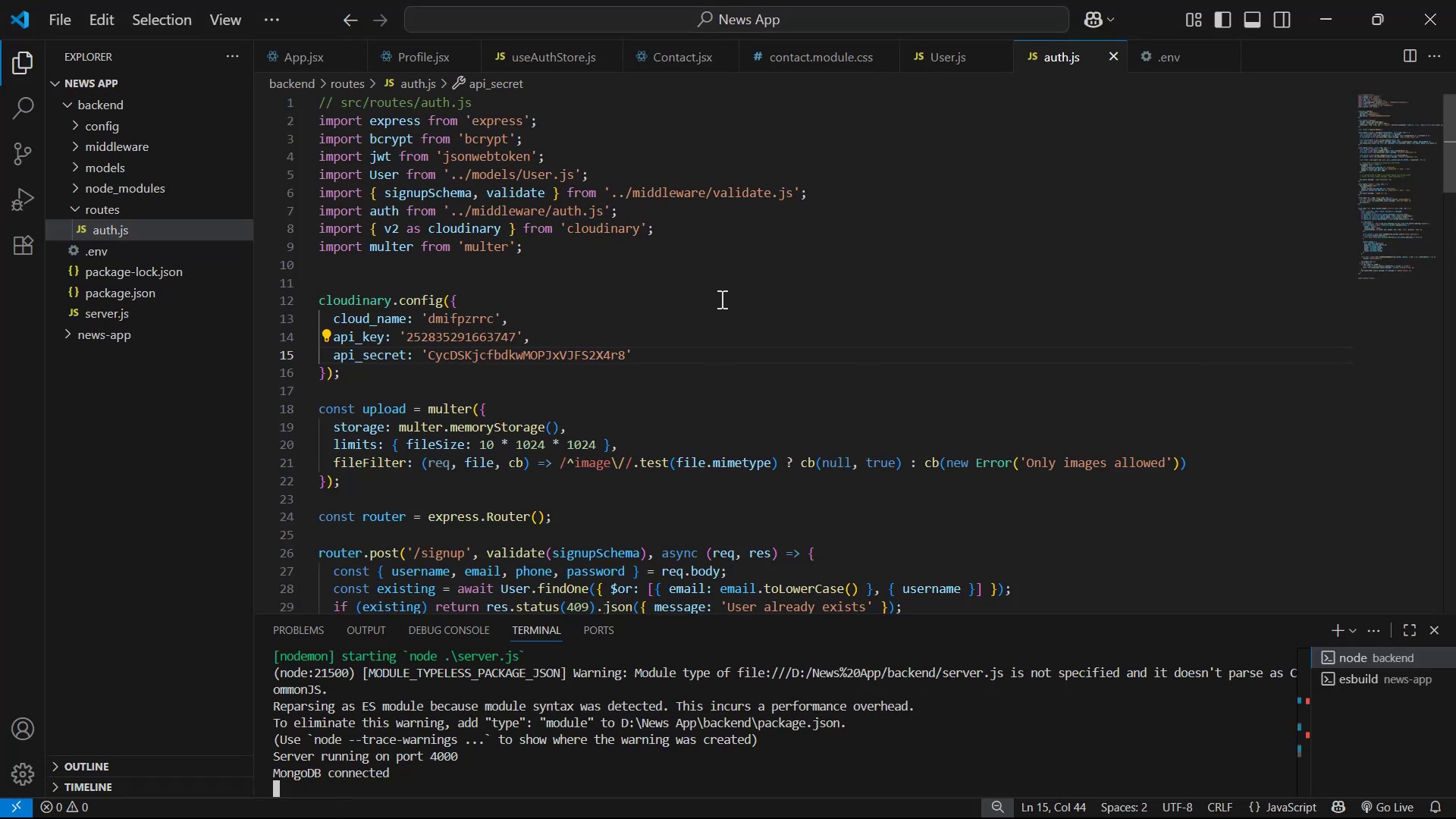 
scroll: coordinate [823, 305], scroll_direction: down, amount: 3.0
 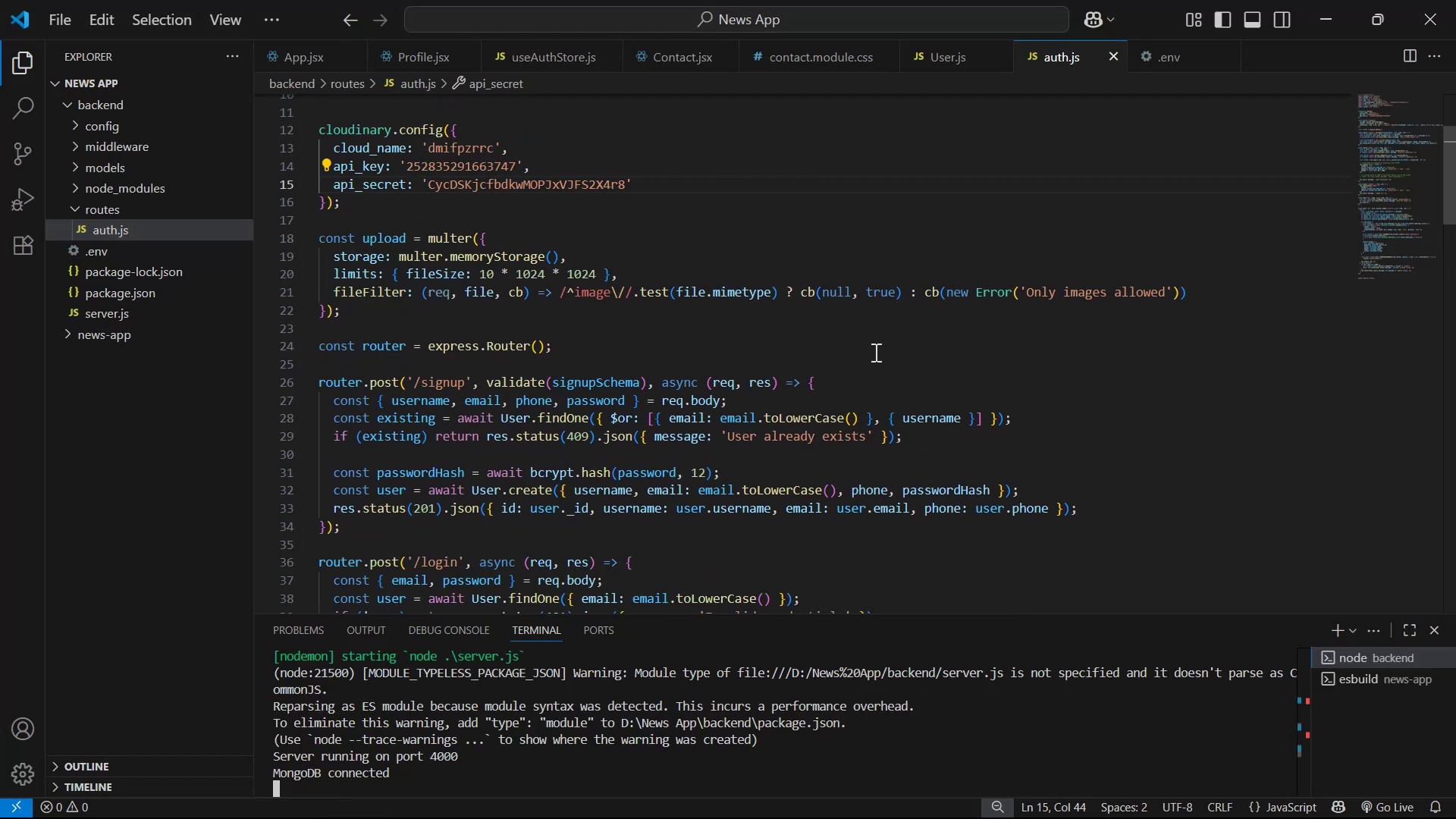 
scroll: coordinate [1065, 342], scroll_direction: up, amount: 7.0
 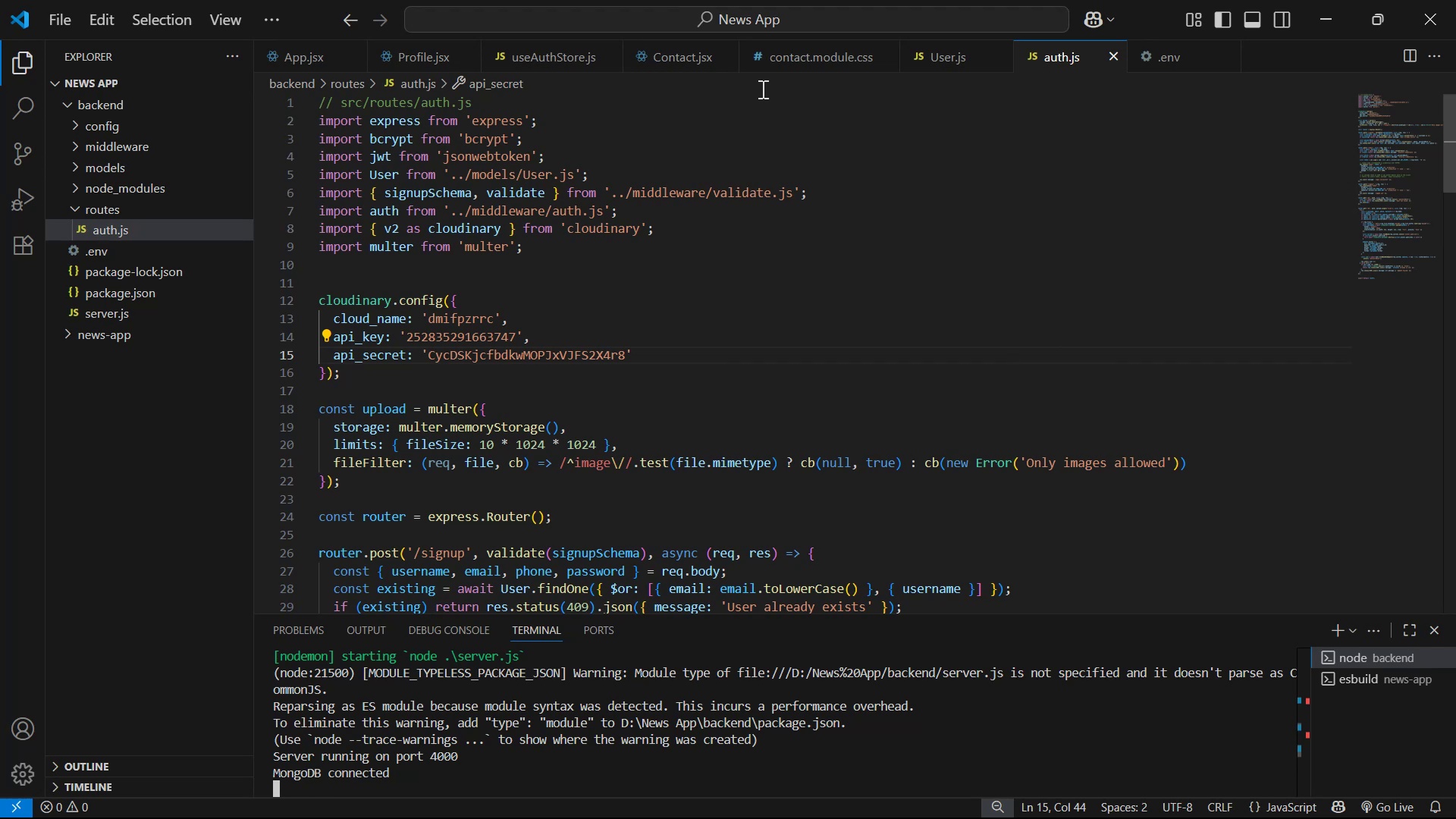 
left_click([655, 53])
 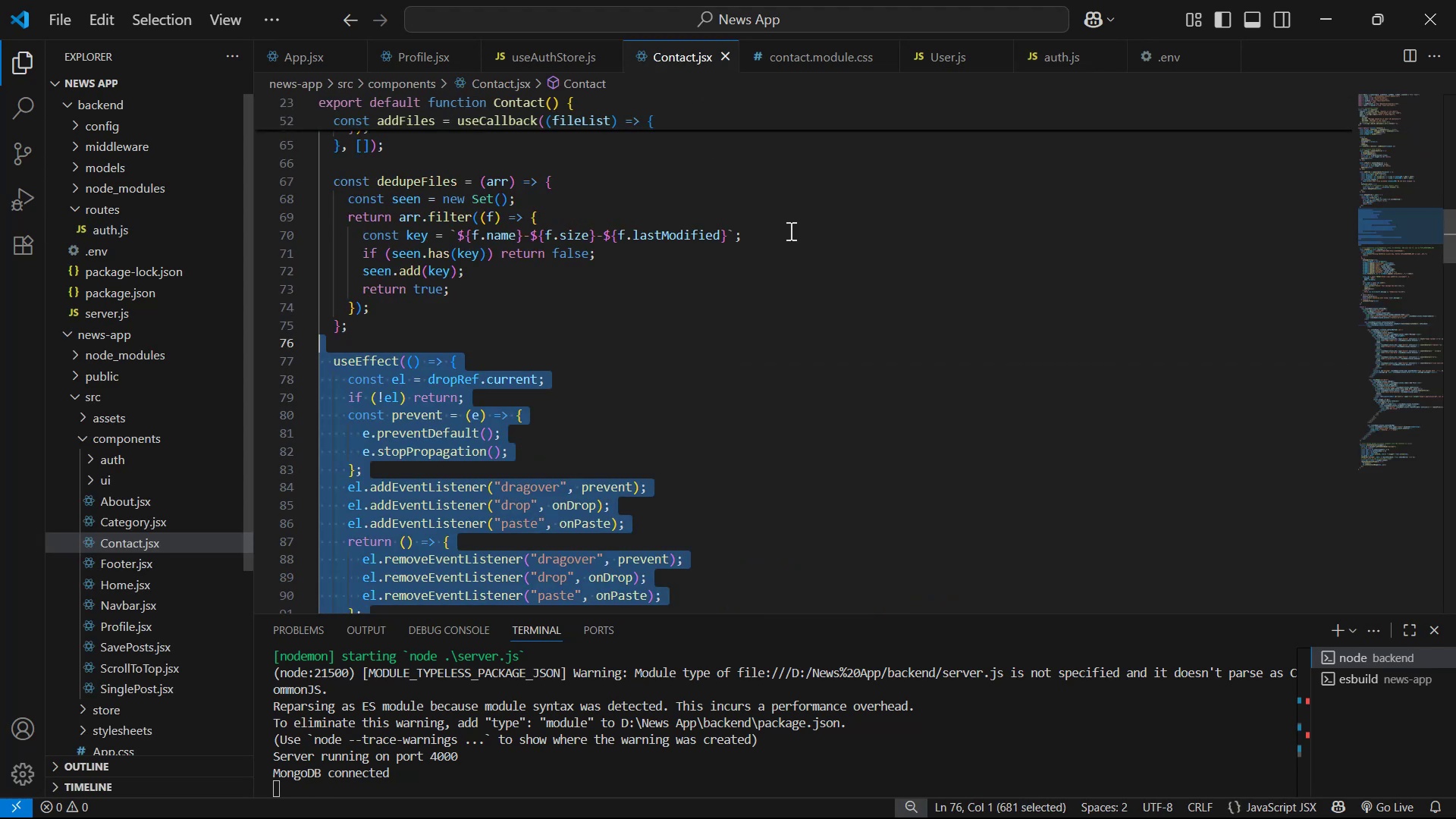 
left_click([842, 295])
 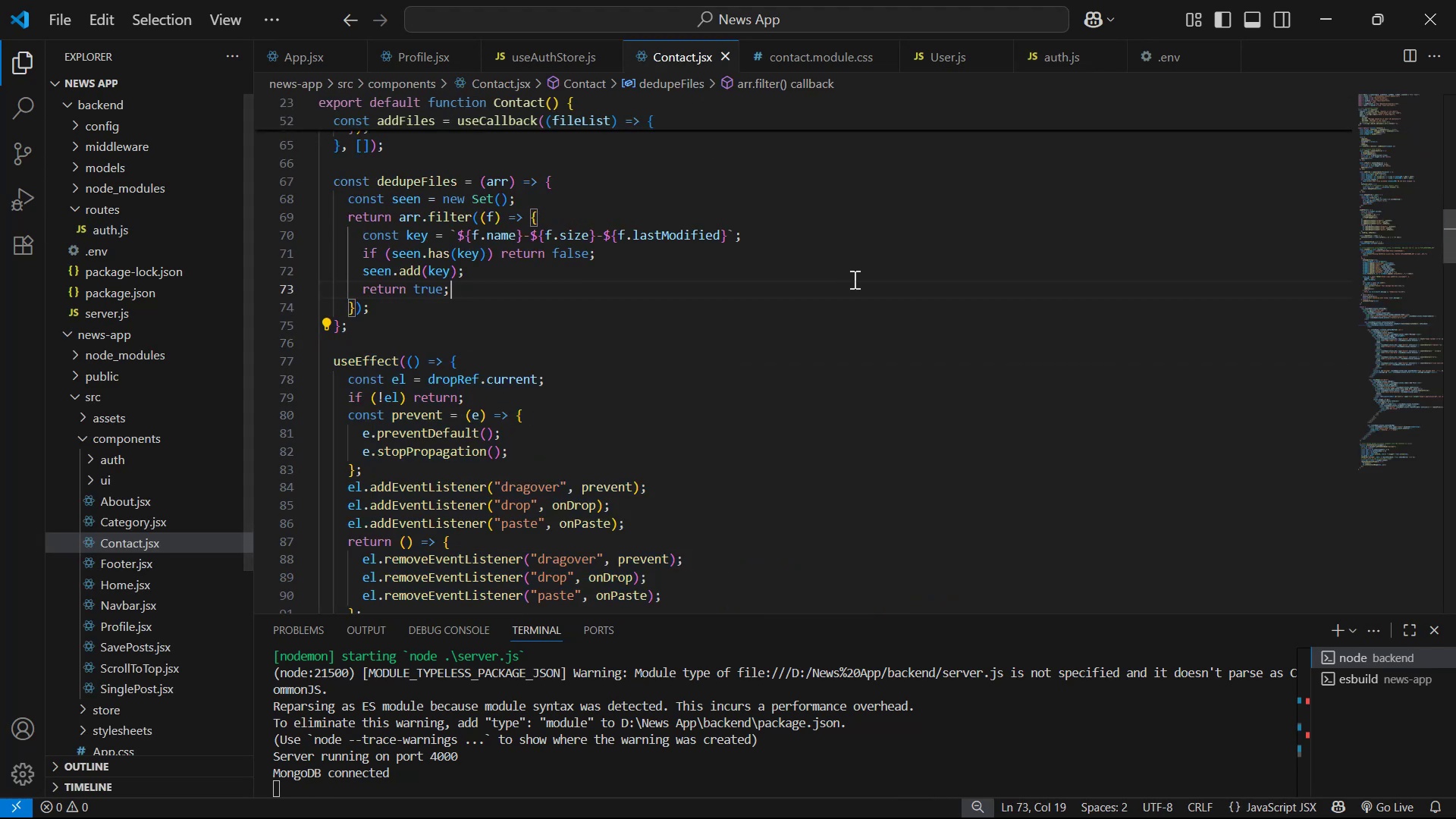 
scroll: coordinate [830, 347], scroll_direction: down, amount: 17.0
 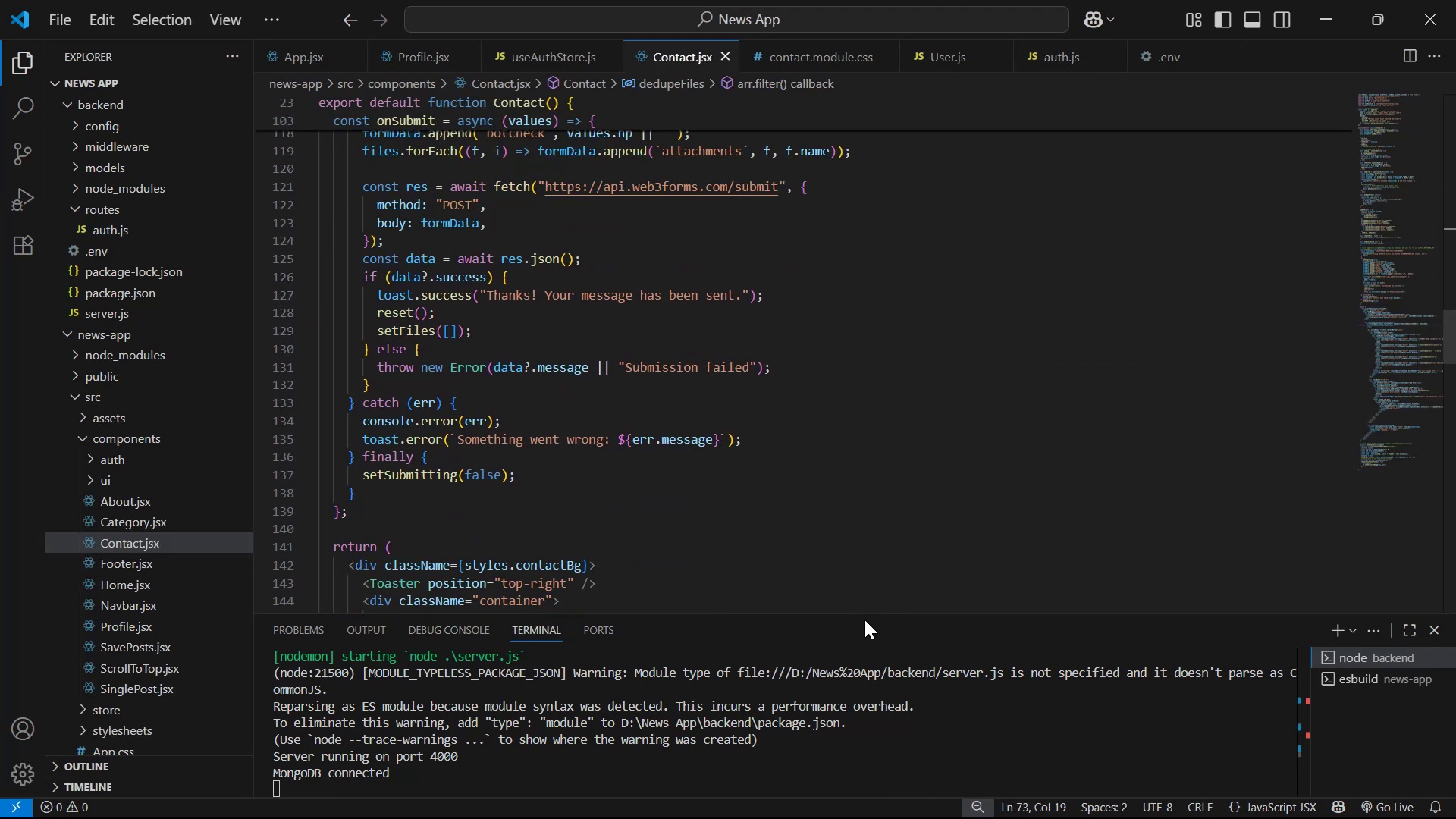 
left_click_drag(start_coordinate=[864, 611], to_coordinate=[861, 638])
 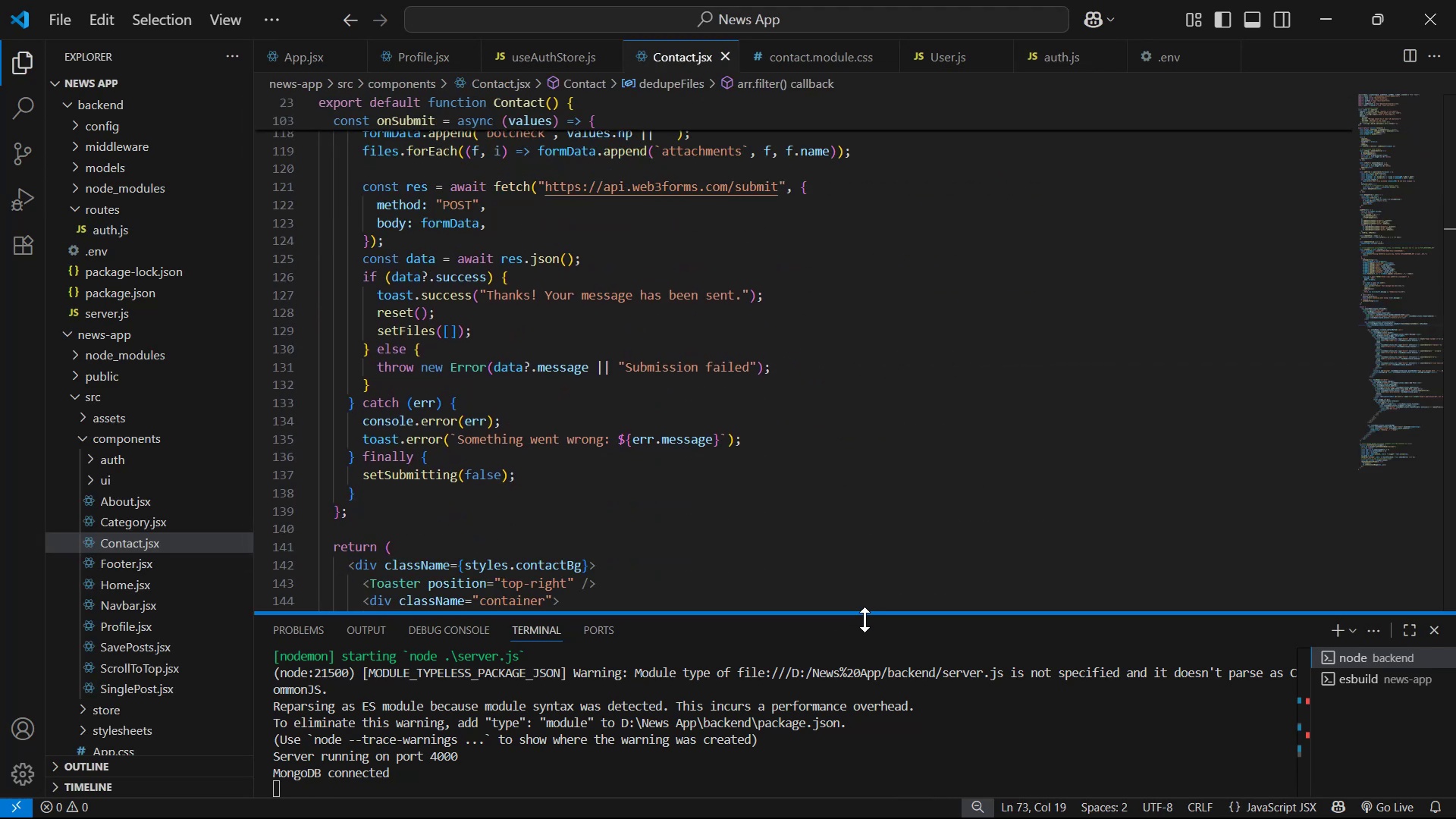 
left_click_drag(start_coordinate=[860, 641], to_coordinate=[858, 668])
 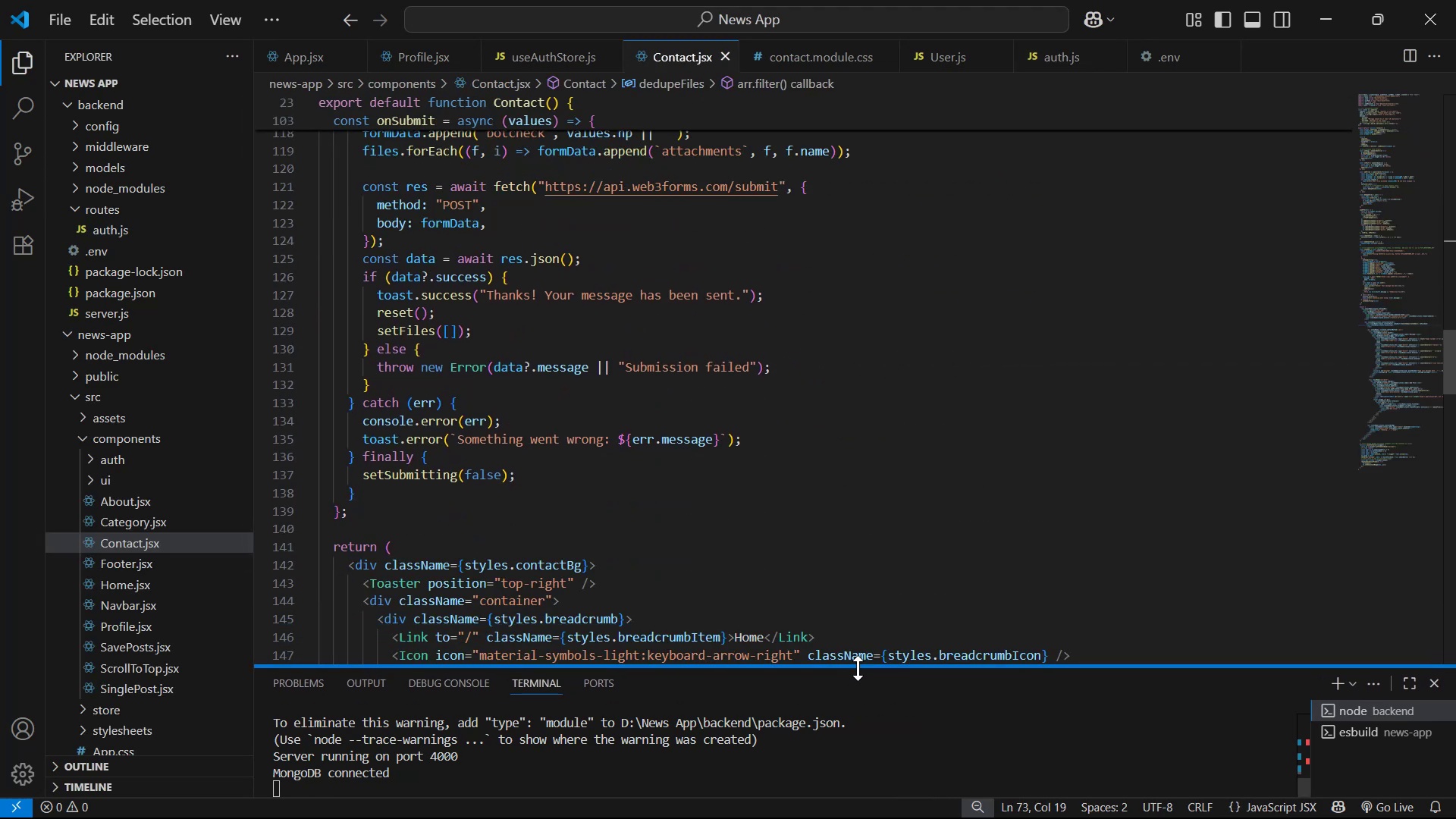 
triple_click([858, 668])
 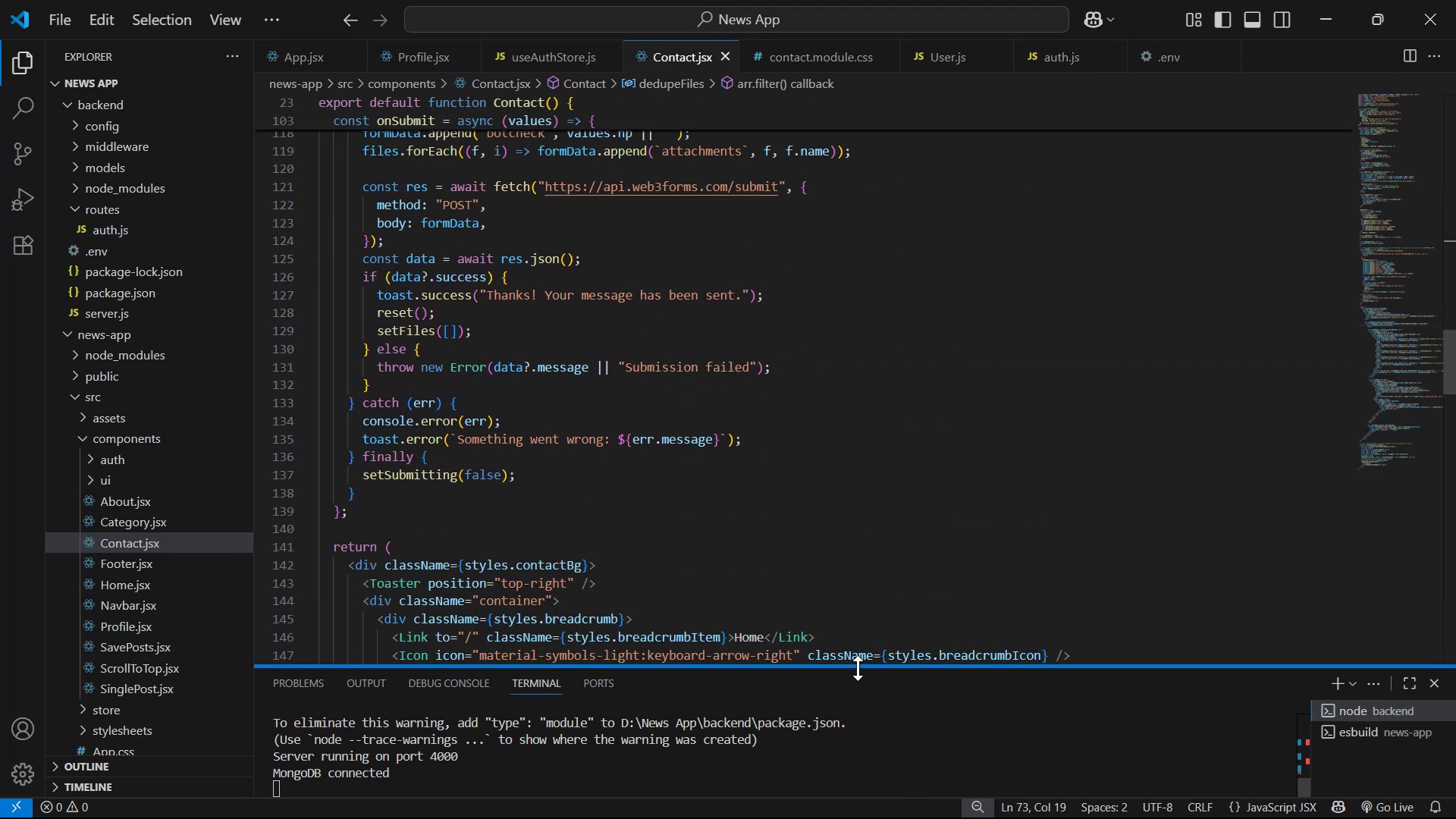 
left_click_drag(start_coordinate=[858, 668], to_coordinate=[858, 656])
 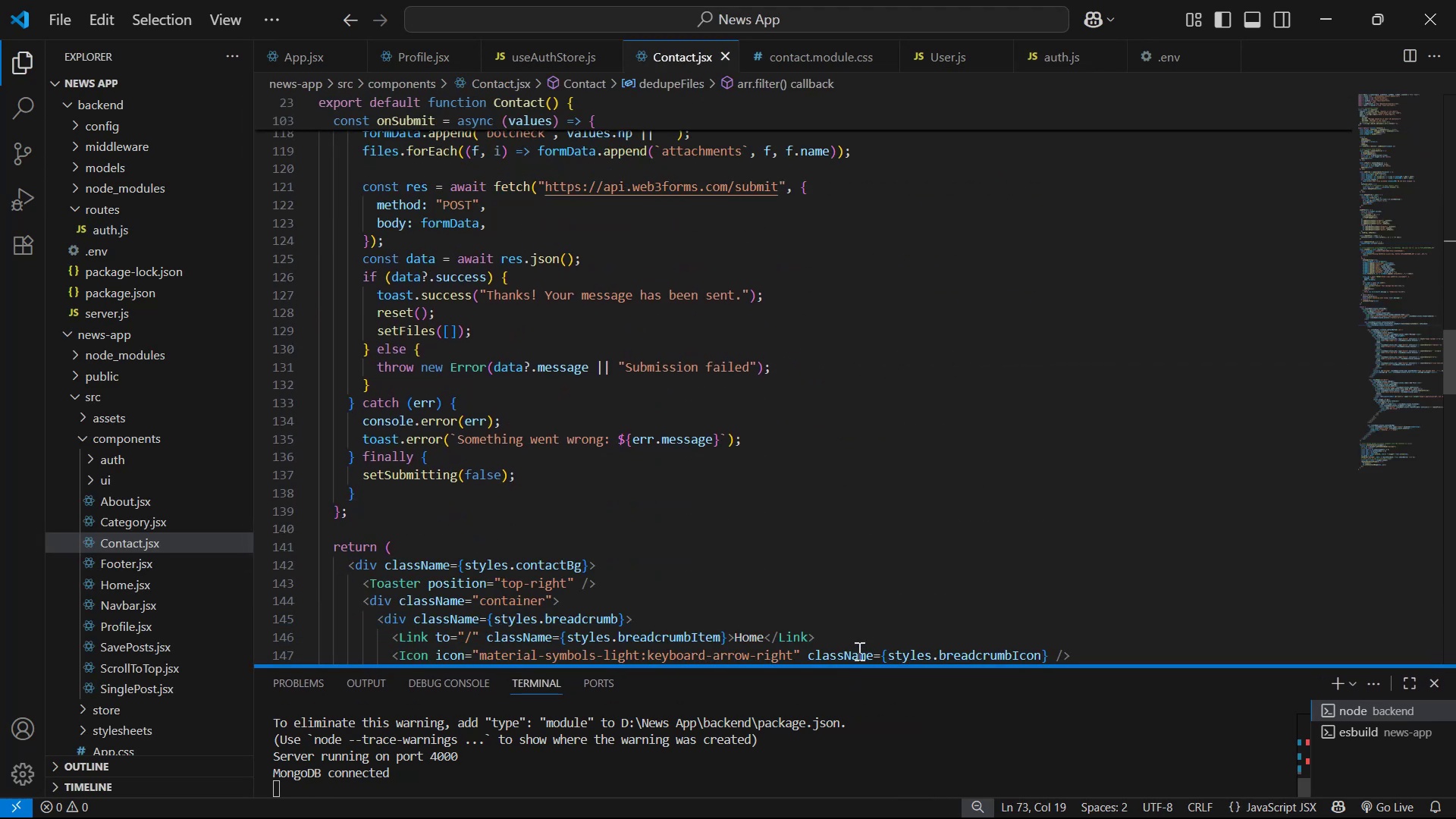 
triple_click([858, 650])
 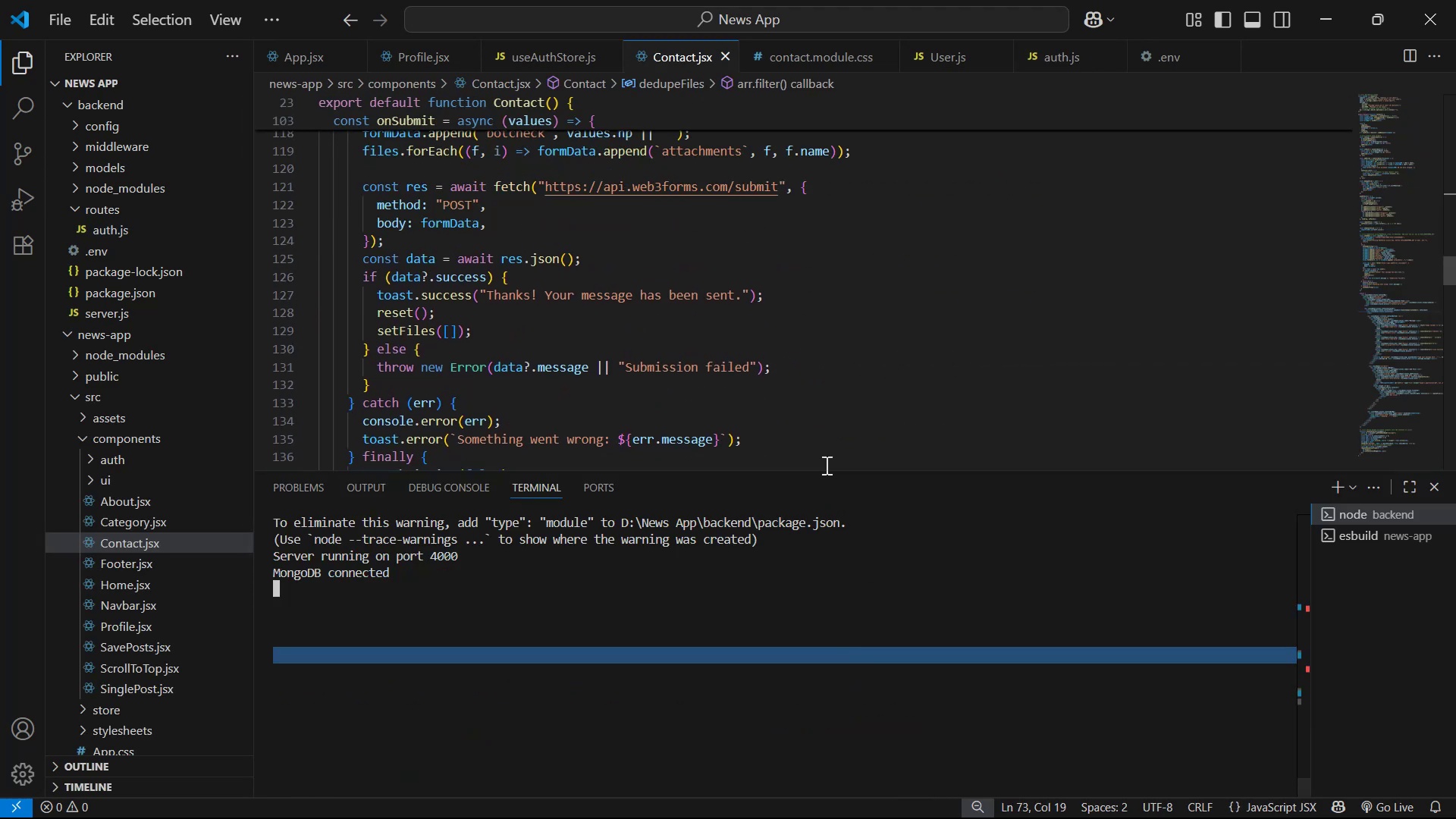 
left_click_drag(start_coordinate=[825, 469], to_coordinate=[848, 633])
 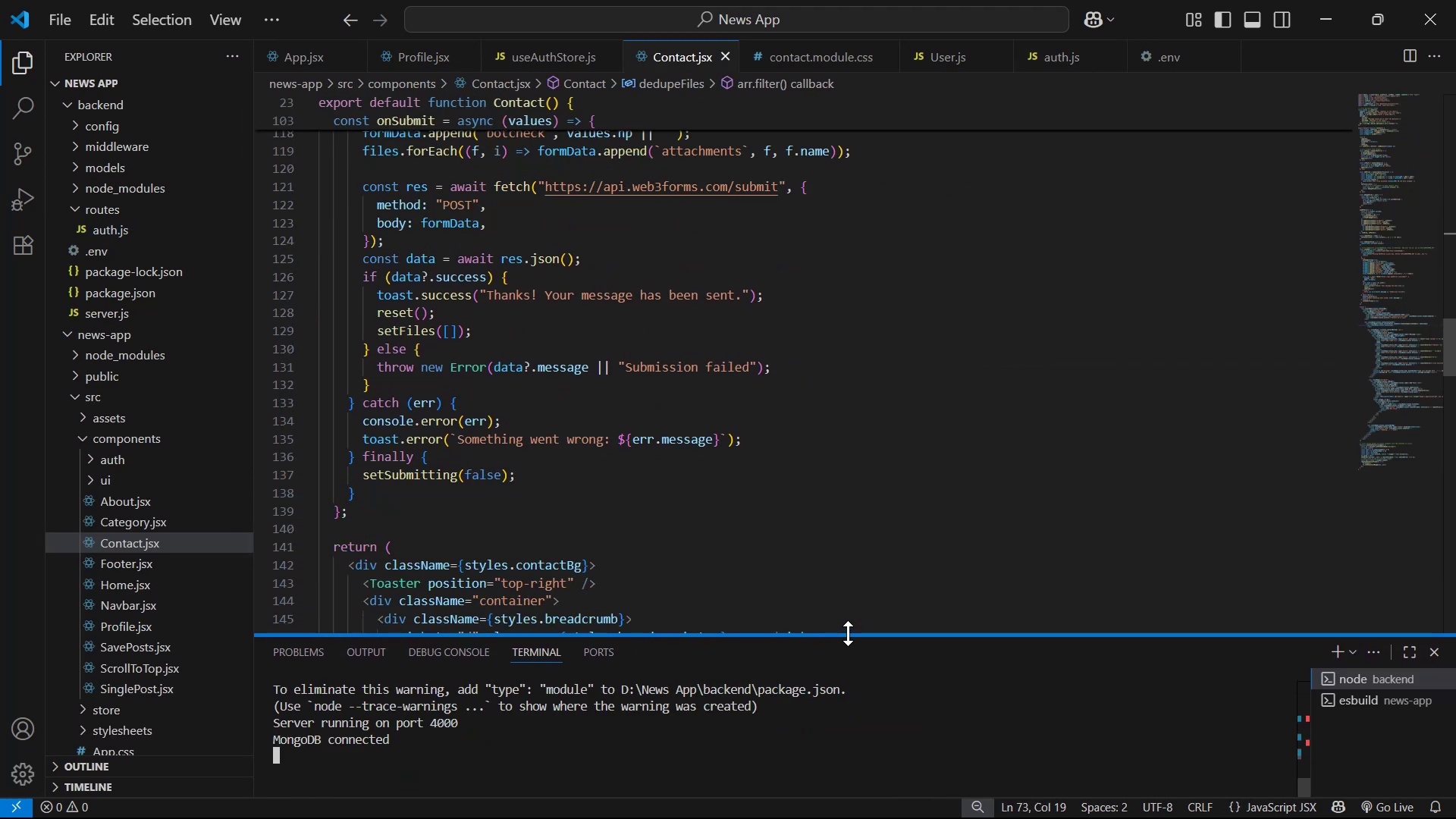 
left_click_drag(start_coordinate=[848, 633], to_coordinate=[848, 639])
 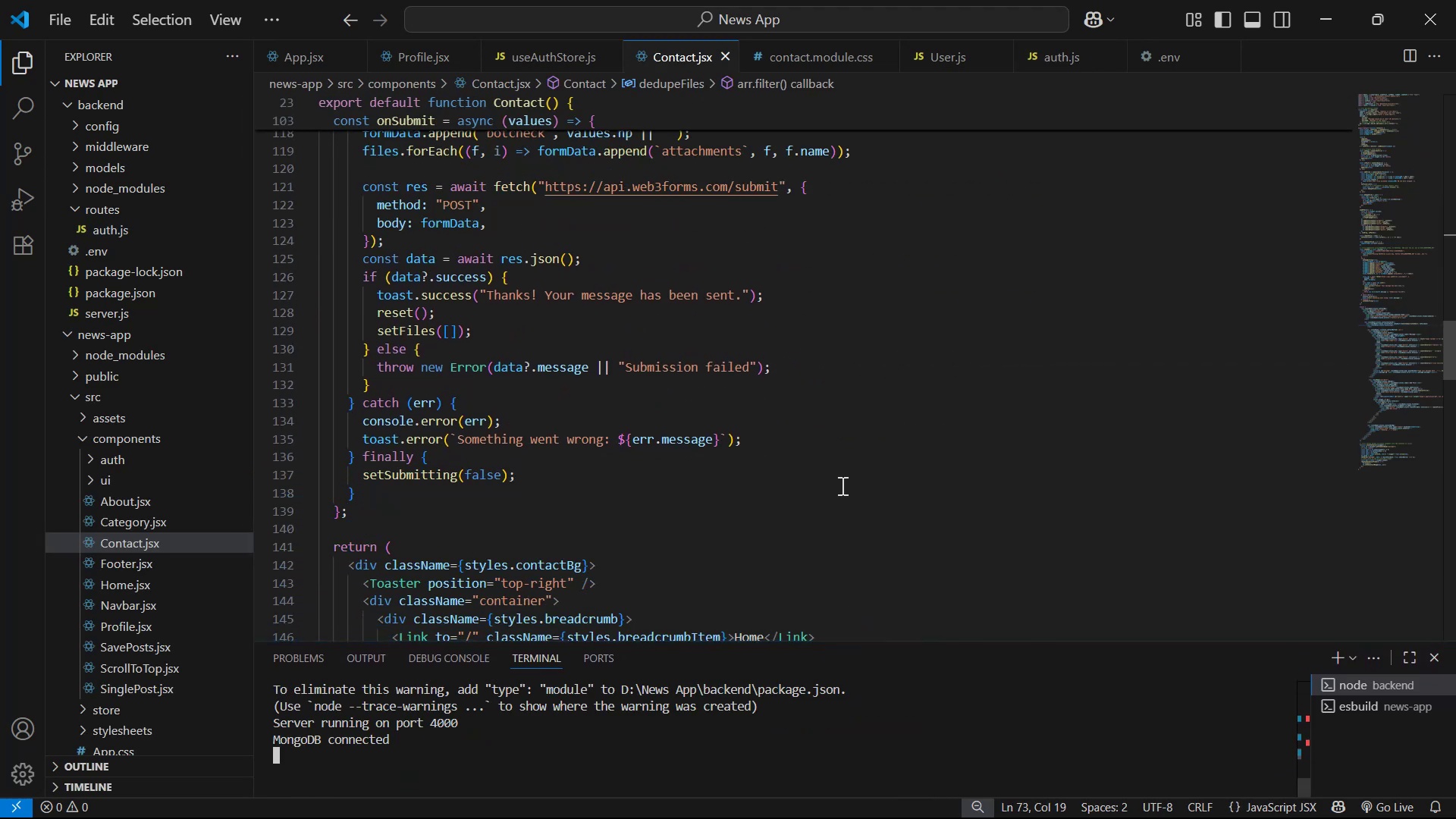 
scroll: coordinate [1131, 309], scroll_direction: down, amount: 13.0
 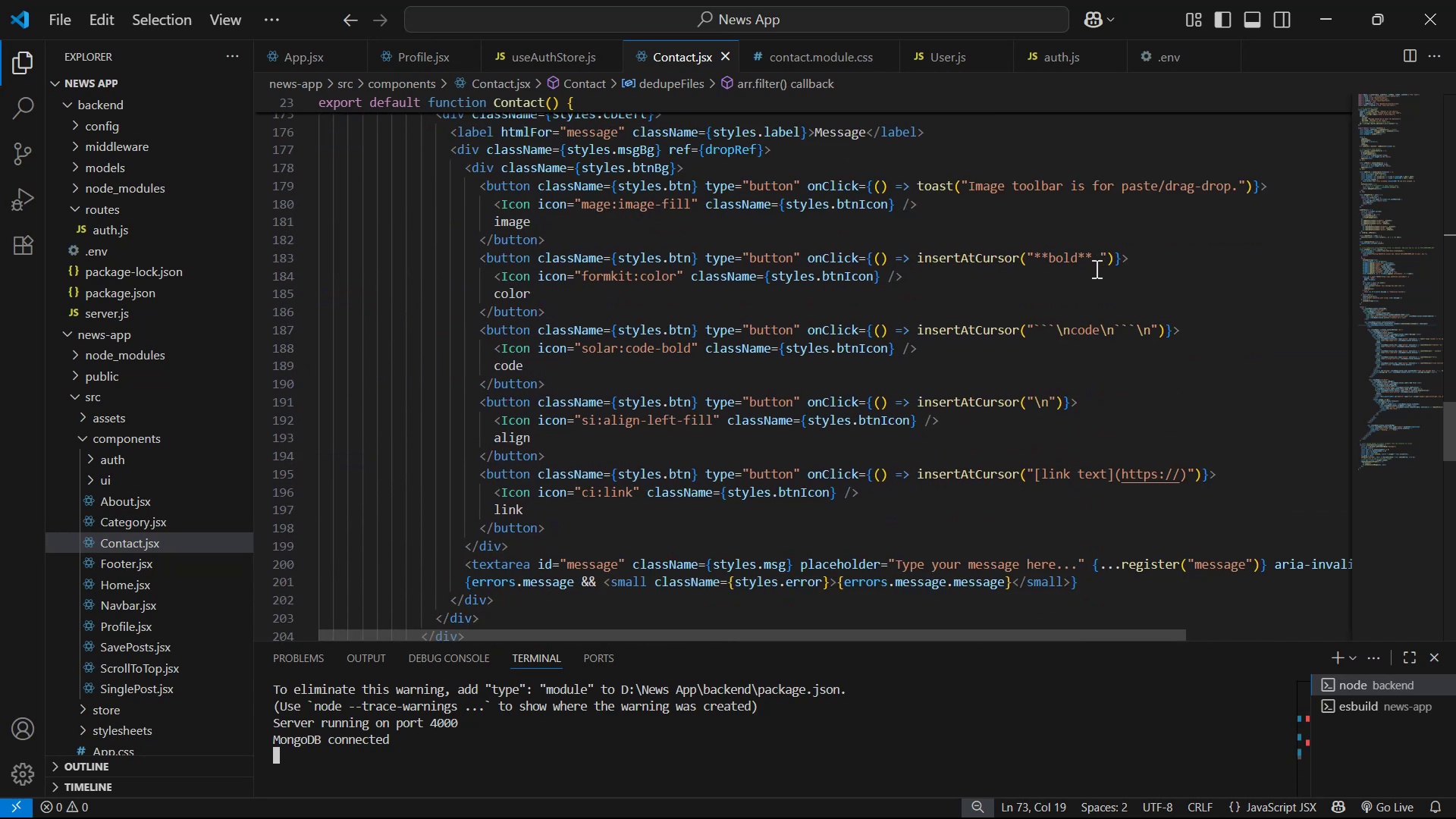 
scroll: coordinate [985, 234], scroll_direction: up, amount: 4.0
 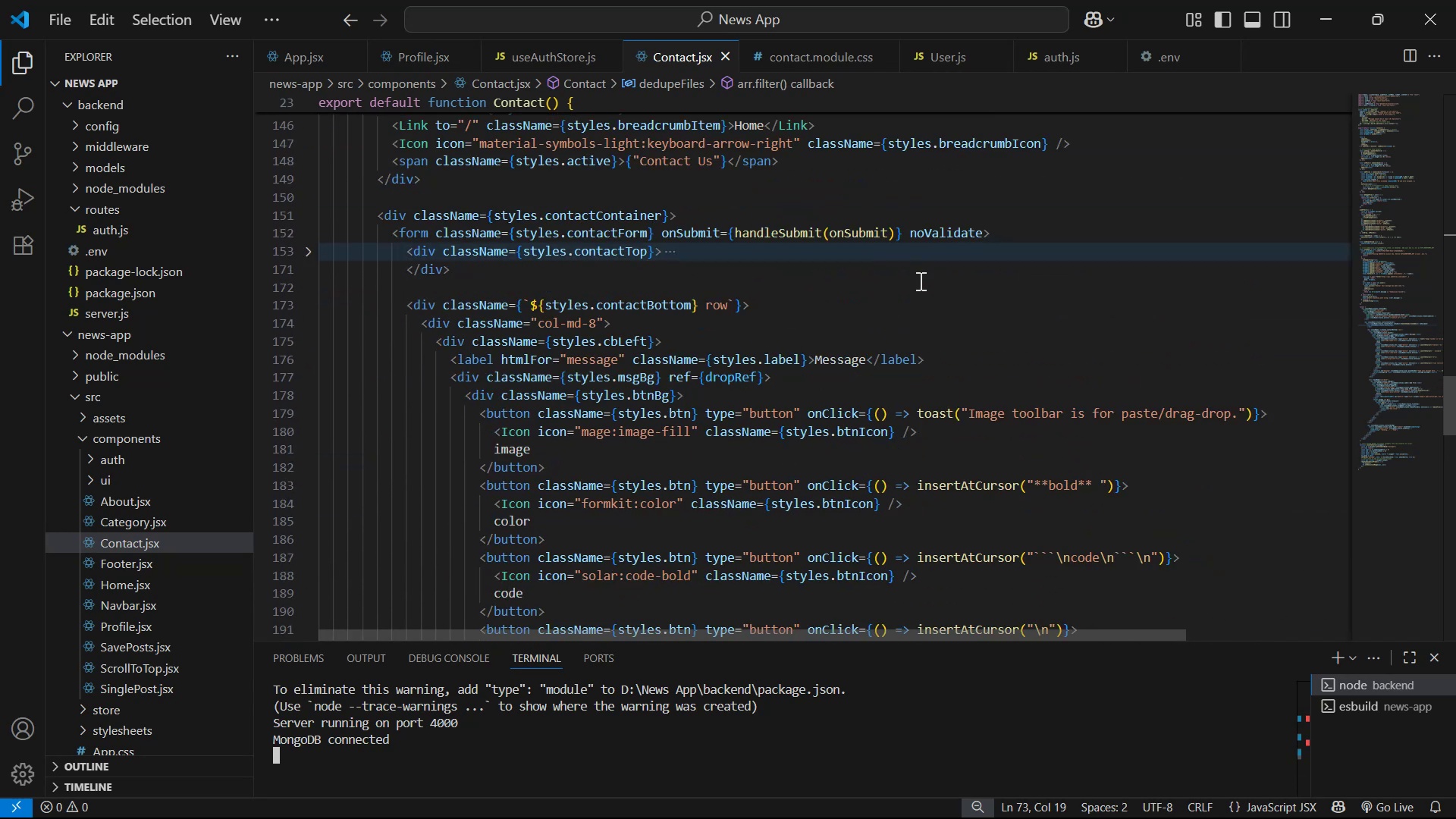 
scroll: coordinate [908, 378], scroll_direction: down, amount: 2.0
 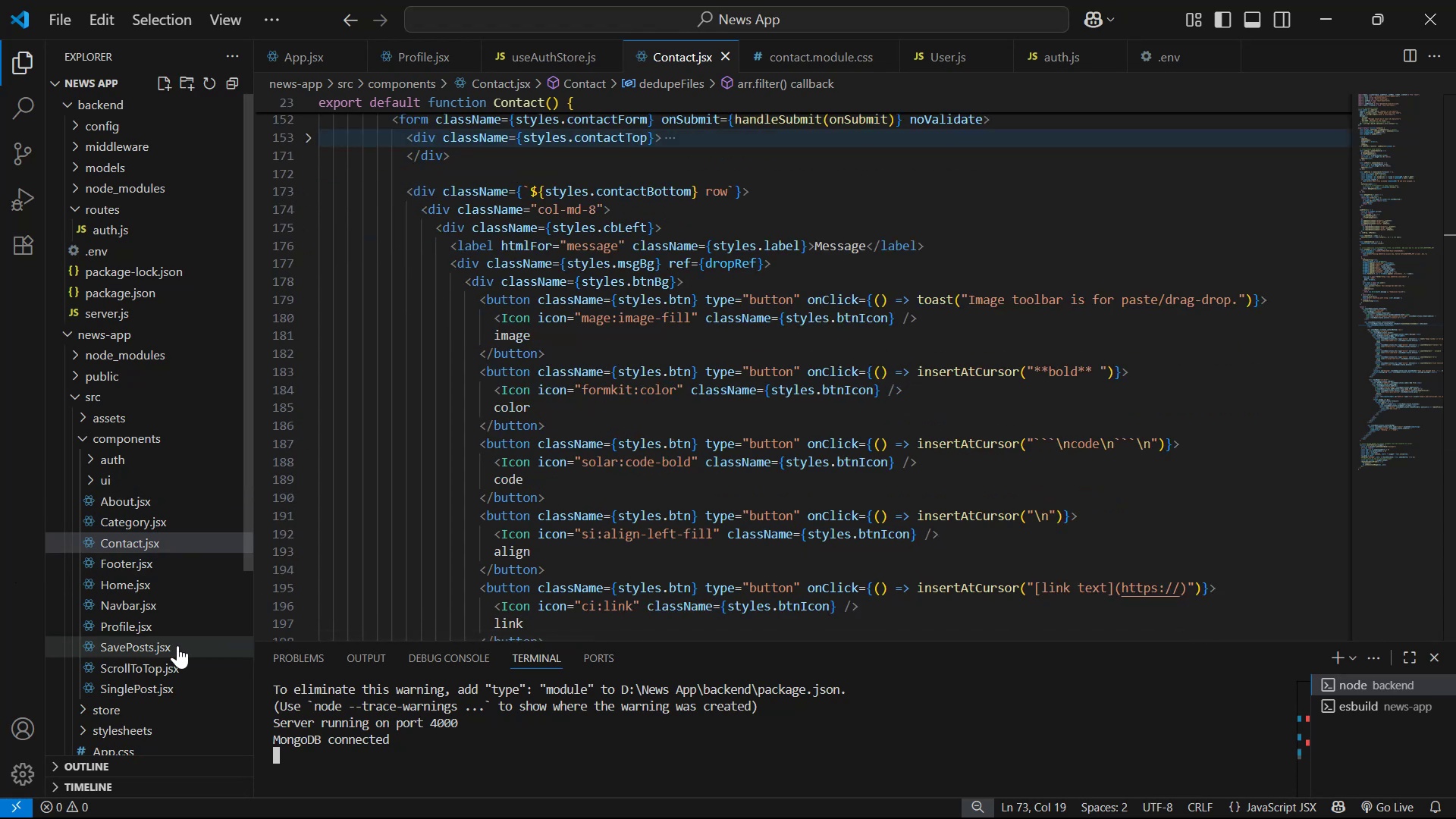 
left_click([182, 602])
 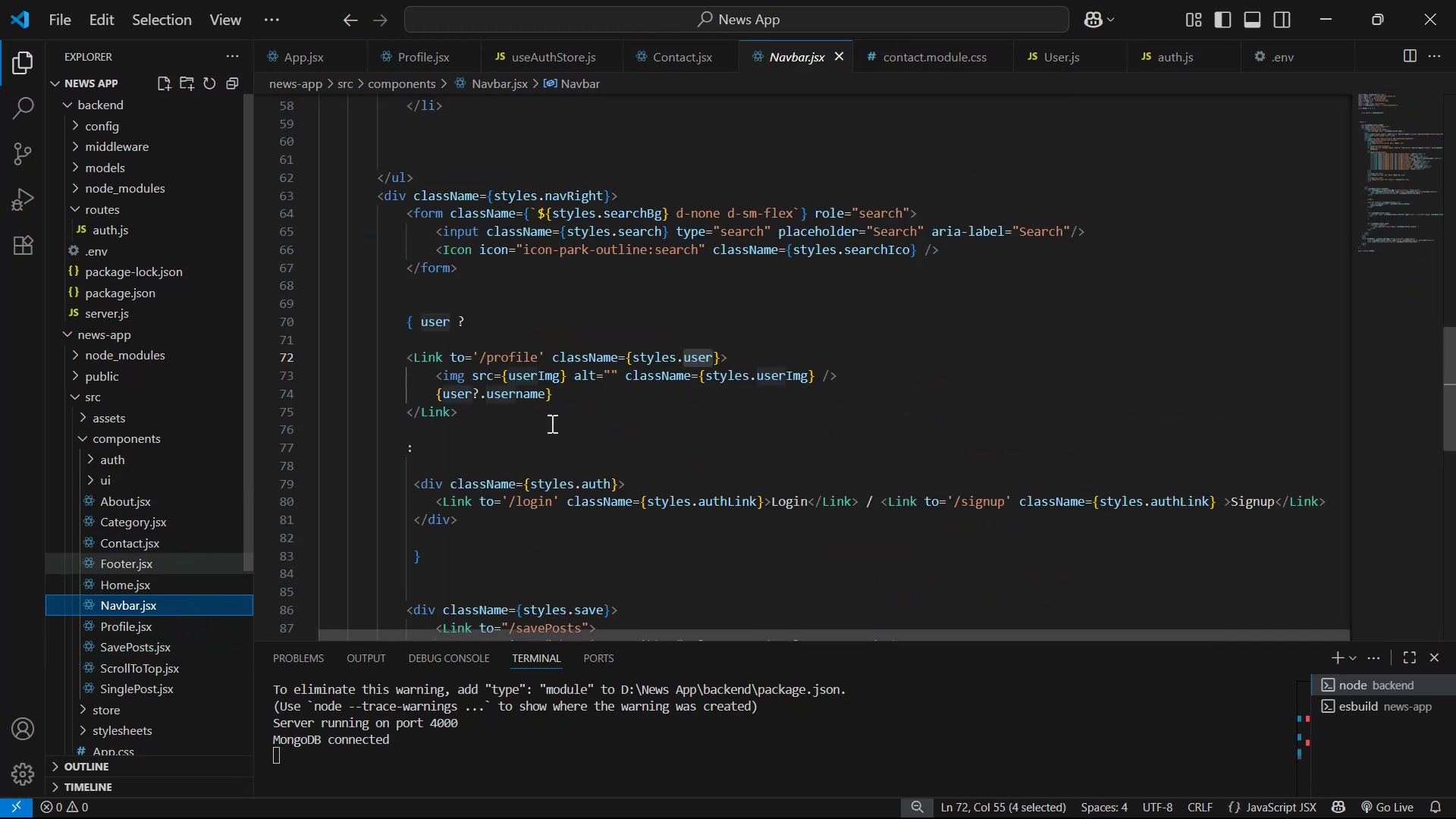 
scroll: coordinate [773, 325], scroll_direction: up, amount: 22.0
 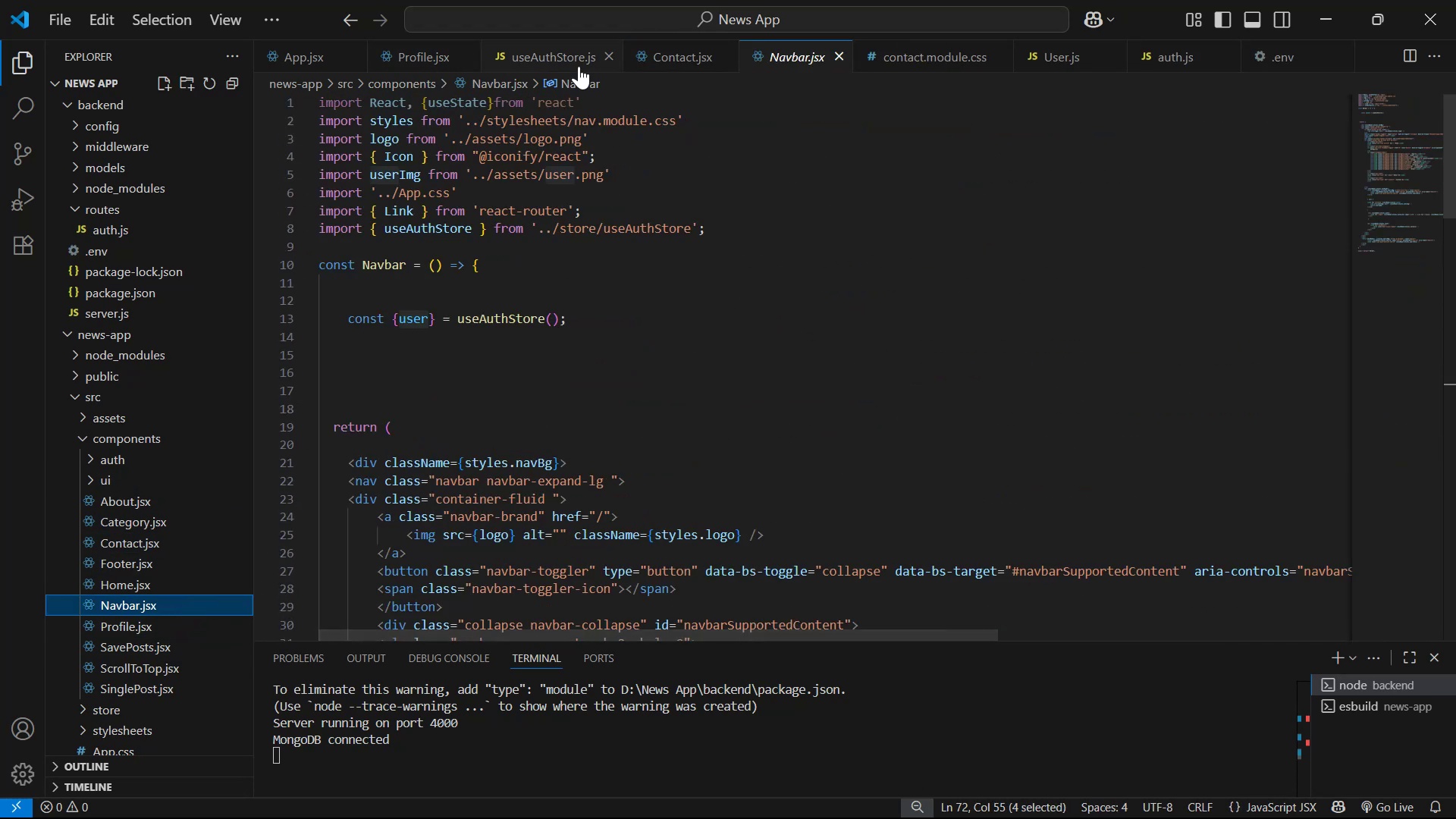 
left_click([542, 54])
 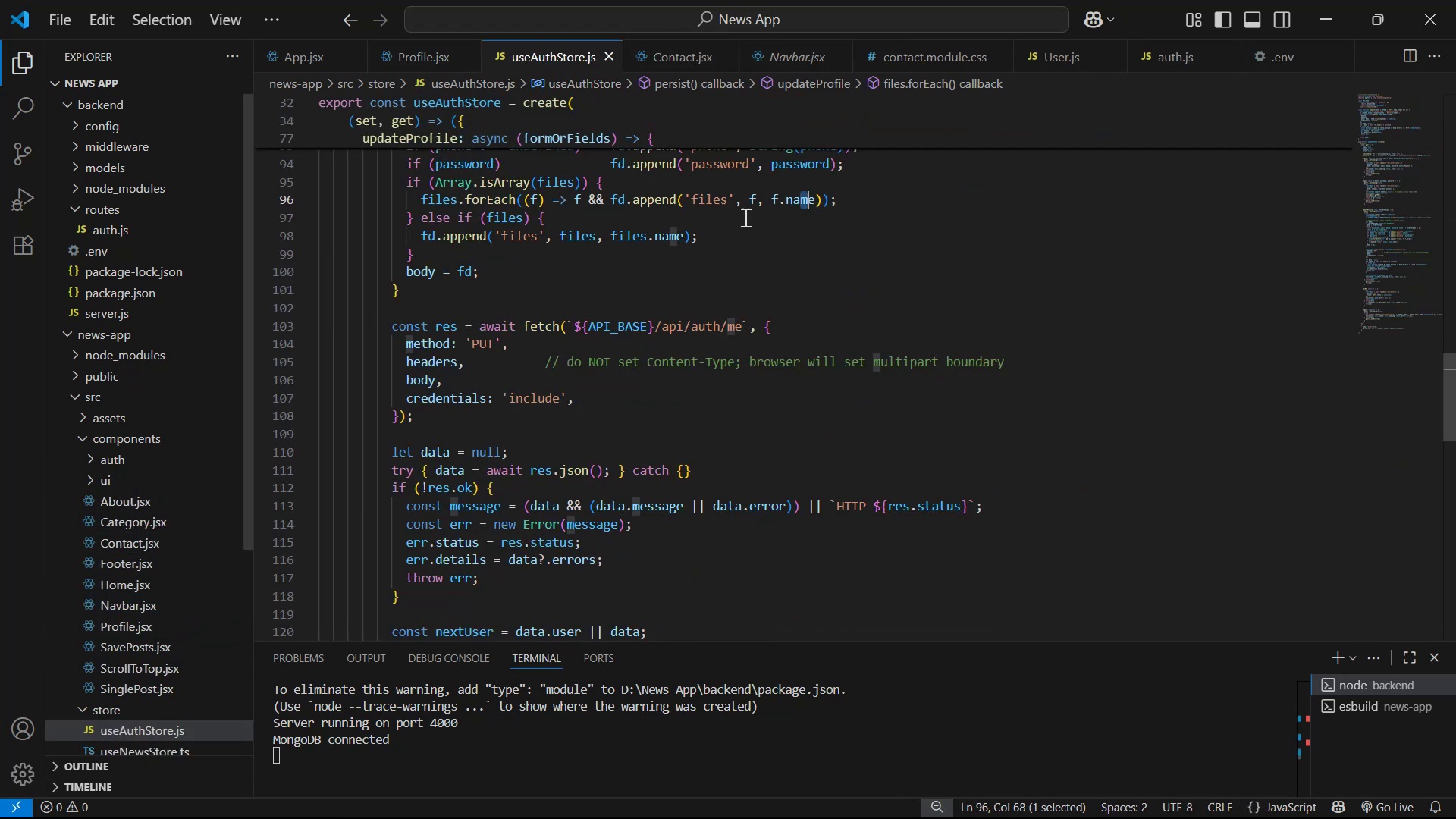 
scroll: coordinate [1113, 336], scroll_direction: down, amount: 4.0
 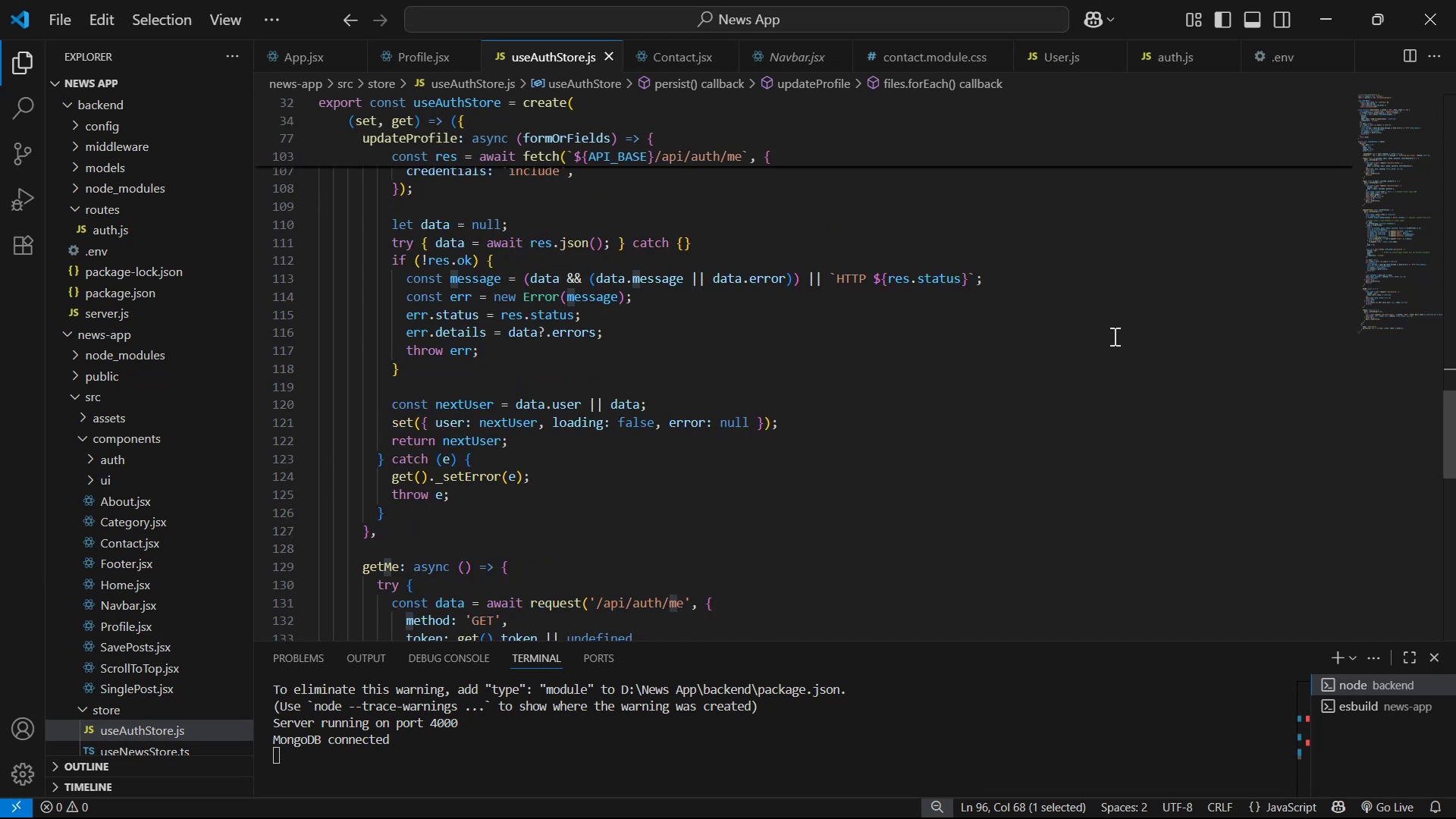 
scroll: coordinate [1113, 336], scroll_direction: up, amount: 1.0
 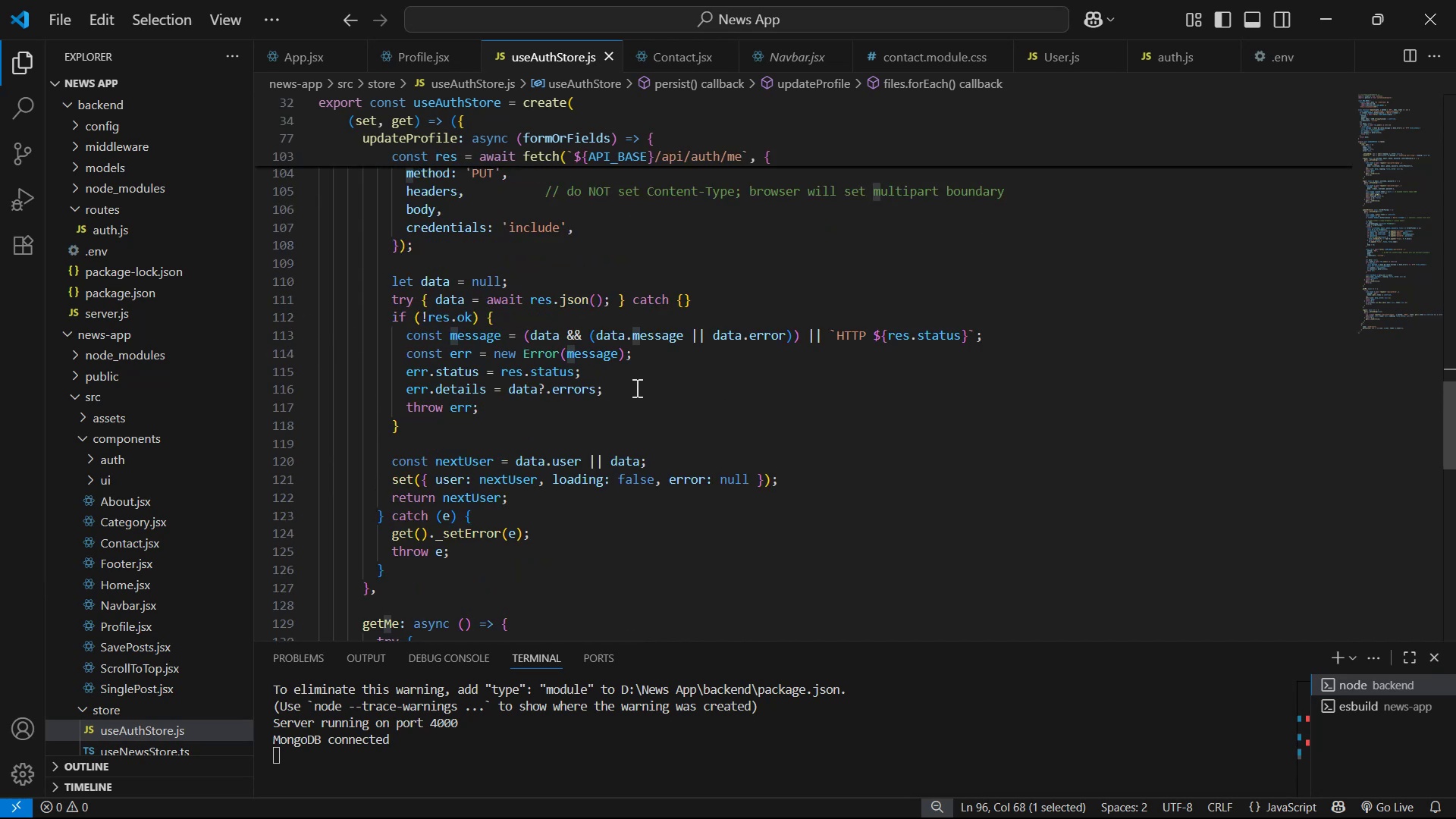 
wait(5.99)
 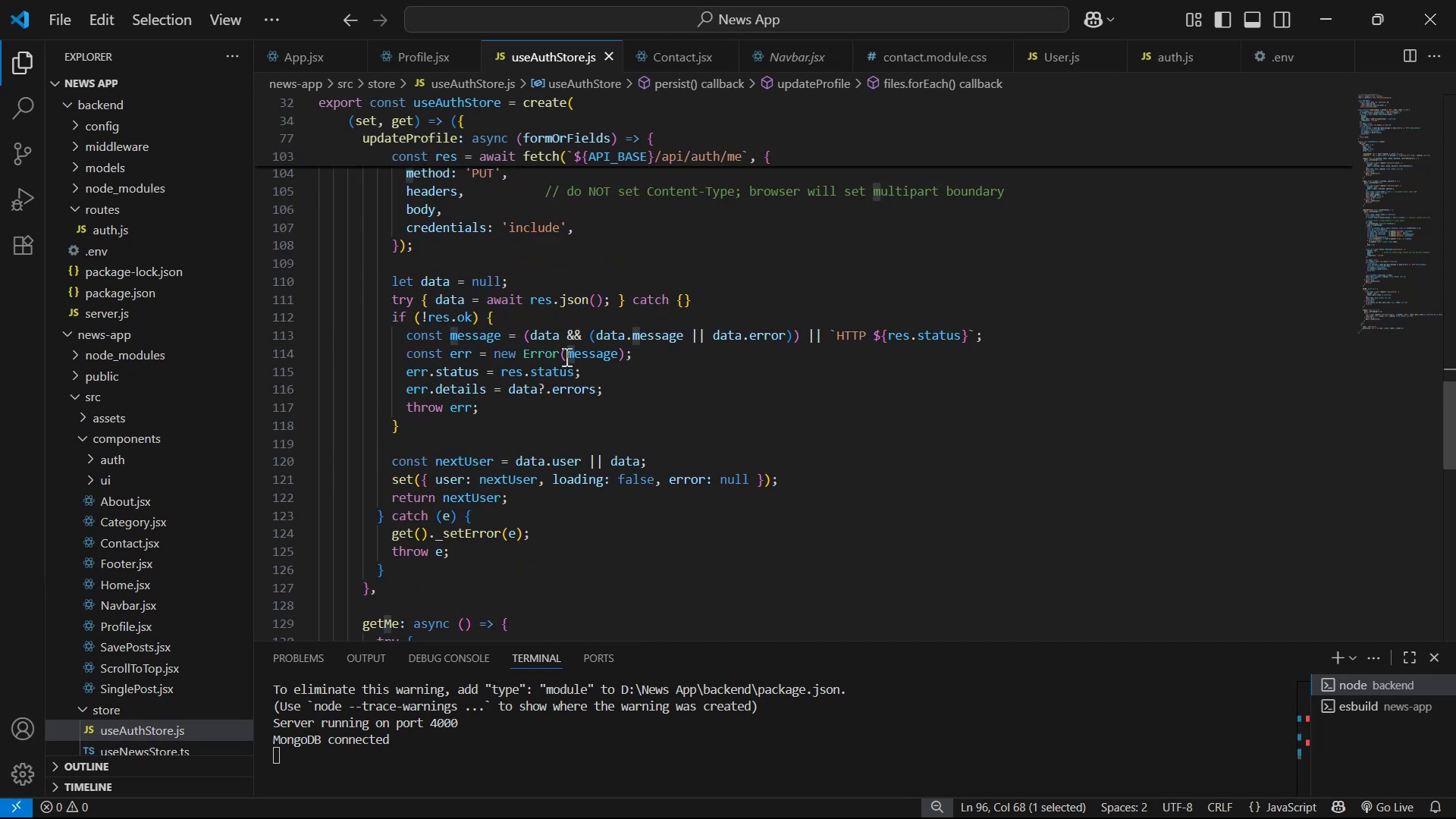 
scroll: coordinate [644, 380], scroll_direction: up, amount: 7.0
 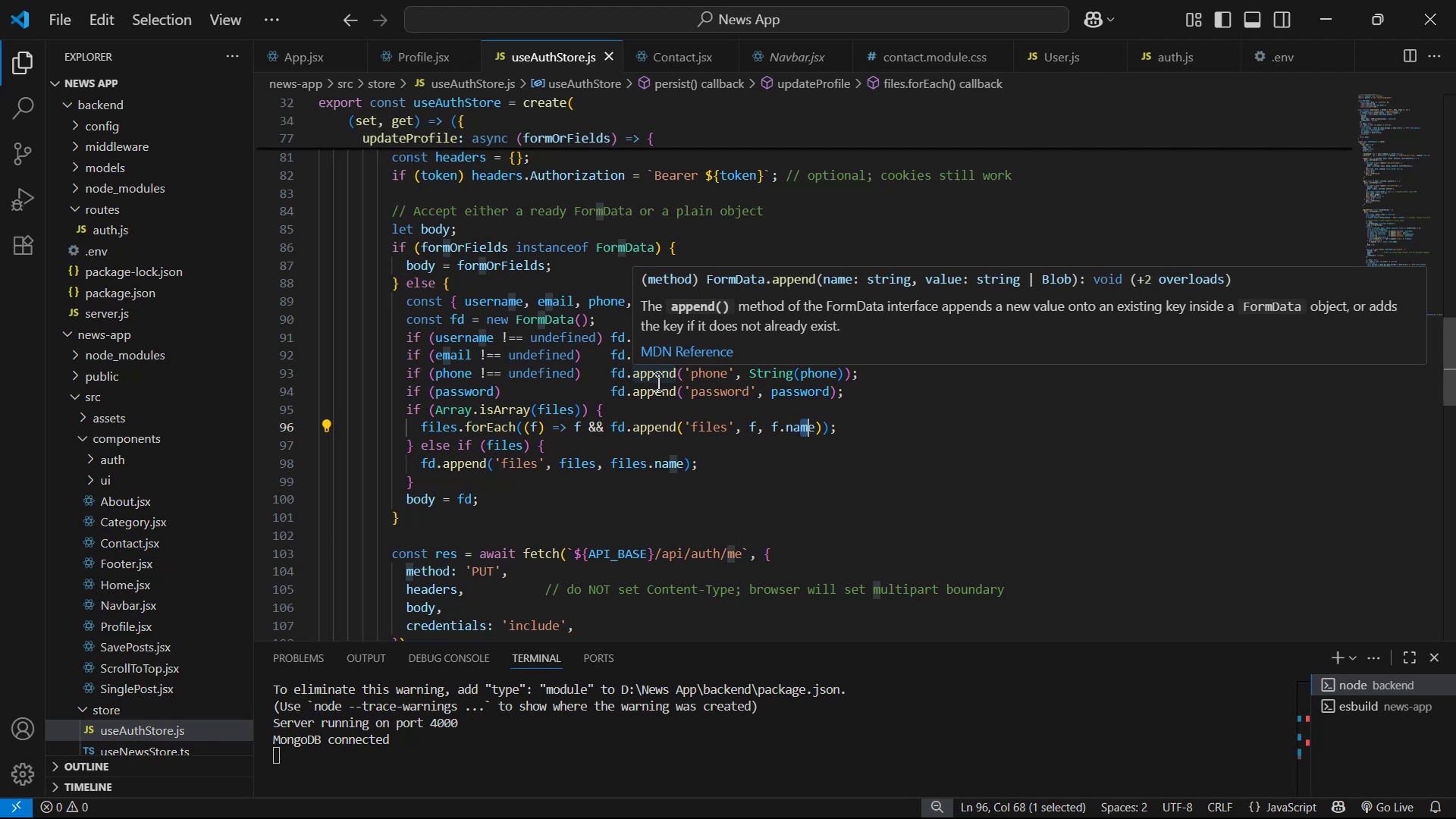 
scroll: coordinate [975, 451], scroll_direction: down, amount: 6.0
 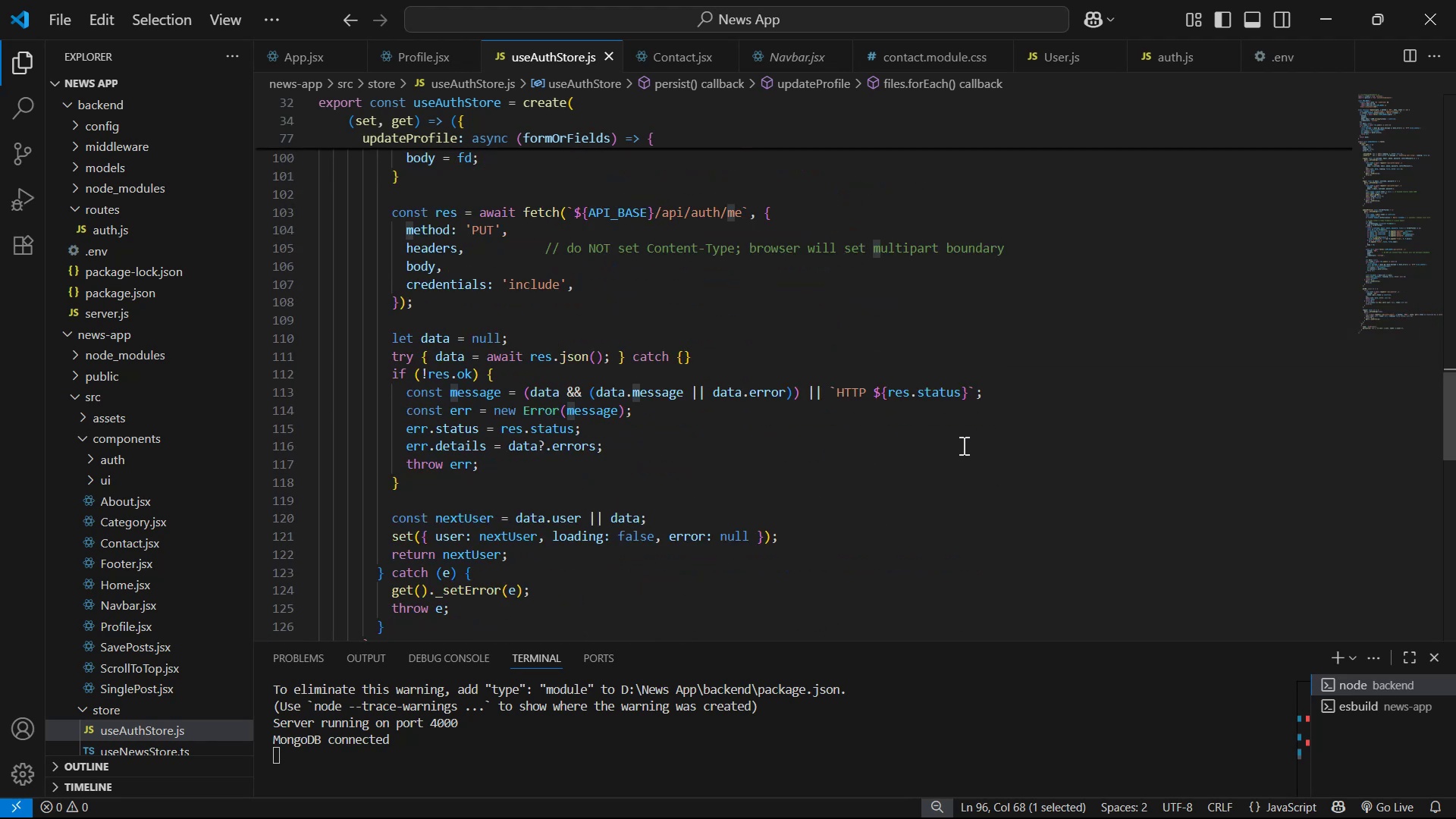 
wait(5.1)
 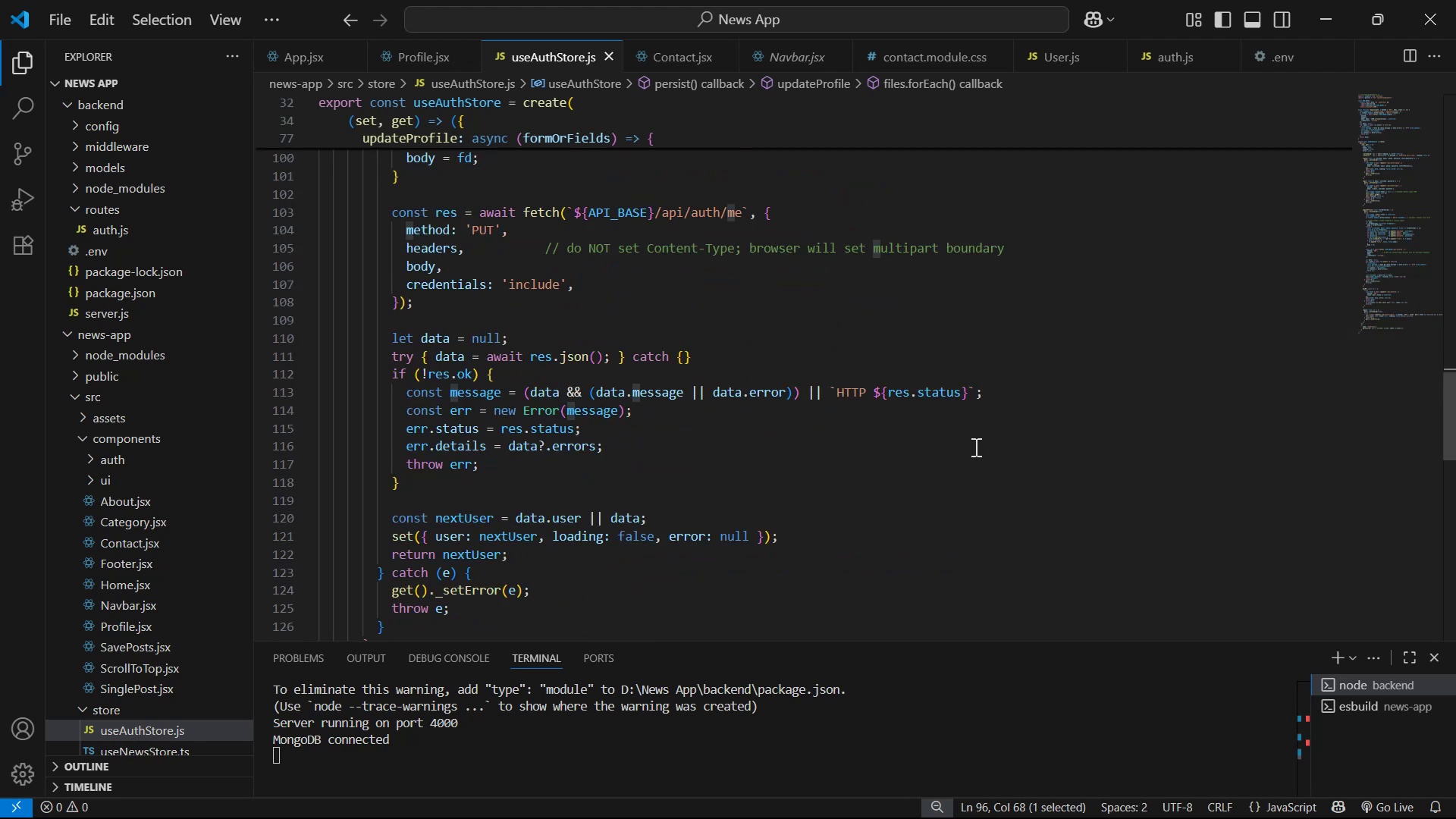 
scroll: coordinate [960, 447], scroll_direction: down, amount: 1.0
 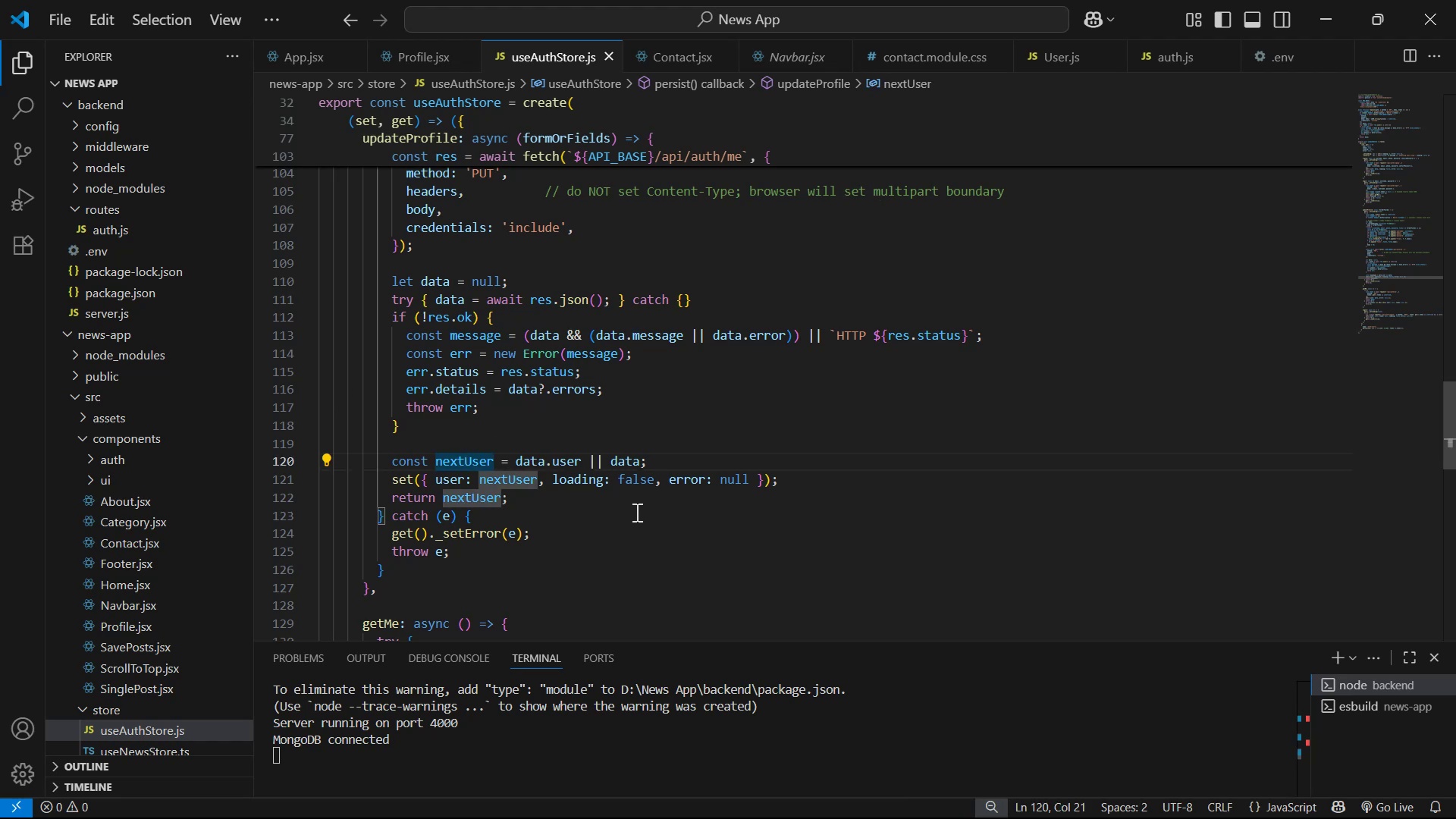 
wait(7.79)
 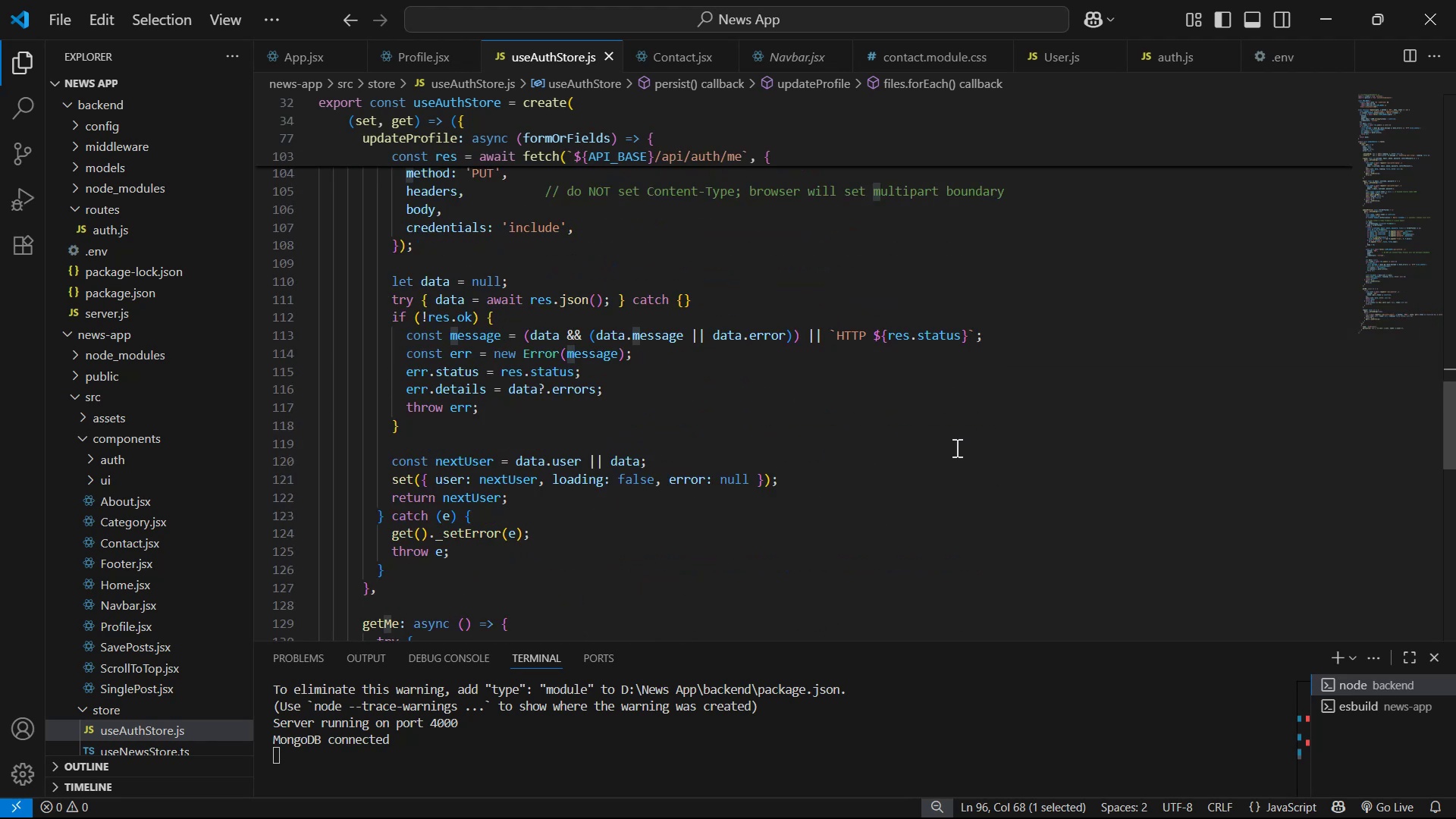 
left_click([664, 67])
 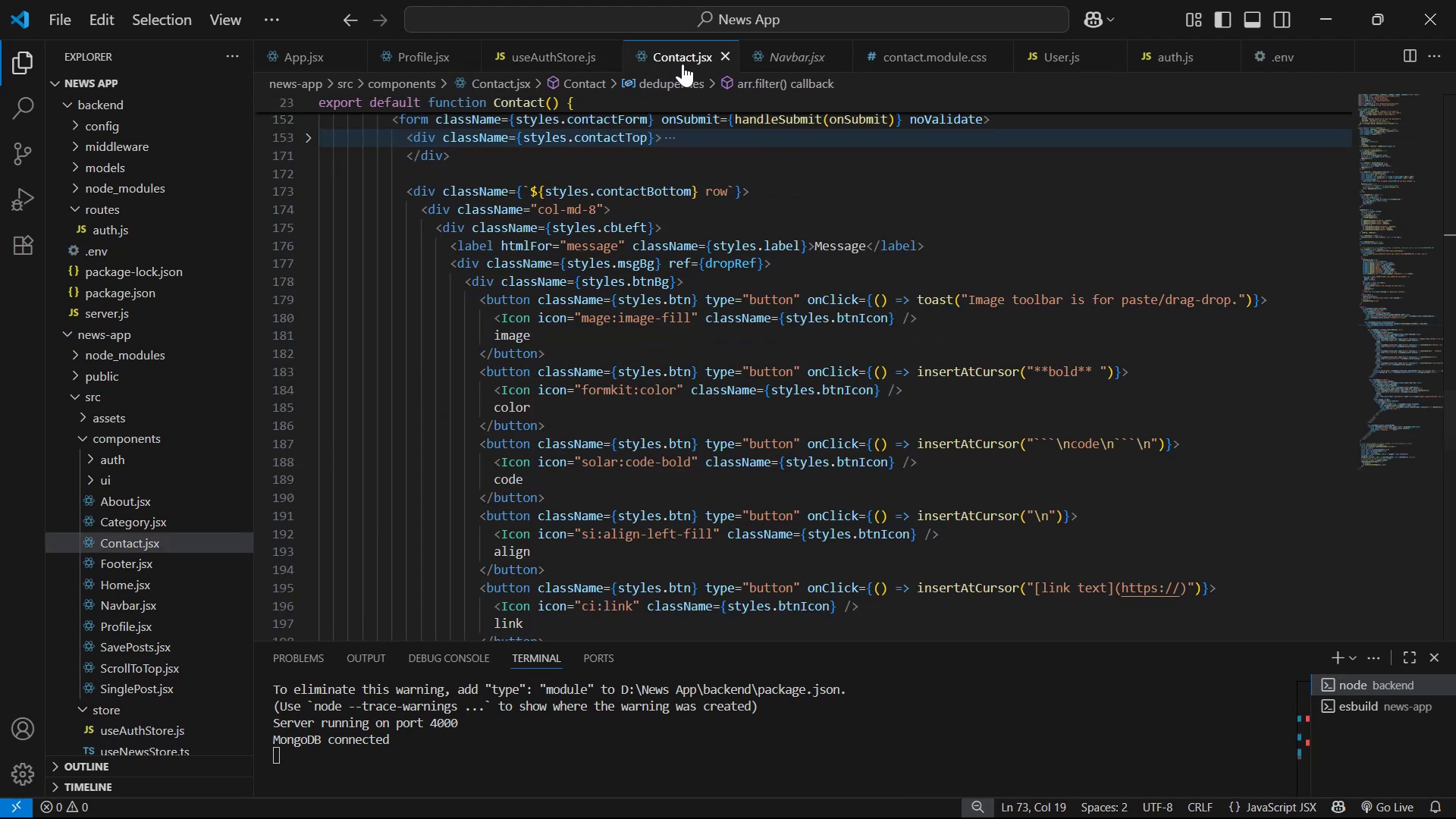 
left_click([741, 57])
 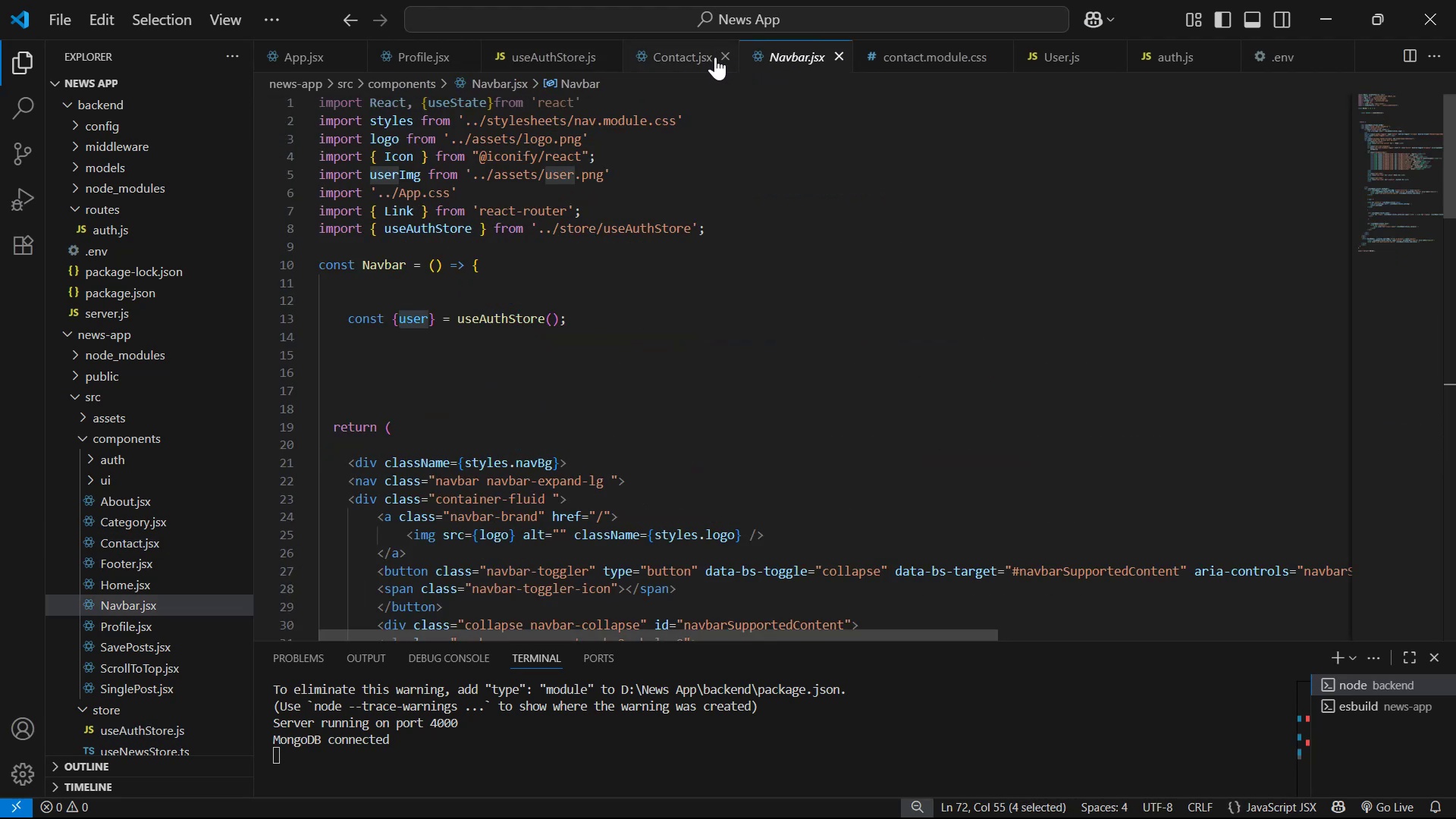 
double_click([723, 57])
 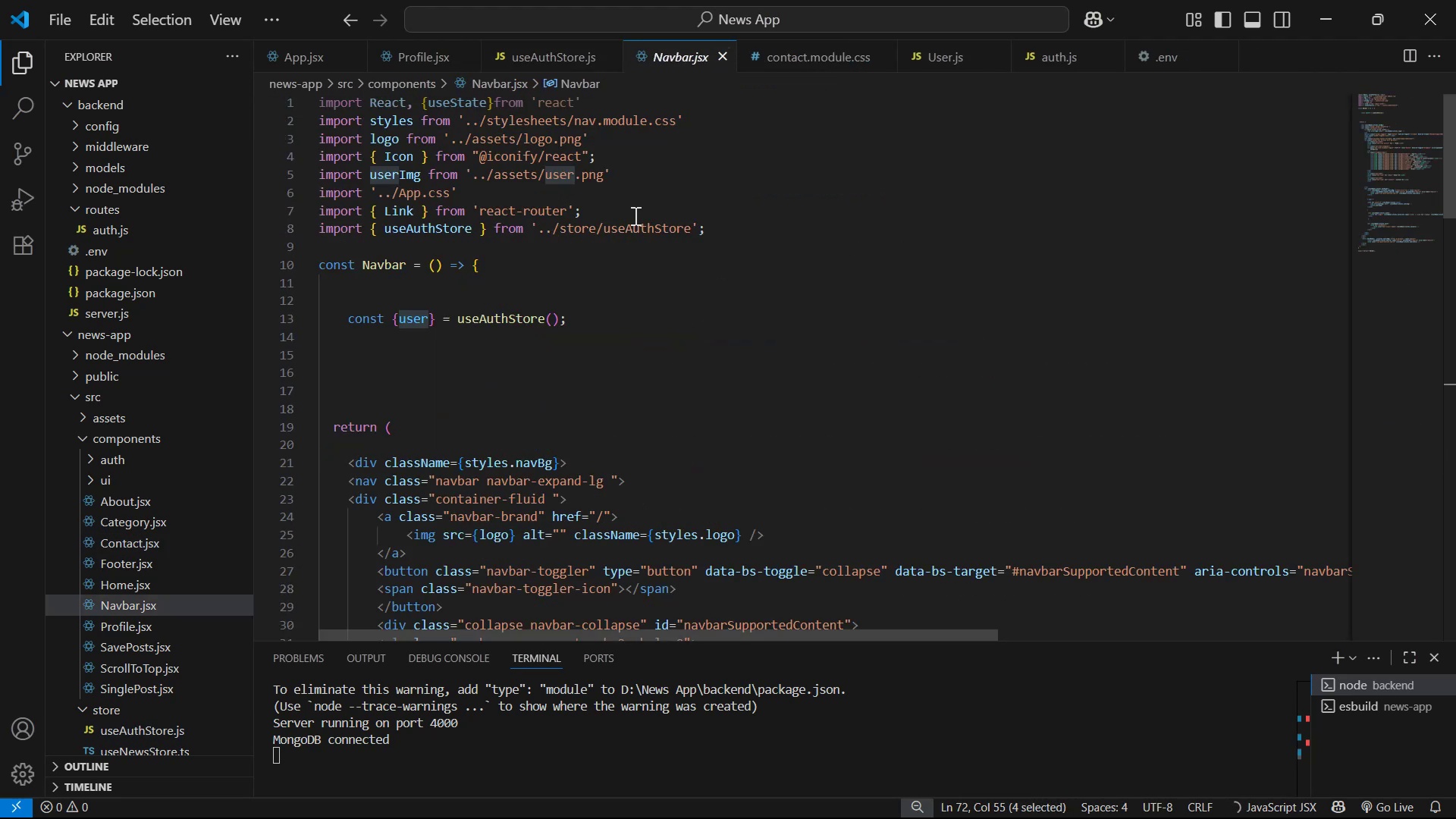 
scroll: coordinate [752, 287], scroll_direction: up, amount: 2.0
 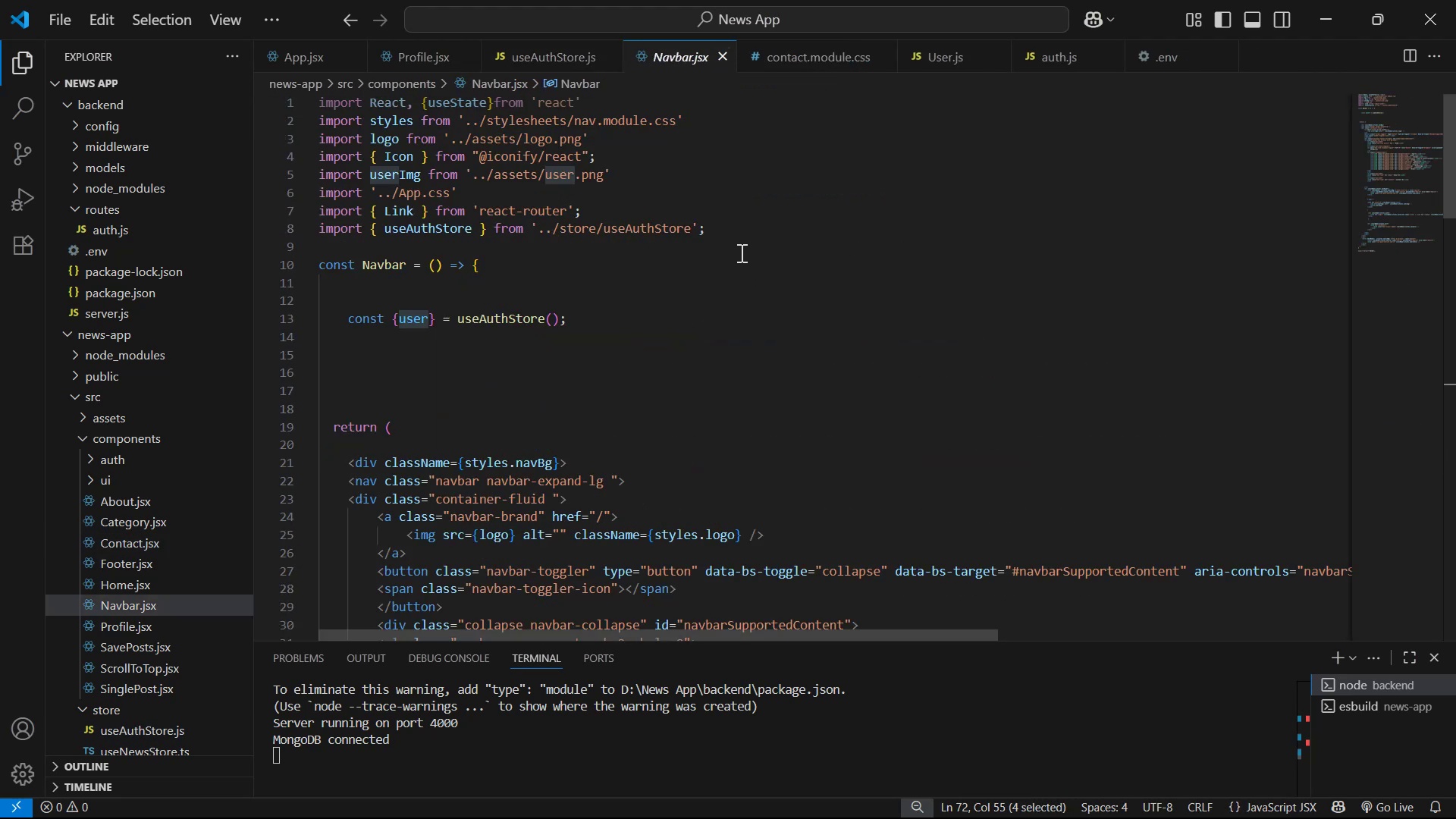 
scroll: coordinate [714, 290], scroll_direction: down, amount: 10.0
 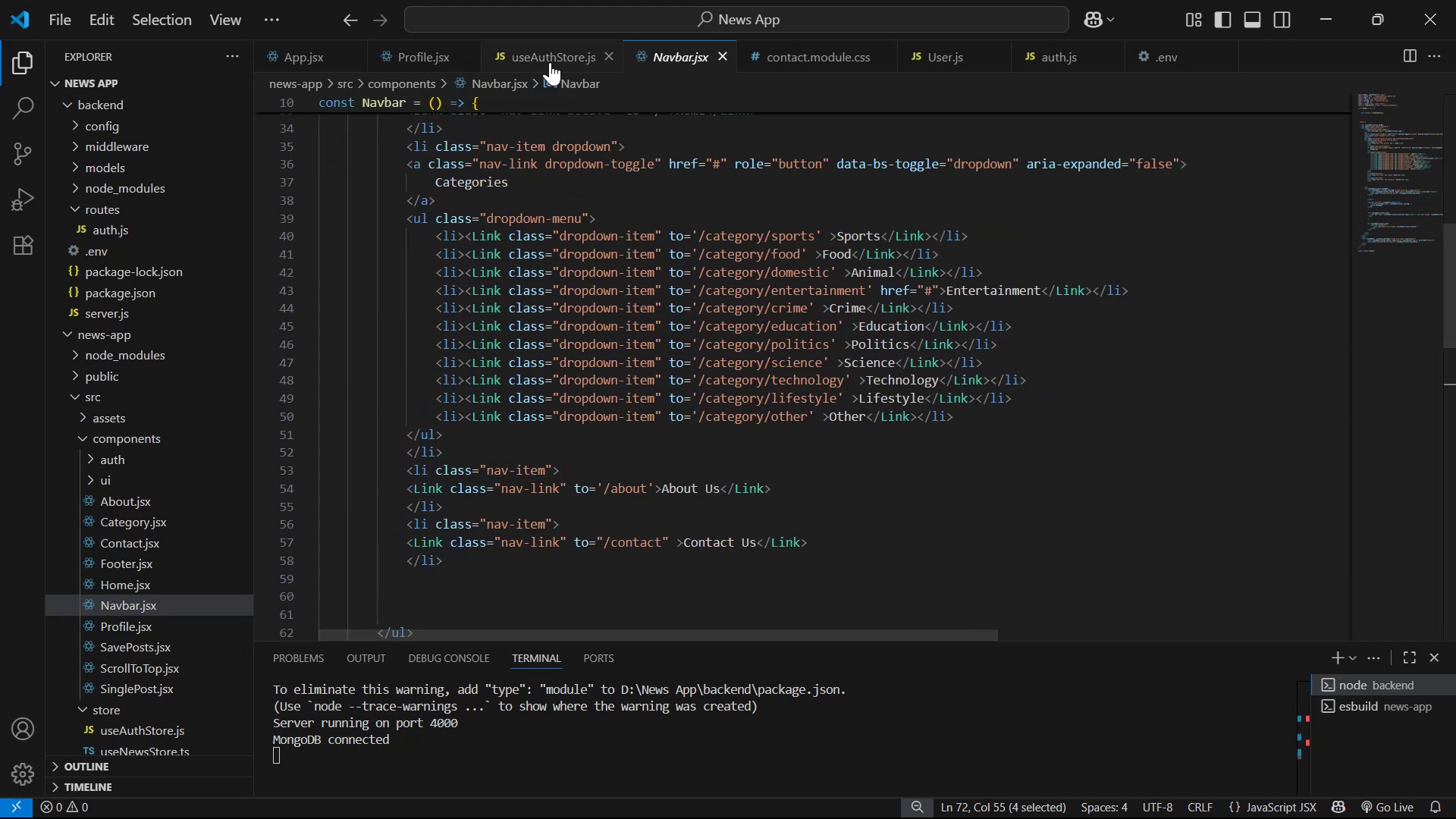 
left_click([550, 62])
 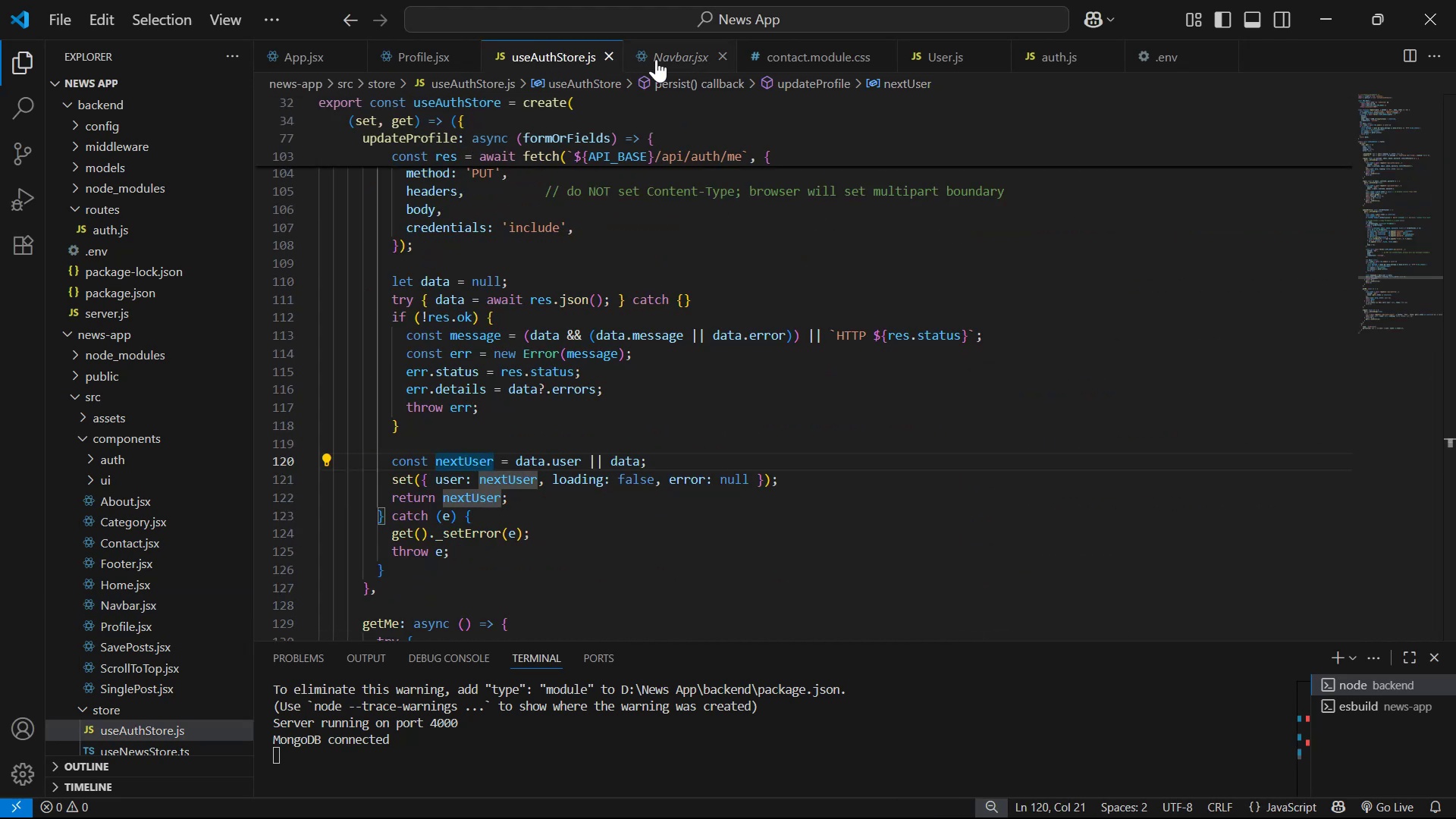 
left_click([657, 59])
 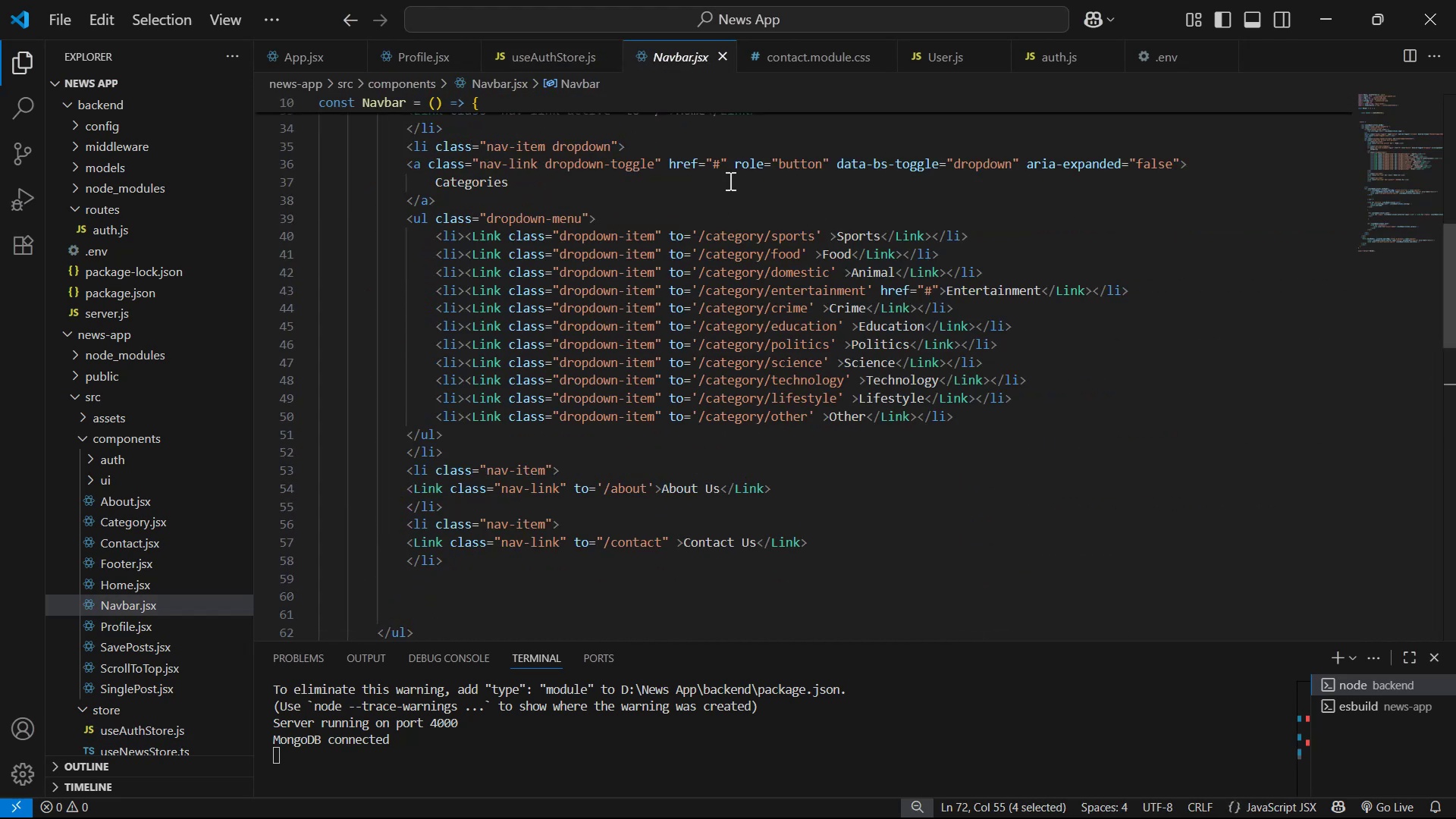 
scroll: coordinate [761, 247], scroll_direction: up, amount: 9.0
 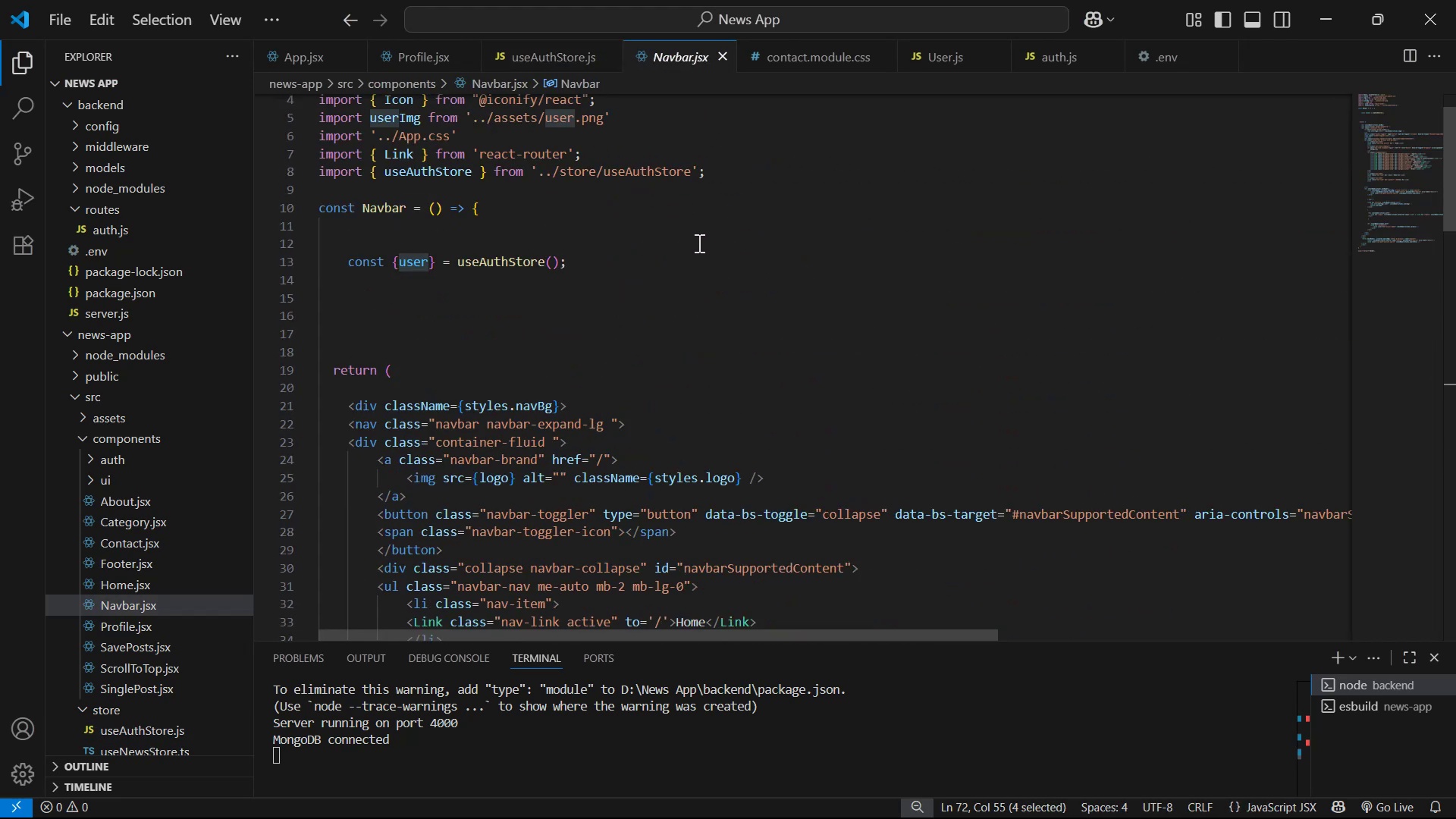 
left_click([698, 273])
 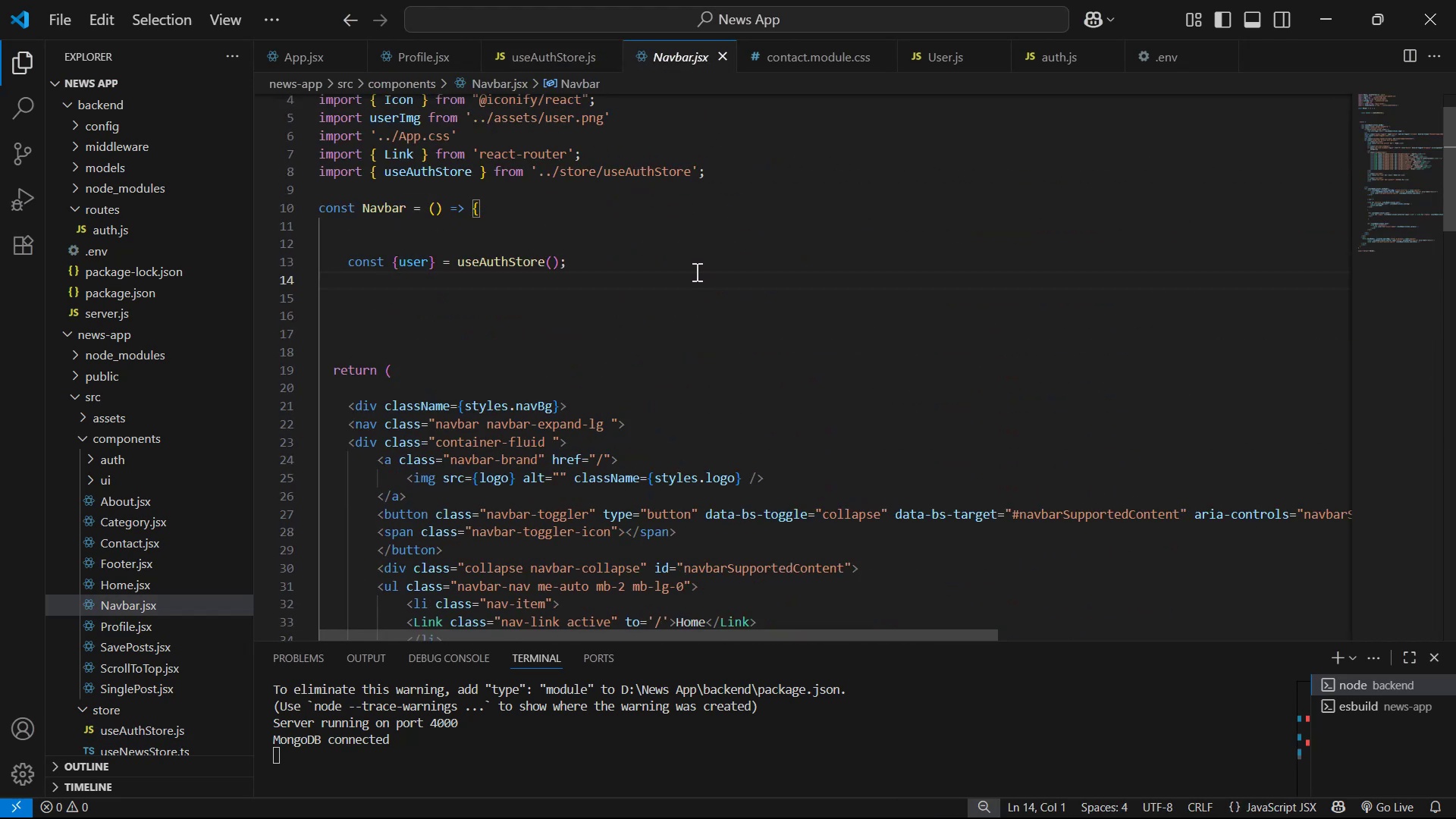 
double_click([704, 262])
 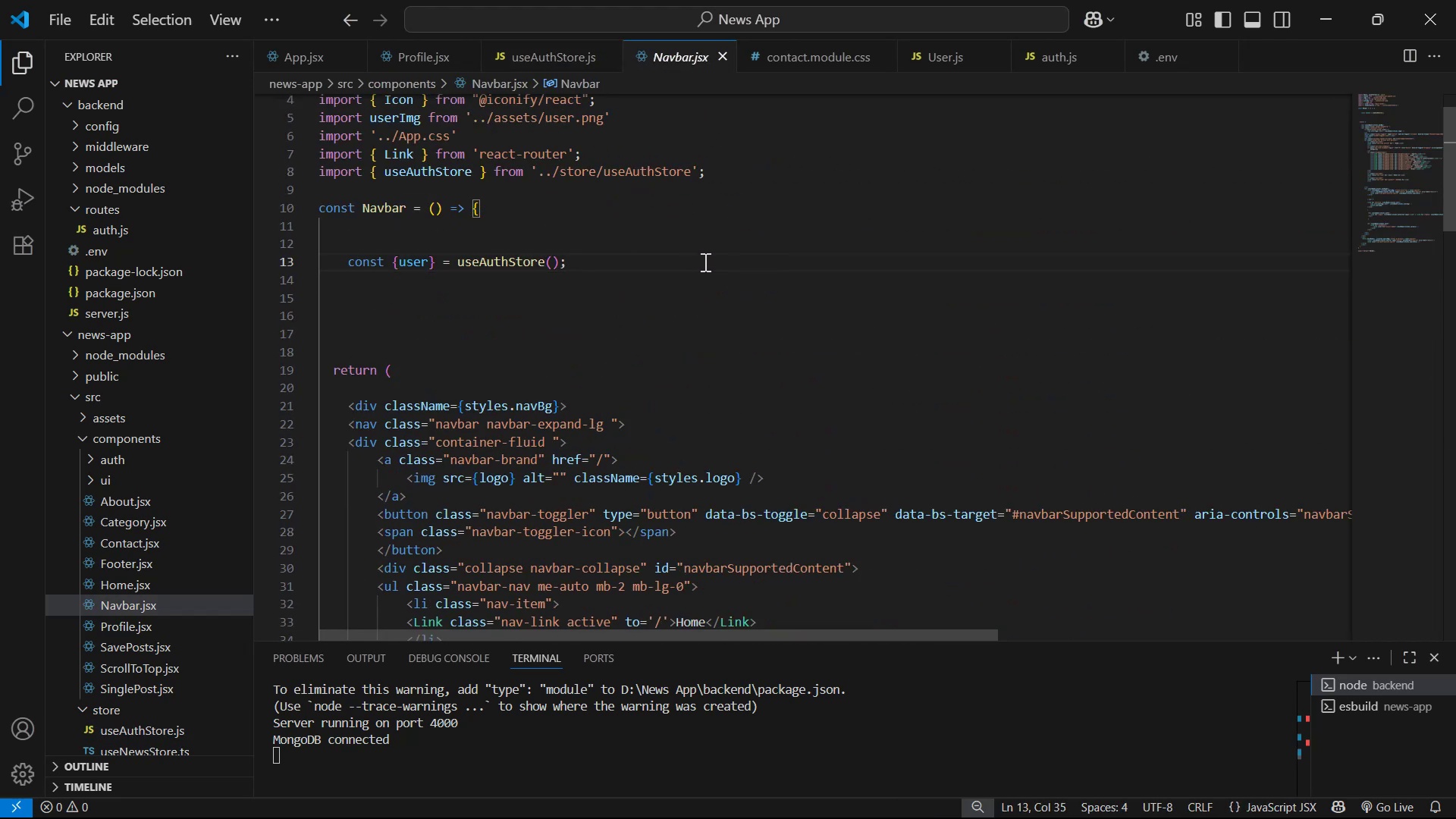 
key(Enter)
 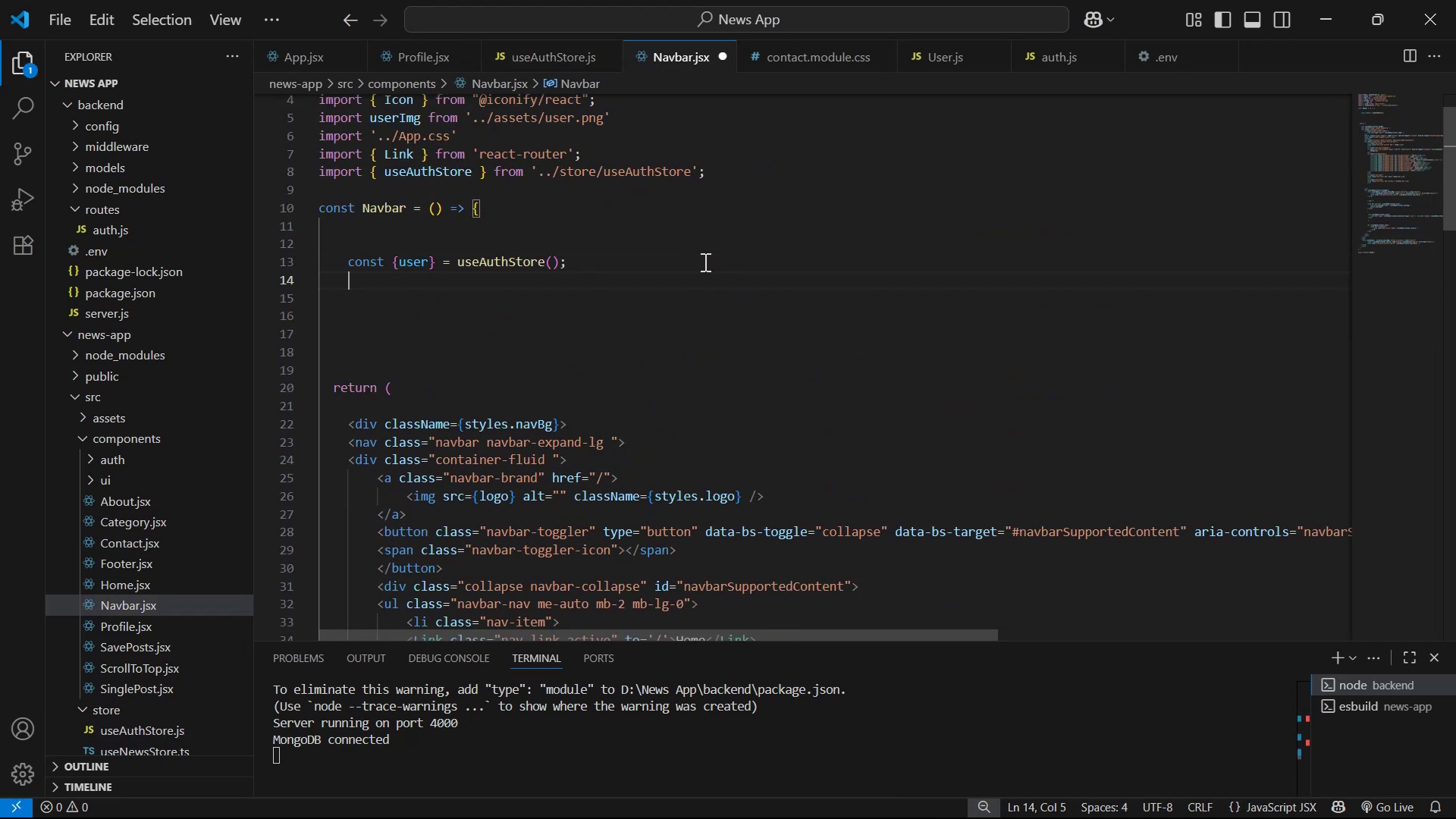 
key(Enter)
 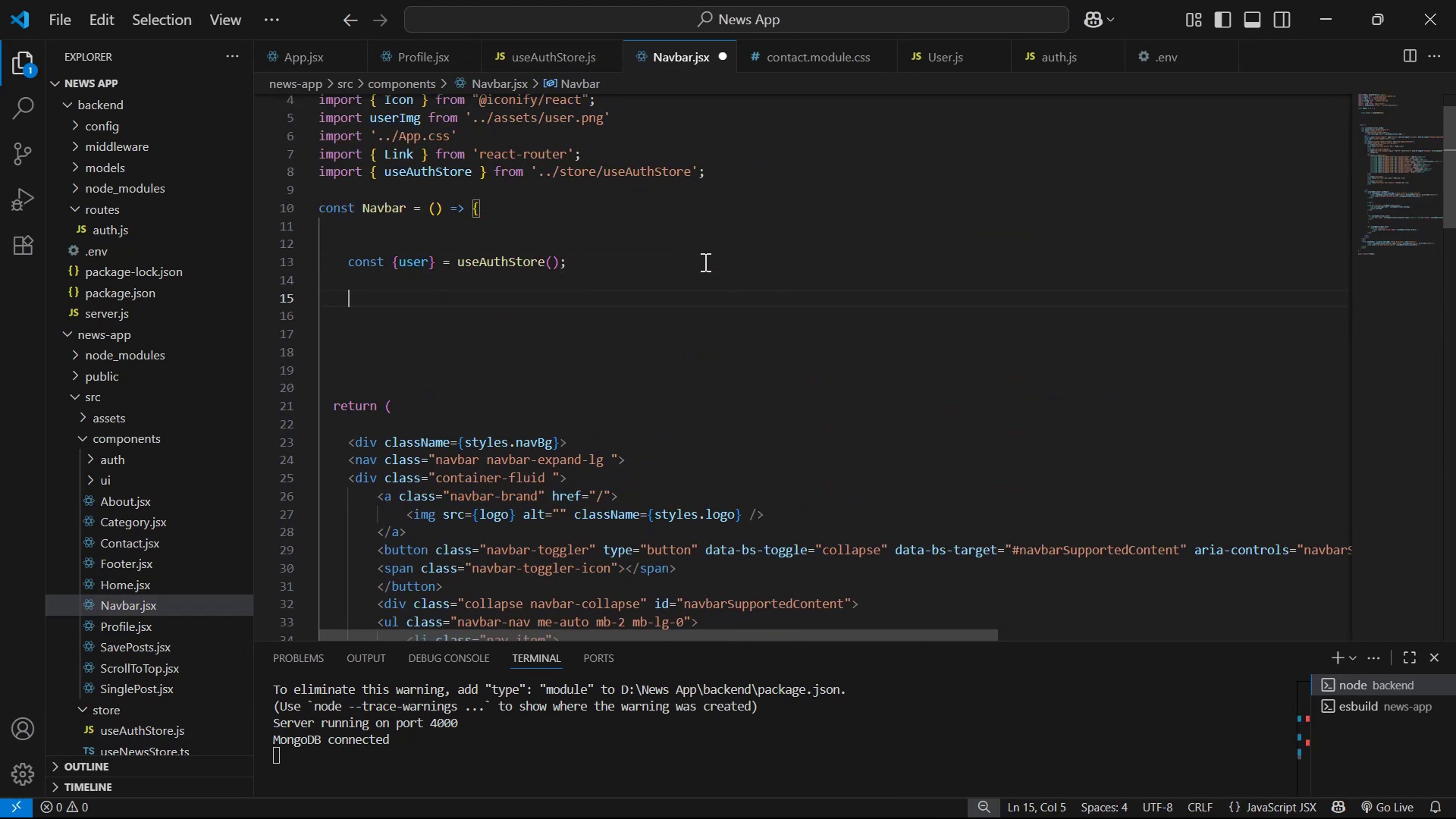 
key(Enter)
 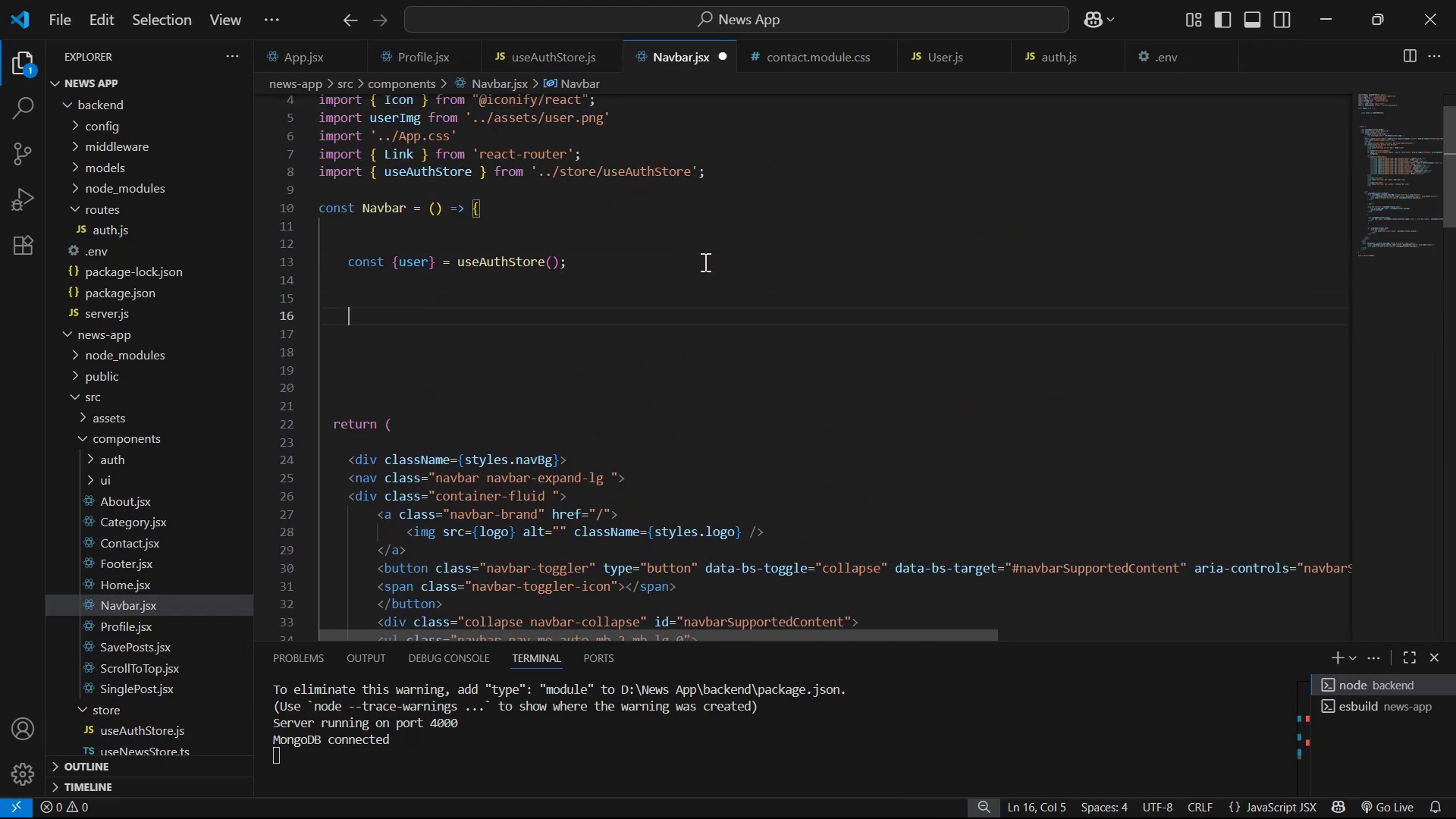 
type(log)
 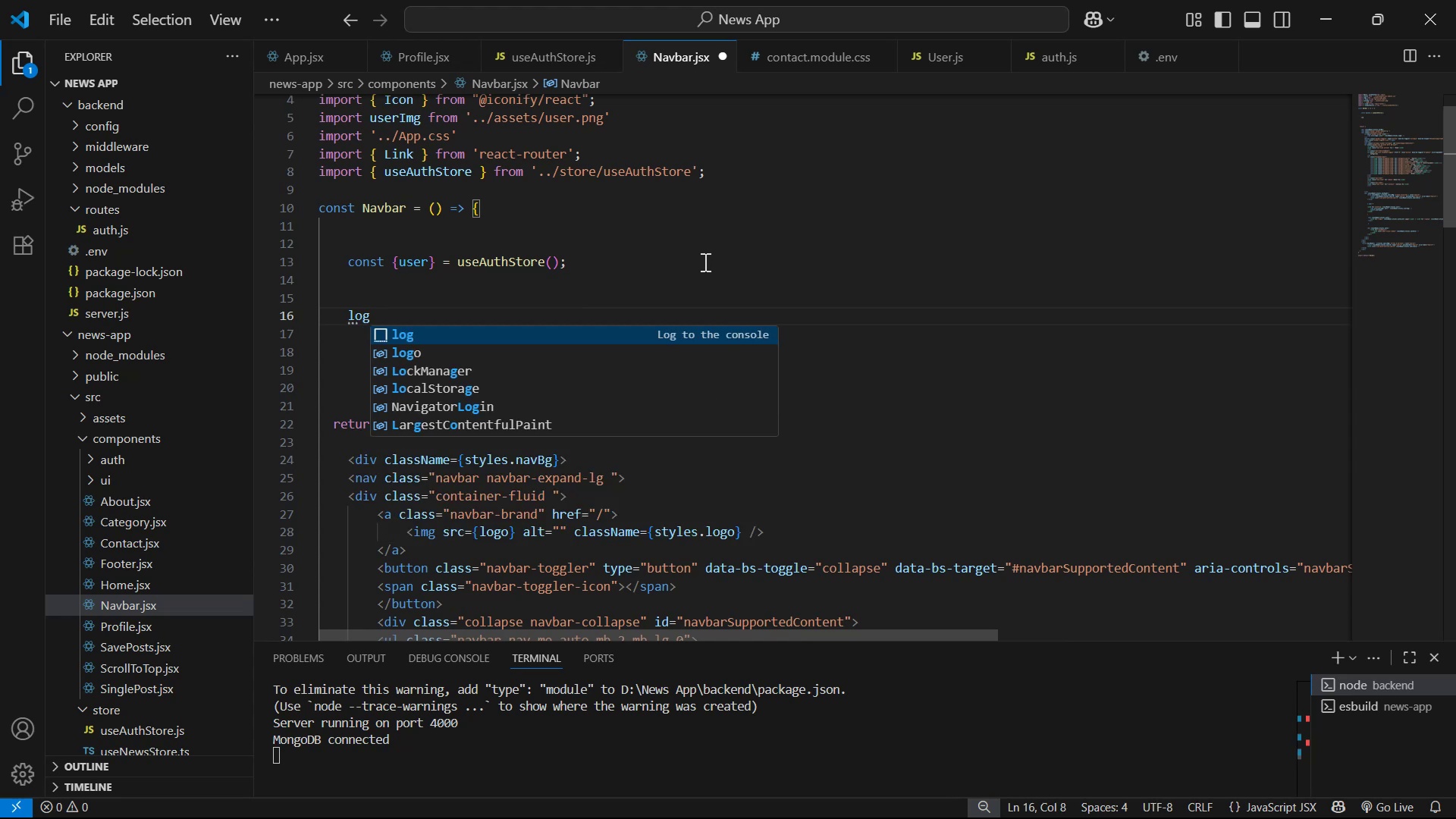 
key(Enter)
 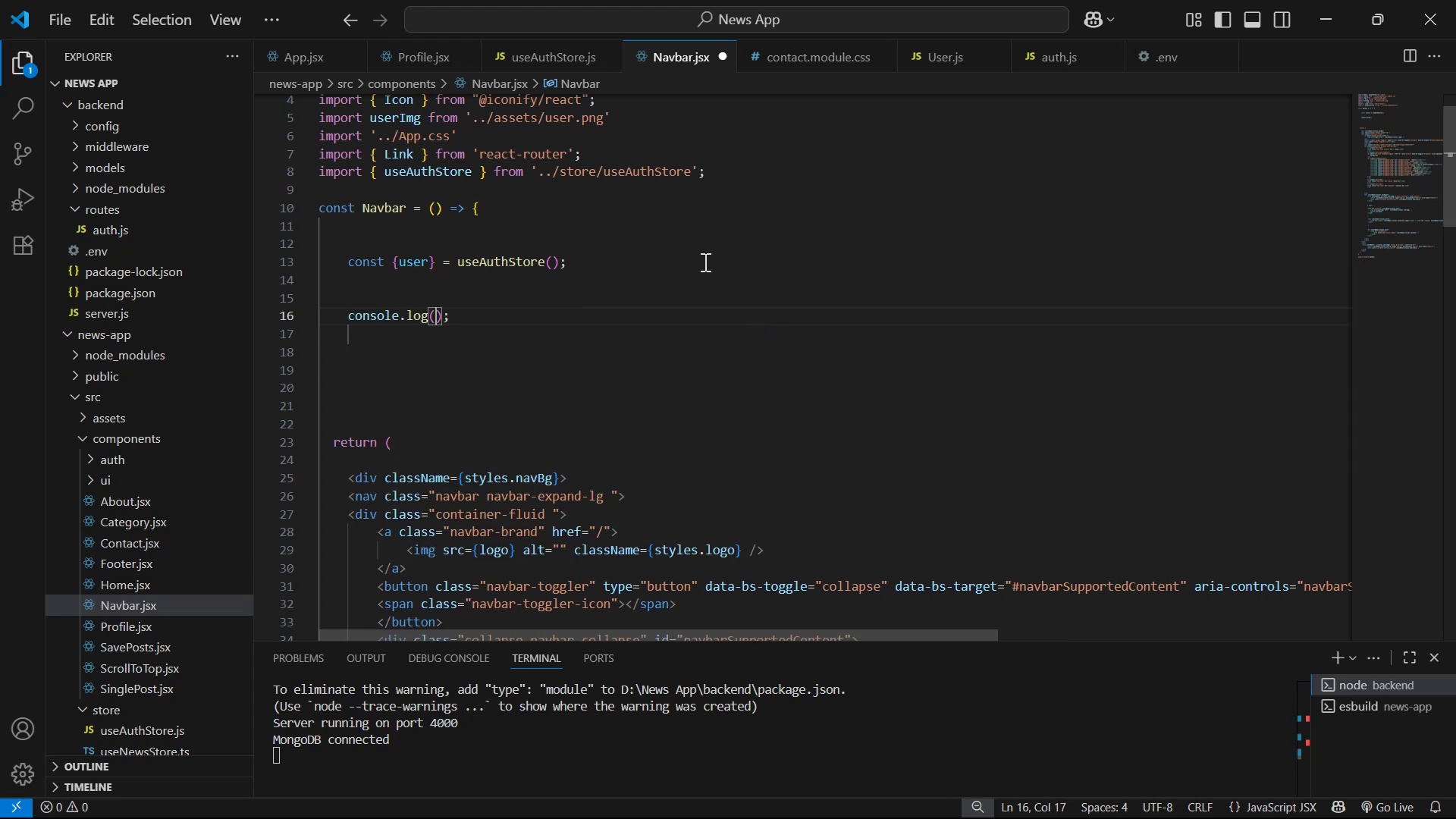 
type(us)
key(Backspace)
key(Backspace)
type("user:)
 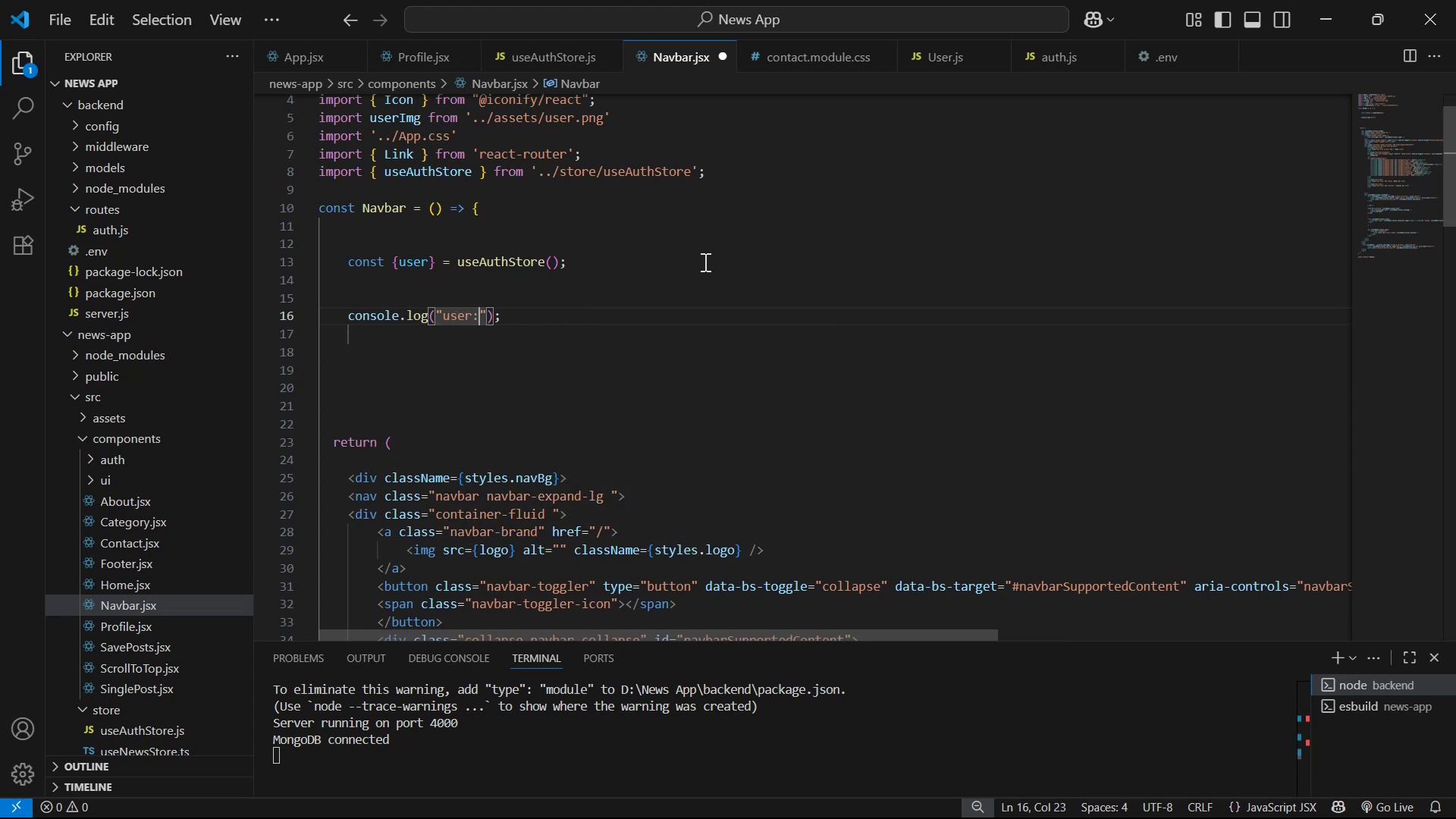 
 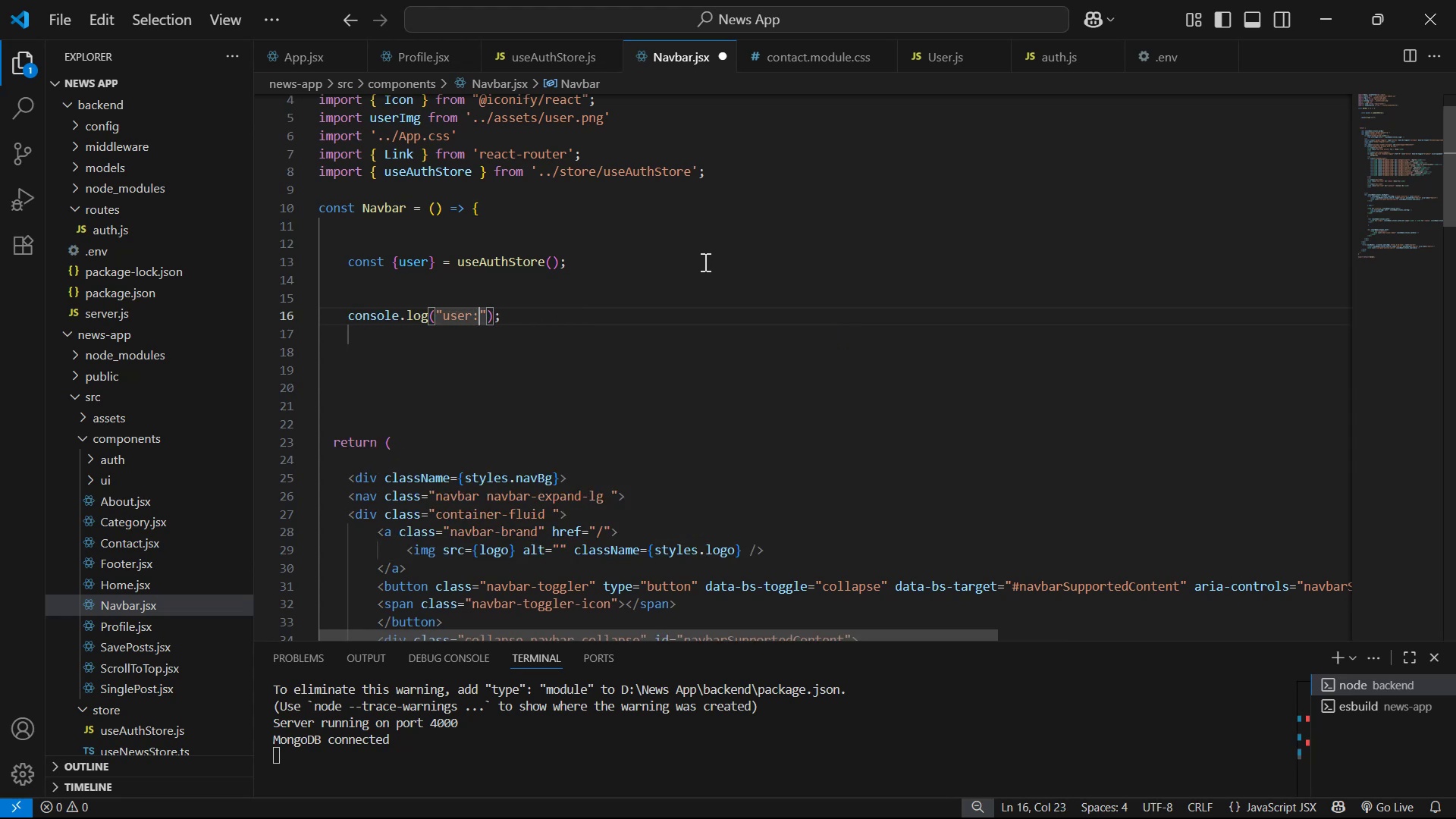 
key(ArrowRight)
 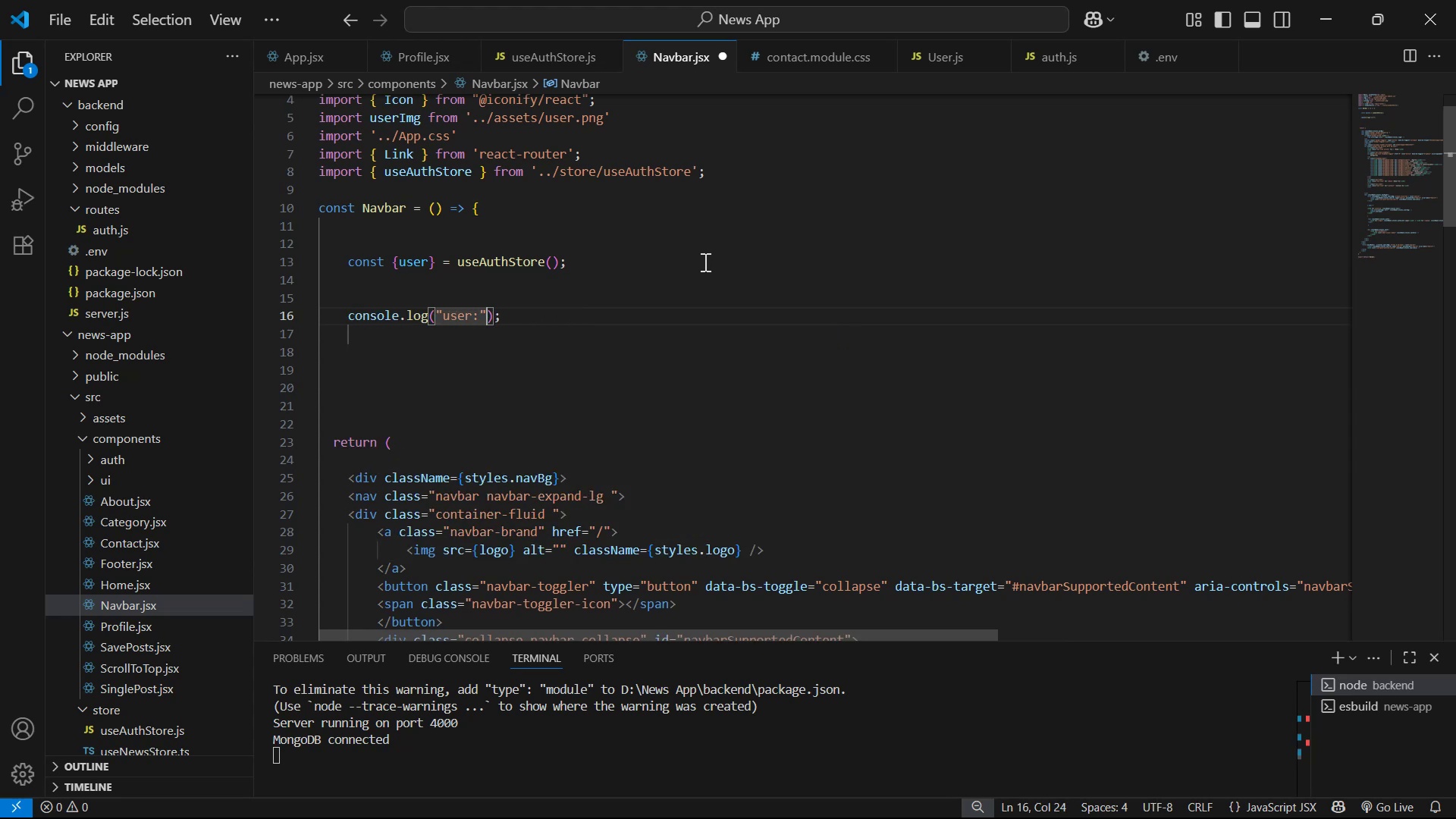 
key(ArrowLeft)
 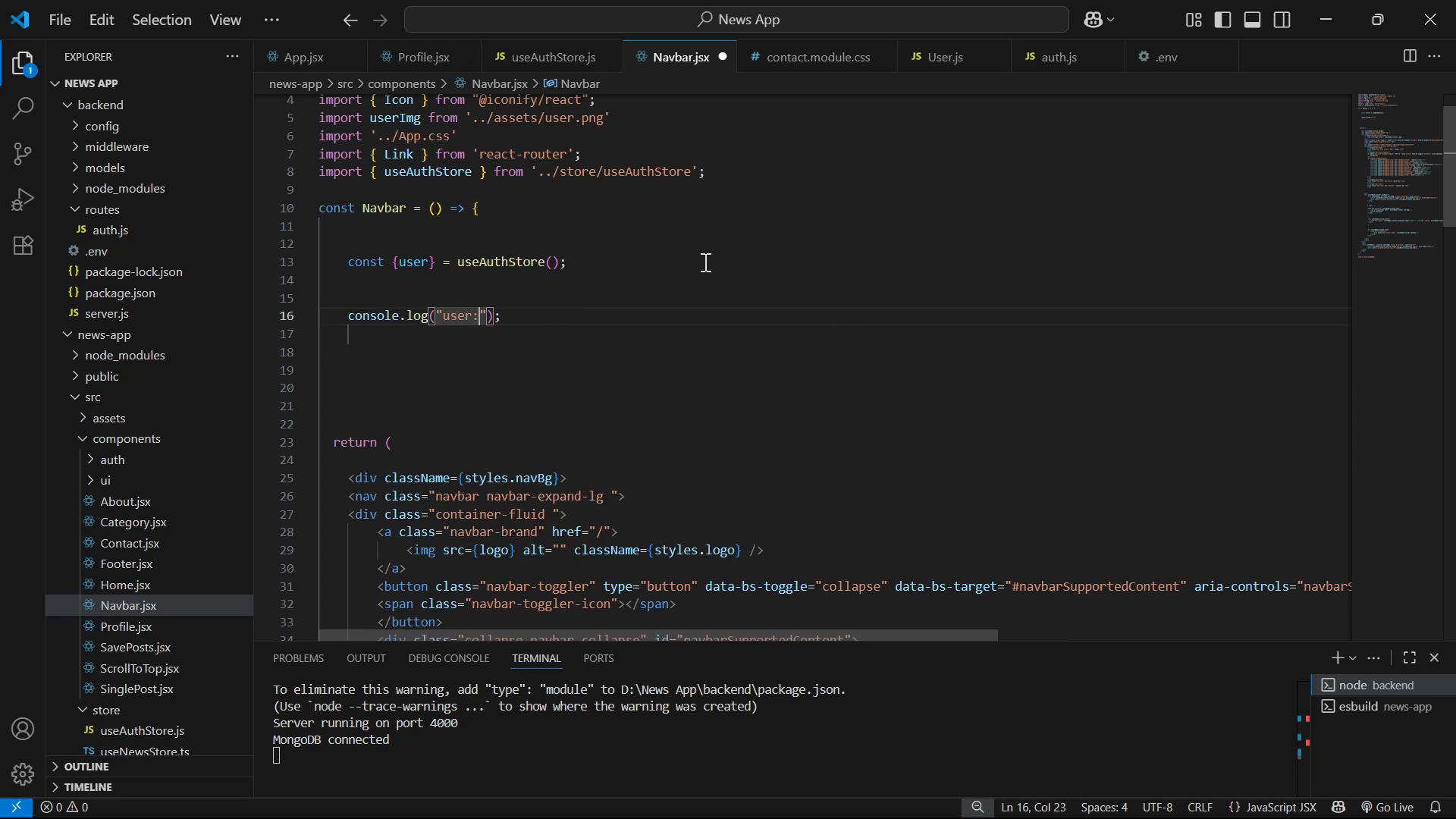 
key(Space)
 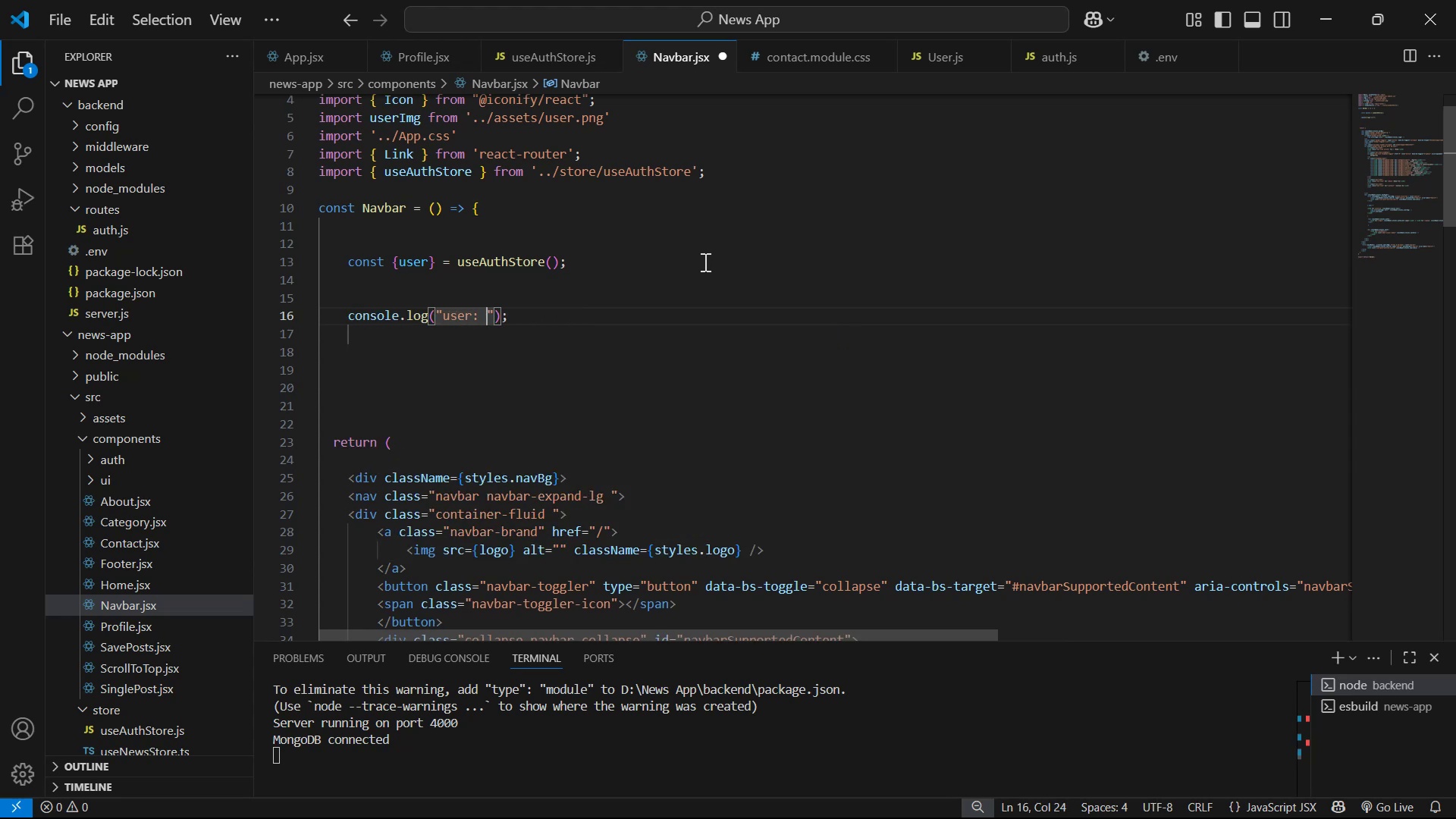 
key(ArrowRight)
 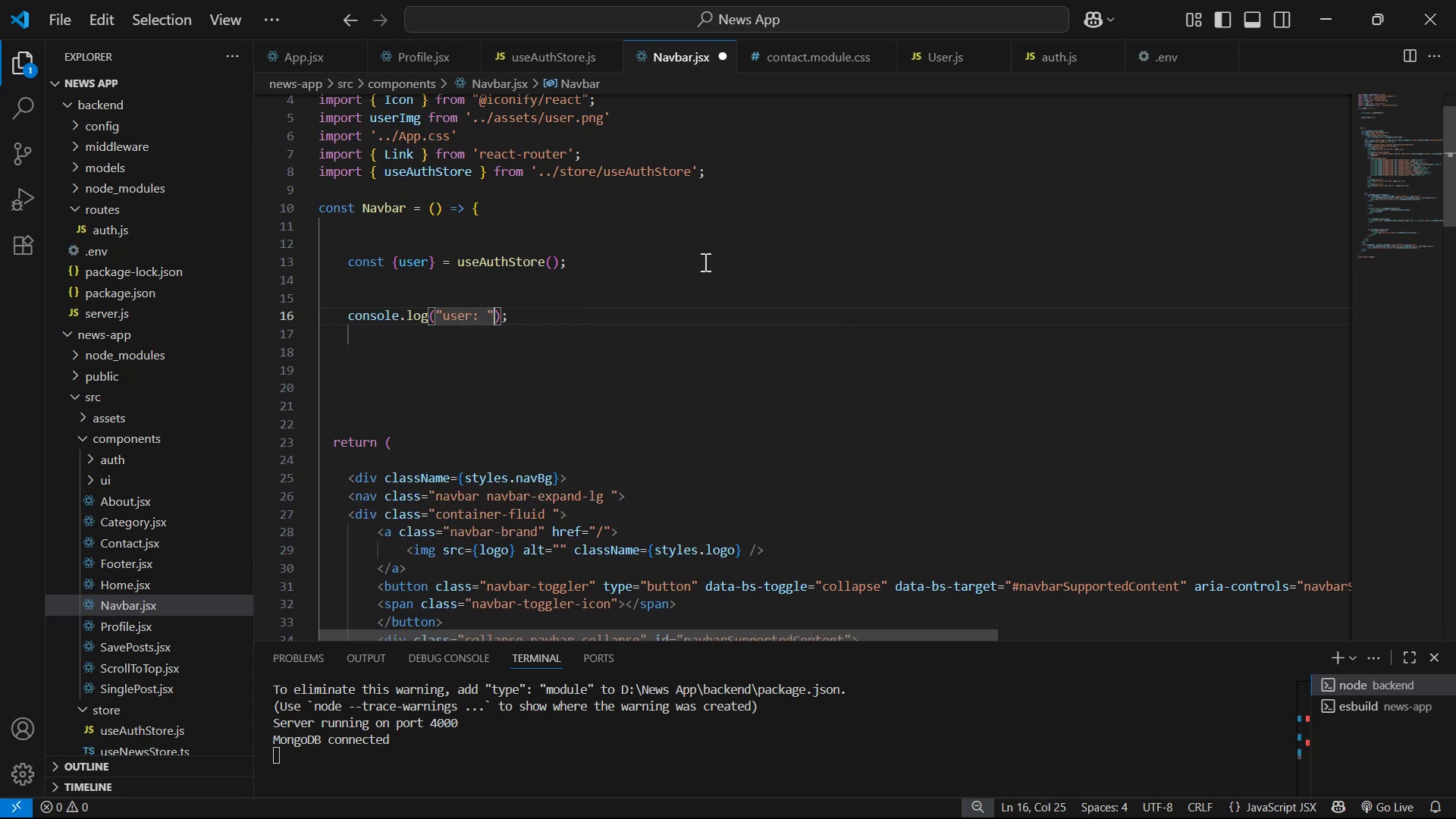 
type(, user)
 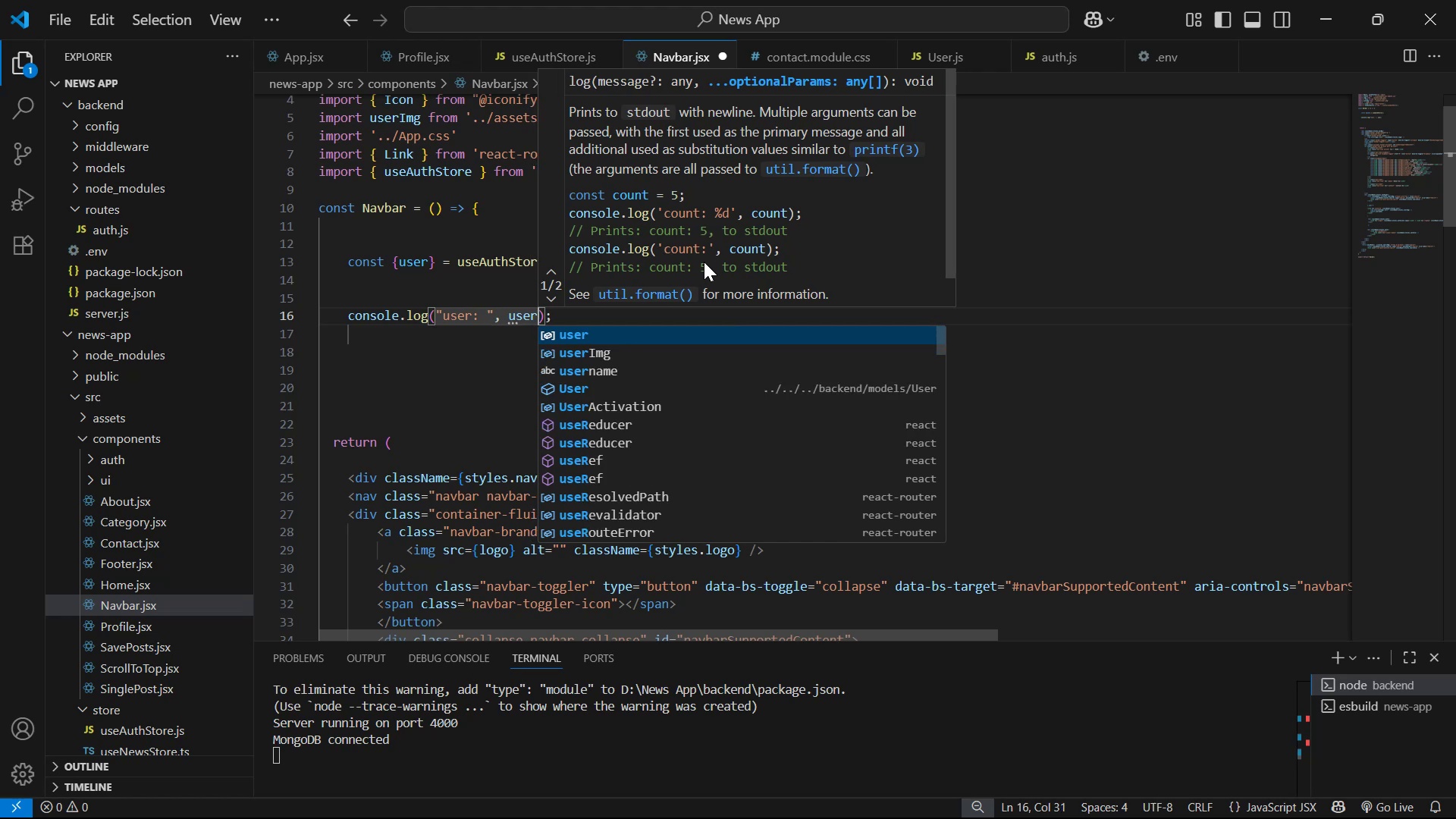 
key(Enter)
 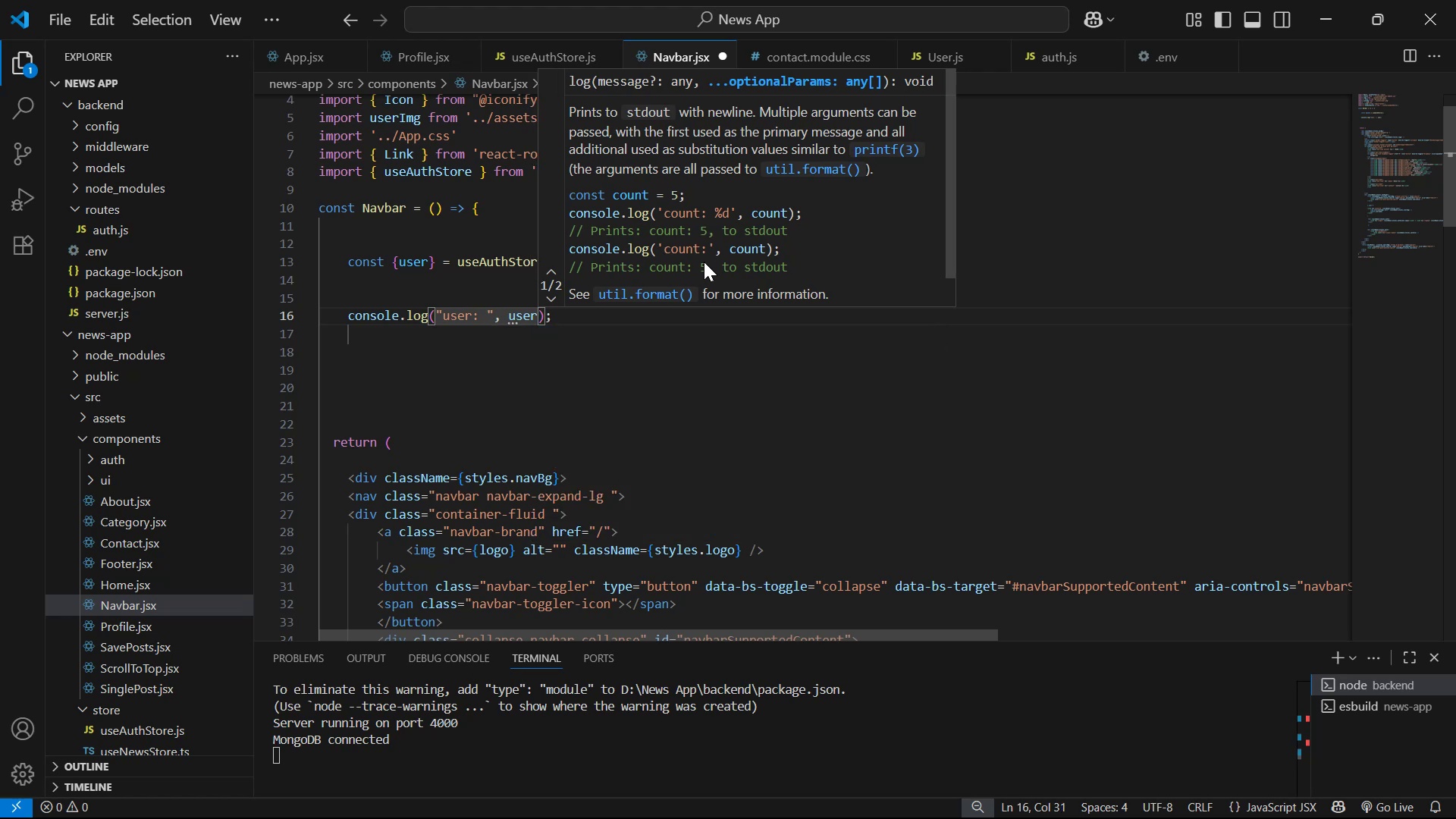 
key(Control+S)
 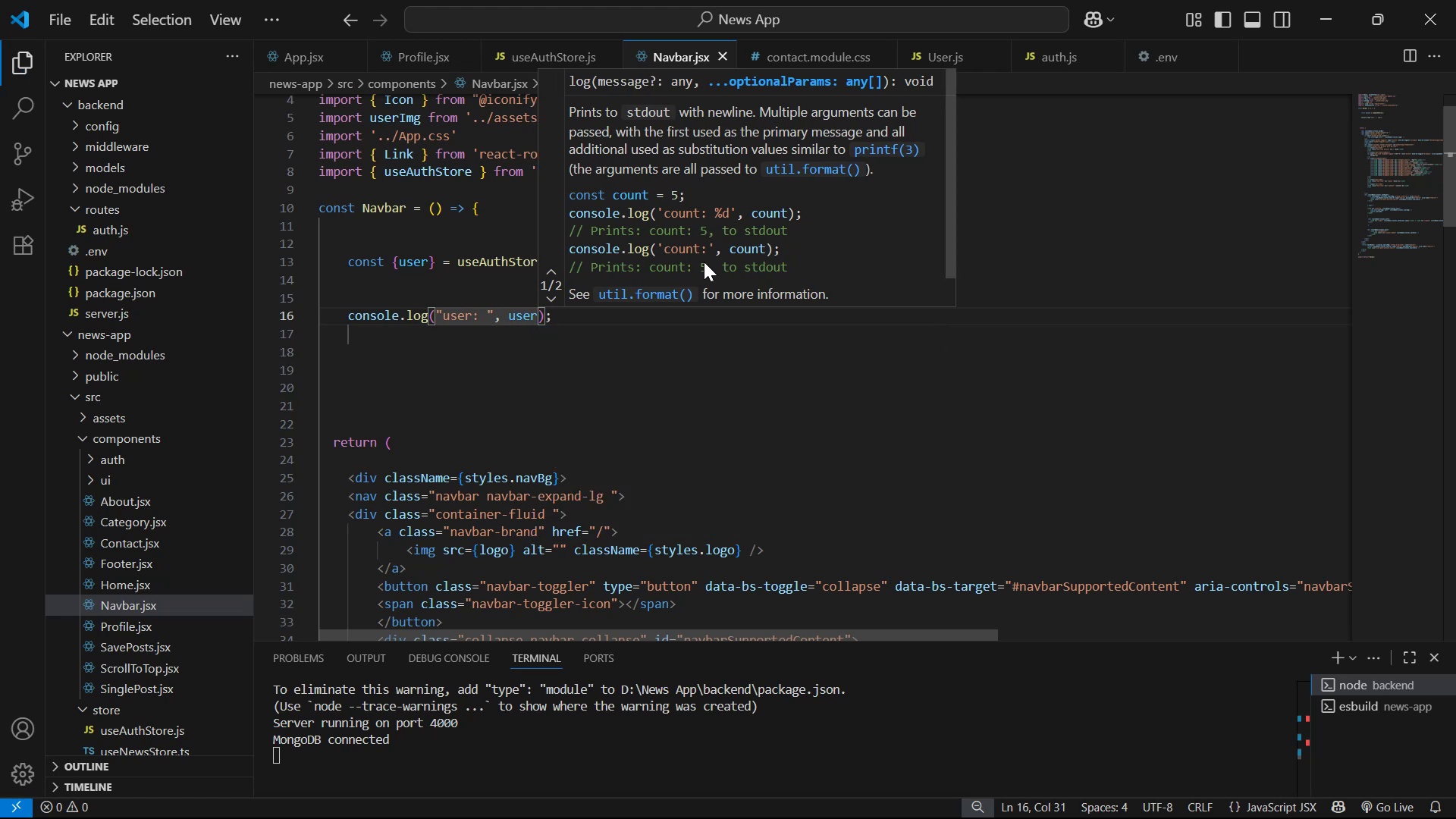 
key(Alt+AltLeft)
 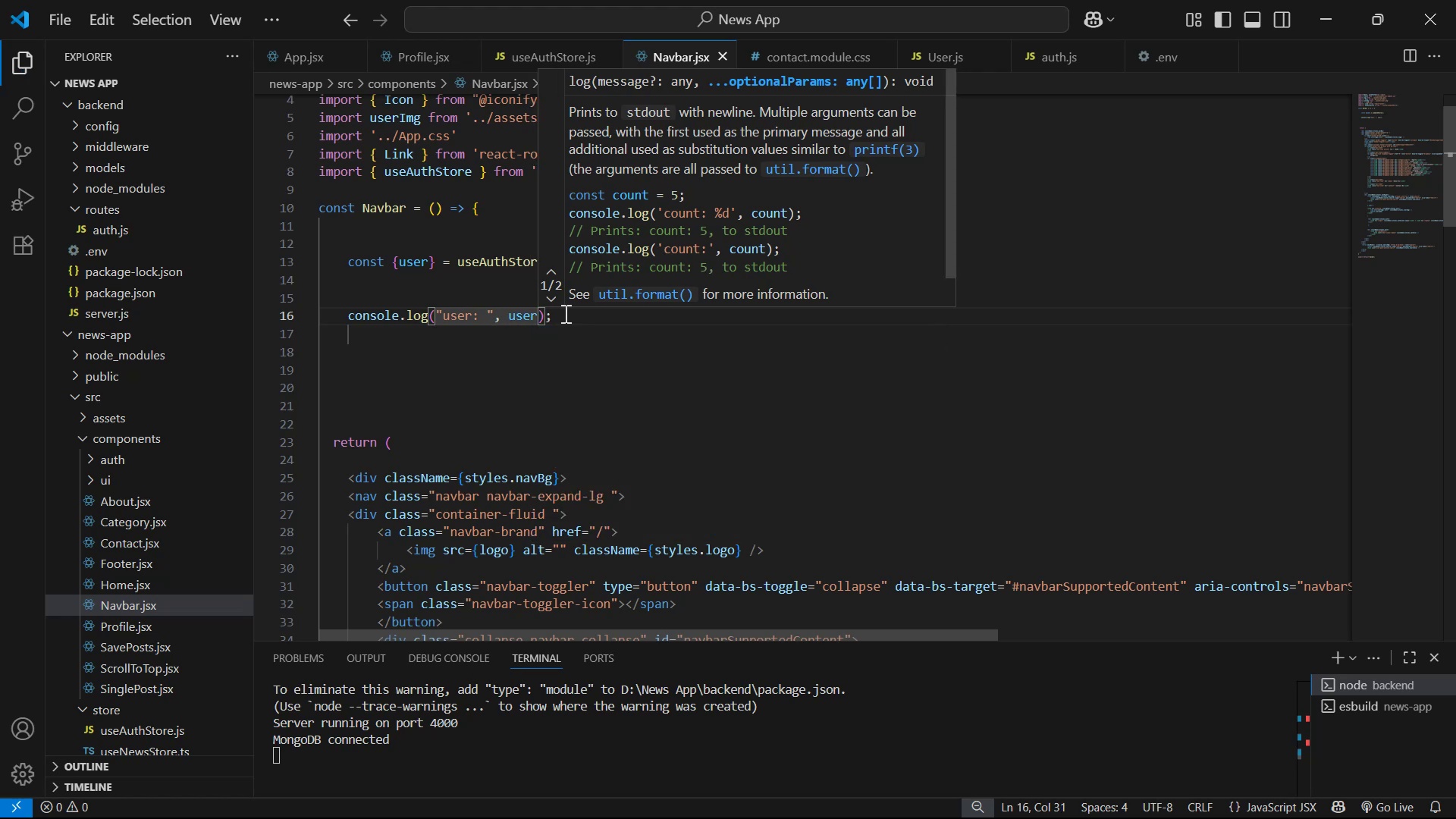 
key(Alt+Tab)
 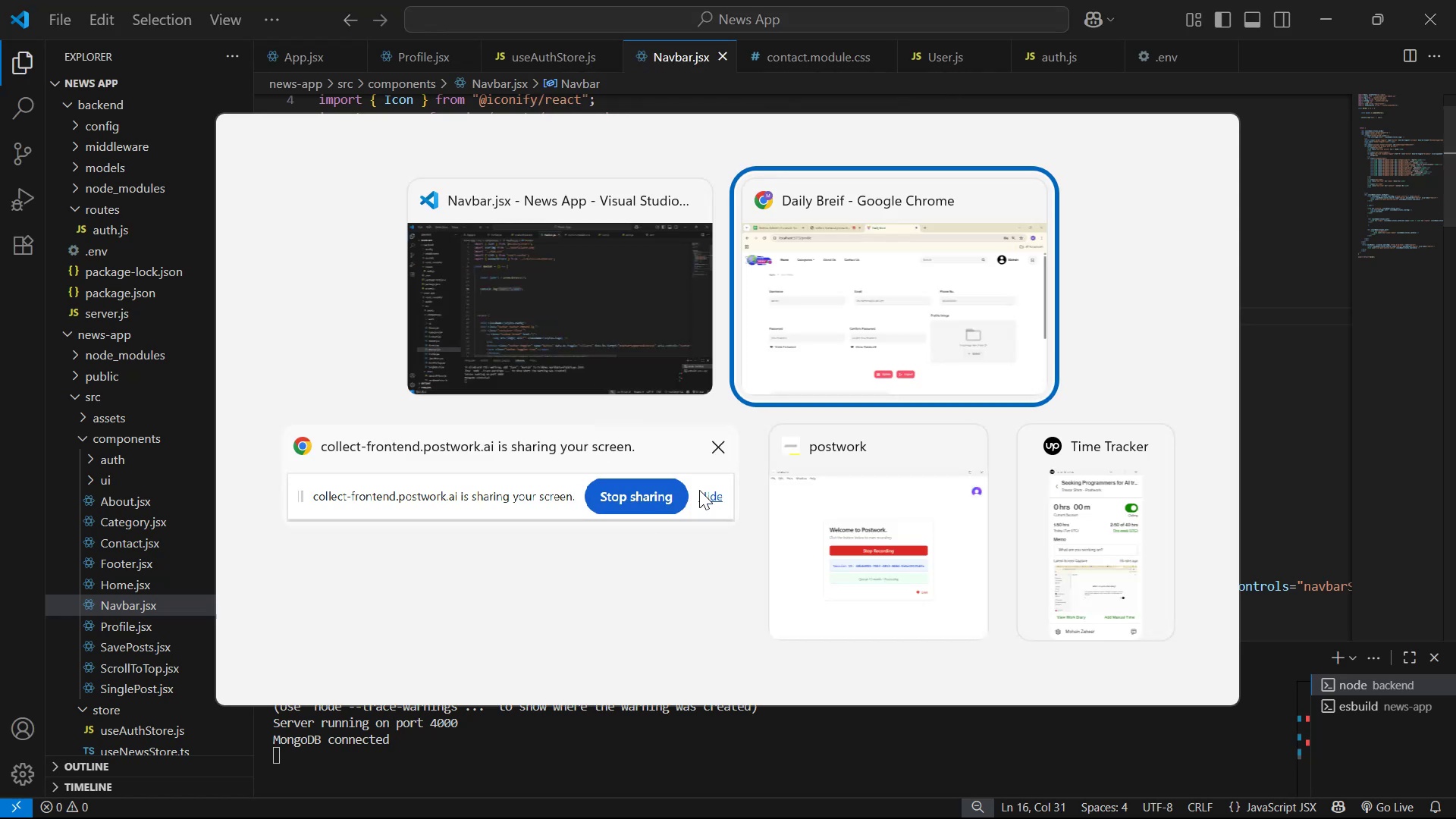 
left_click([864, 341])
 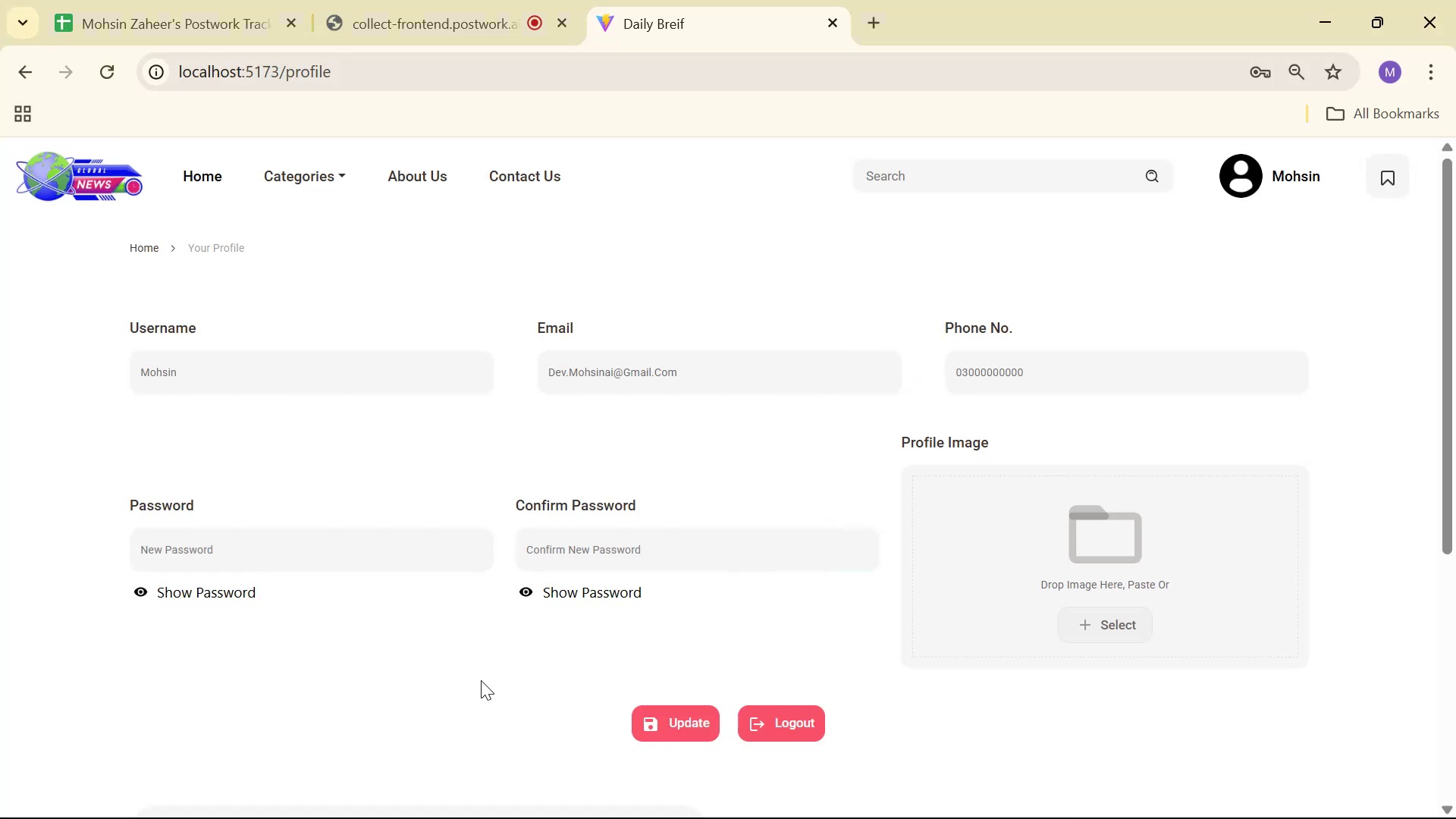 
right_click([481, 680])
 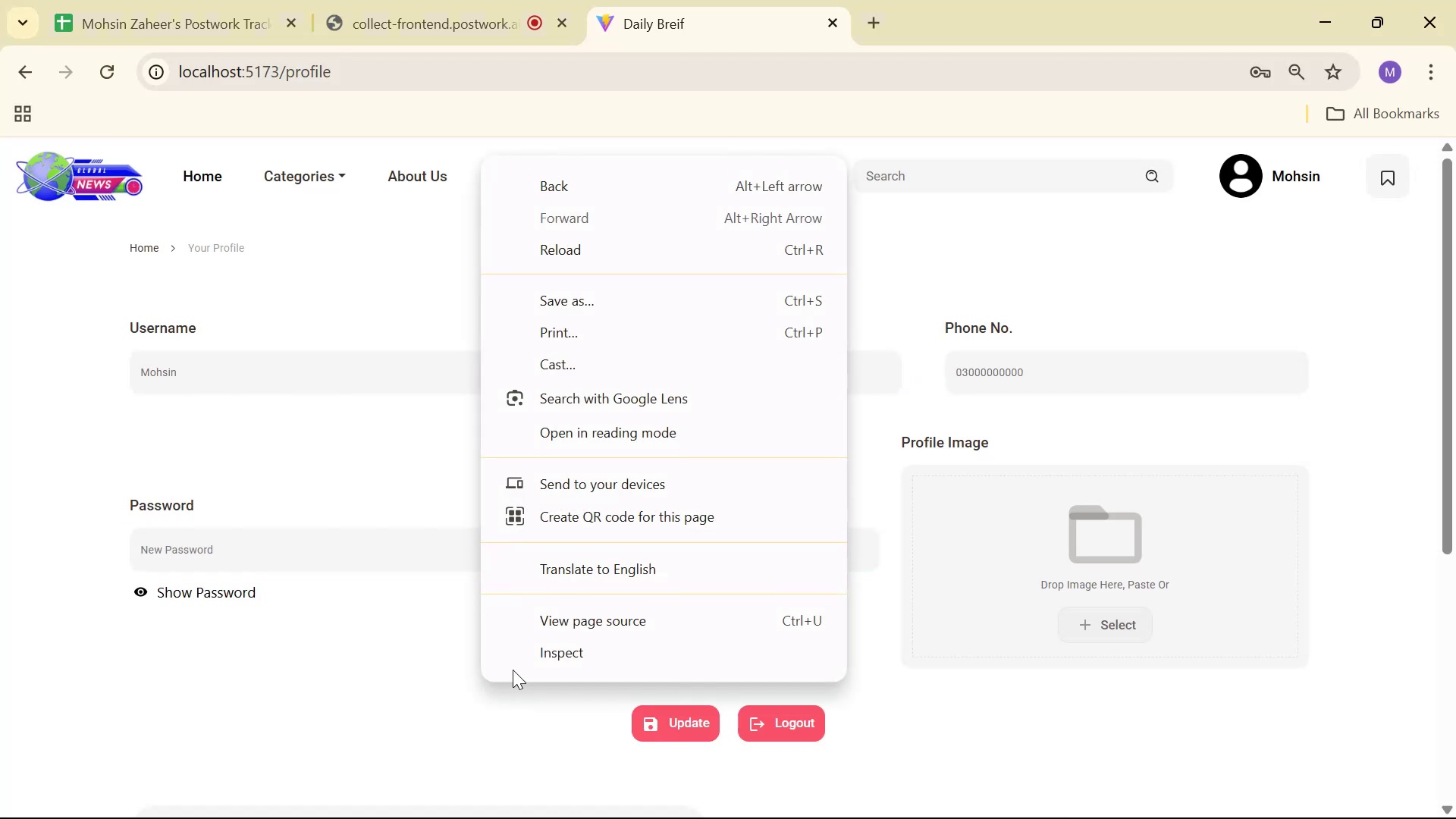 
left_click([524, 667])
 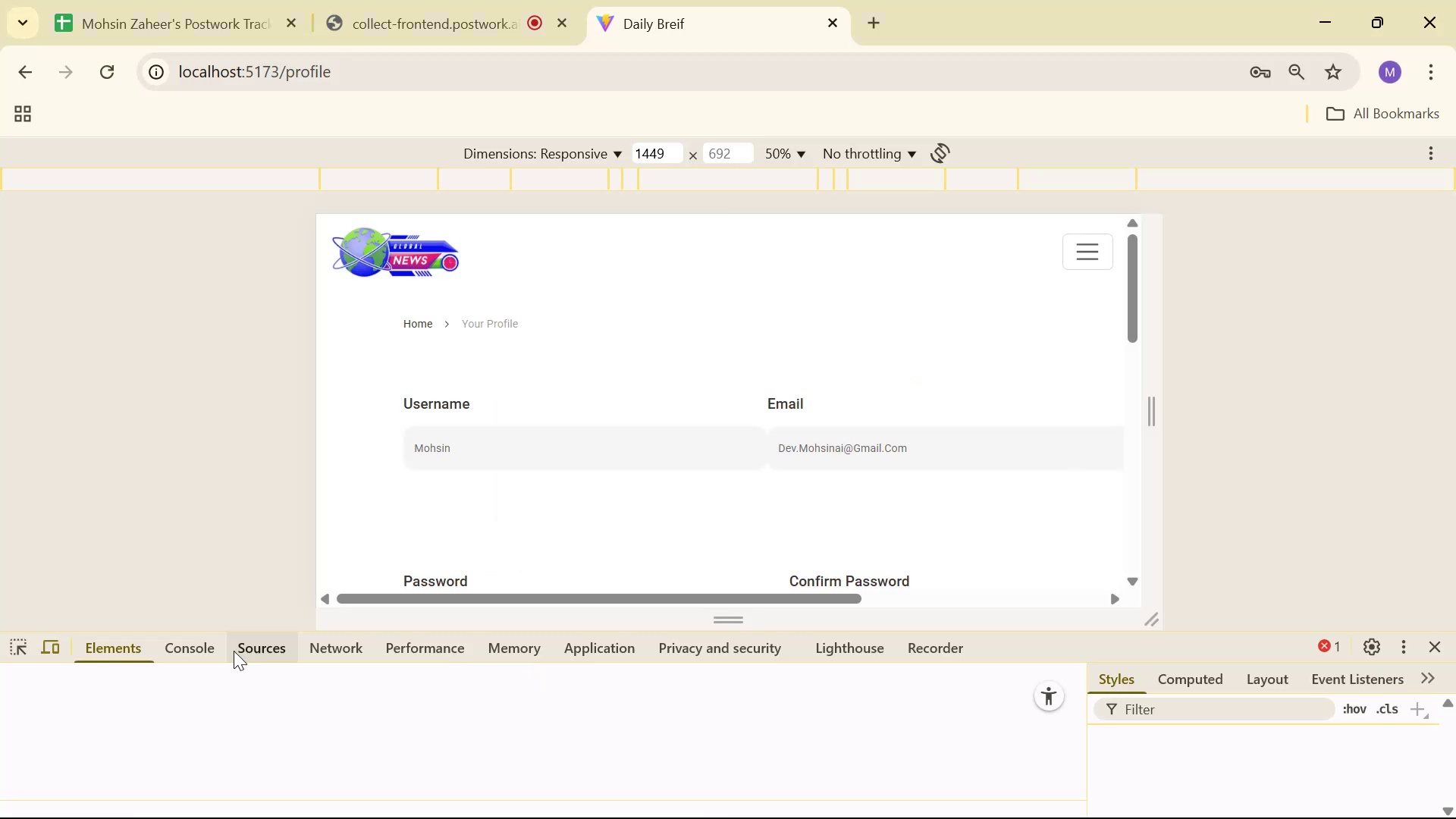 
left_click([206, 652])
 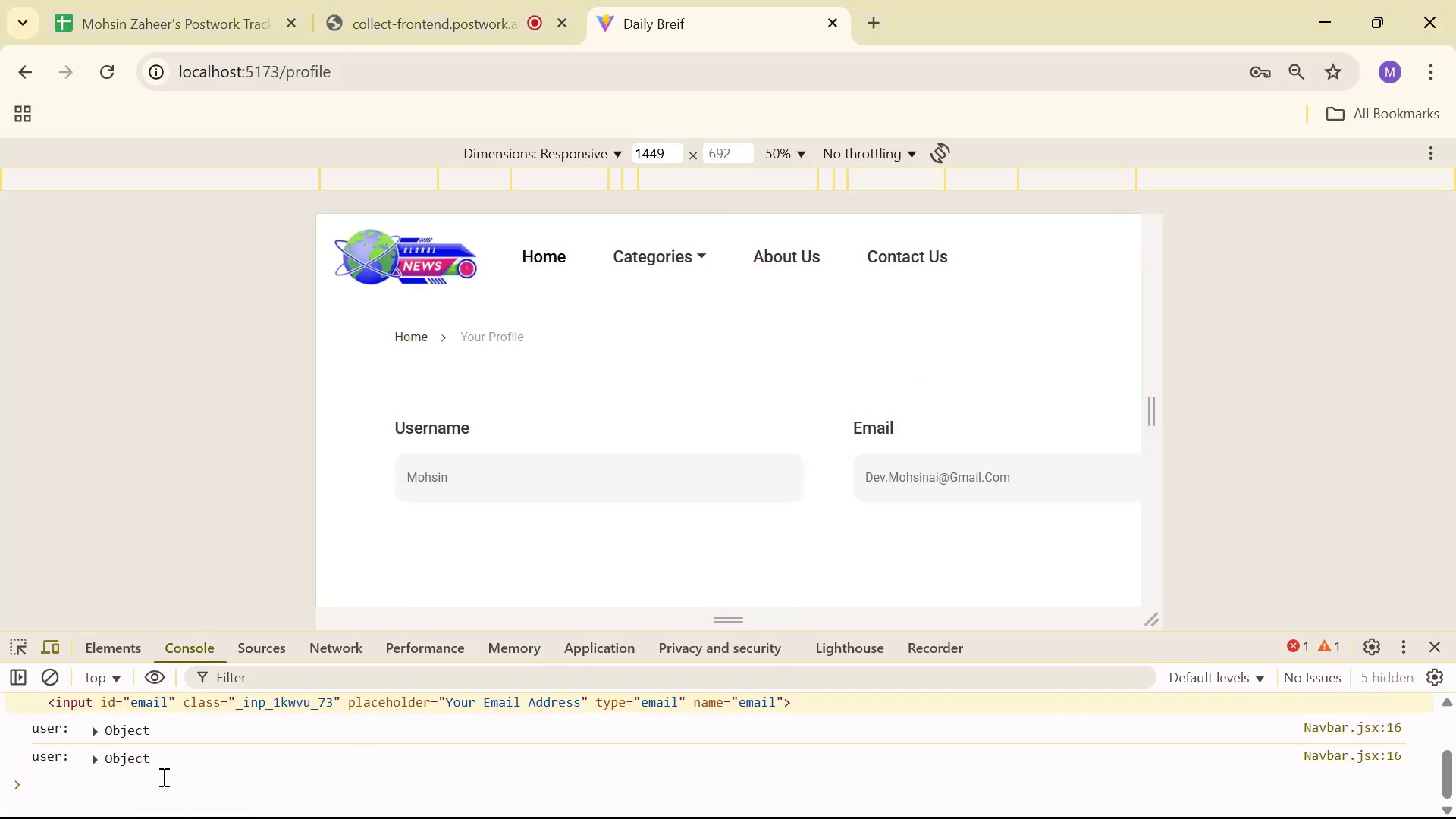 
left_click([92, 758])
 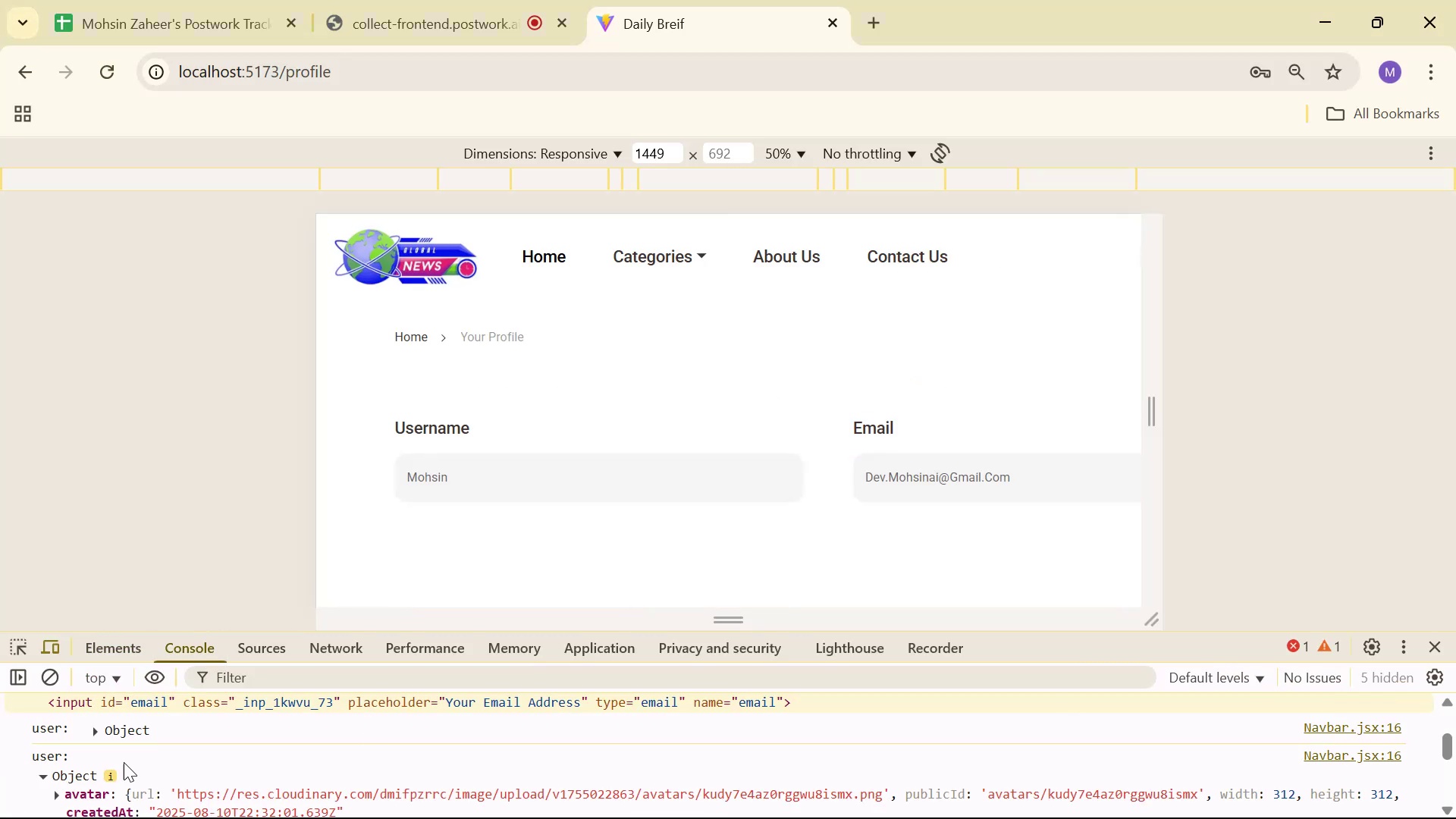 
scroll: coordinate [185, 764], scroll_direction: down, amount: 1.0
 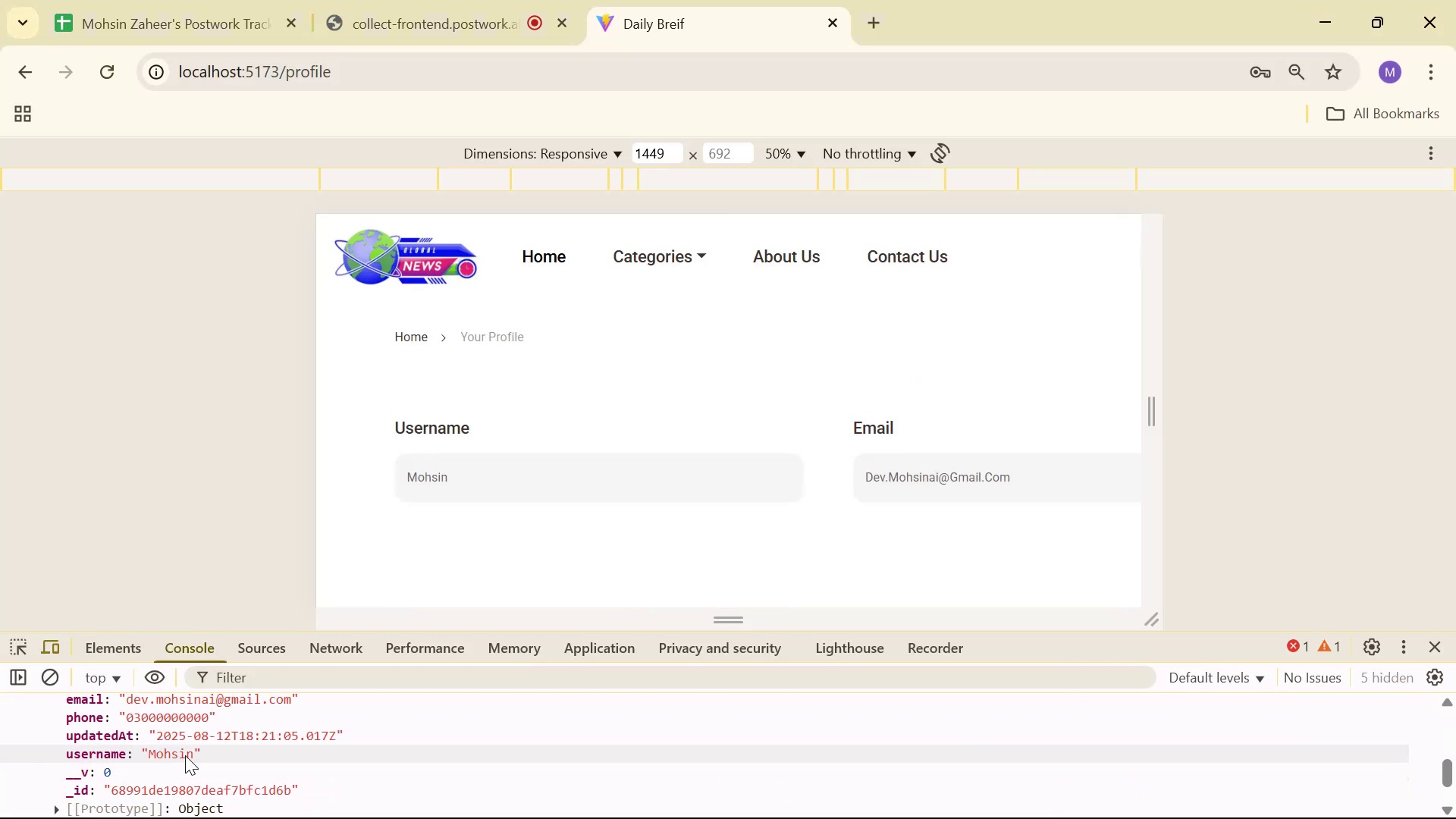 
scroll: coordinate [185, 755], scroll_direction: up, amount: 1.0
 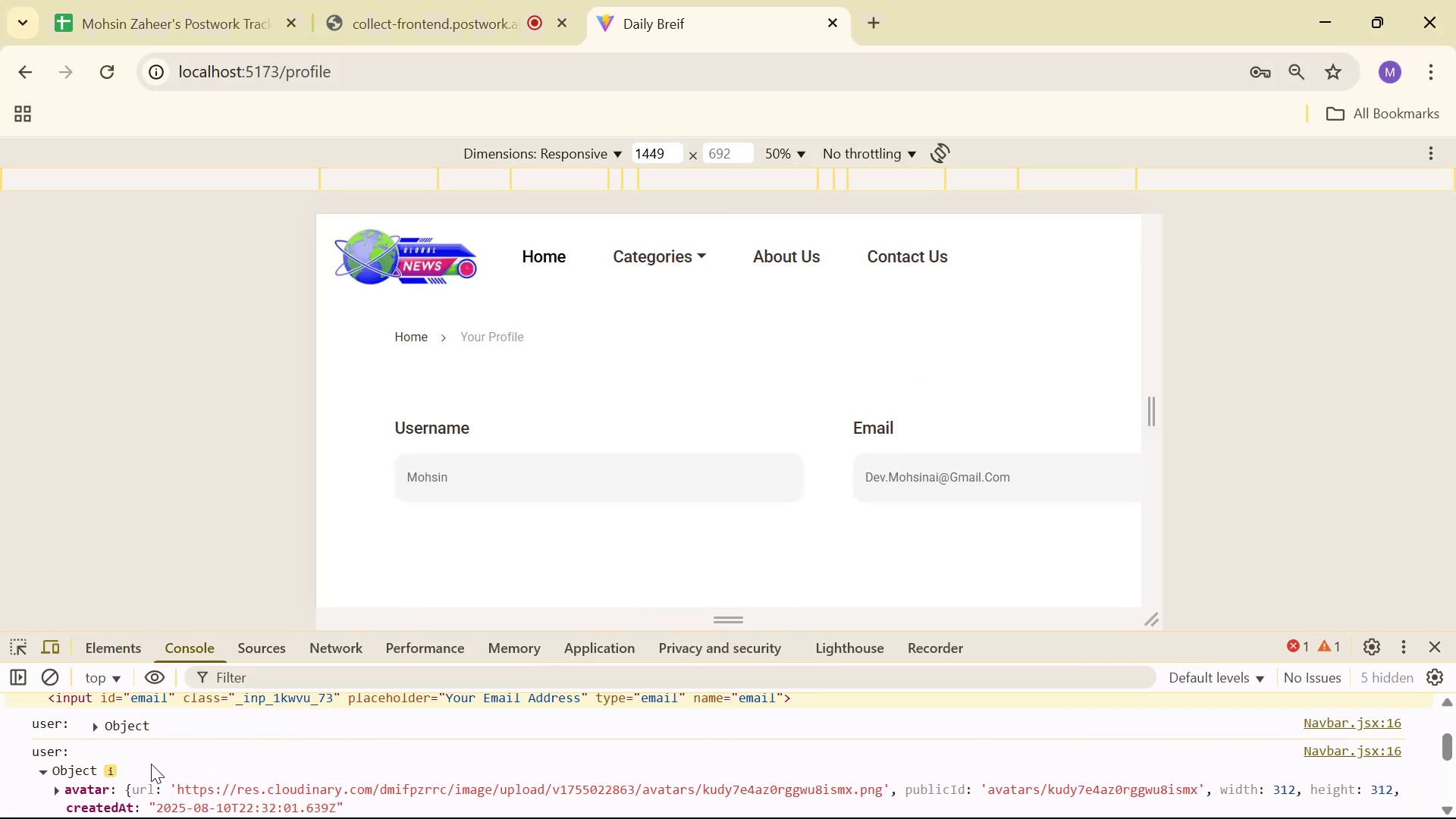 
key(Alt+AltLeft)
 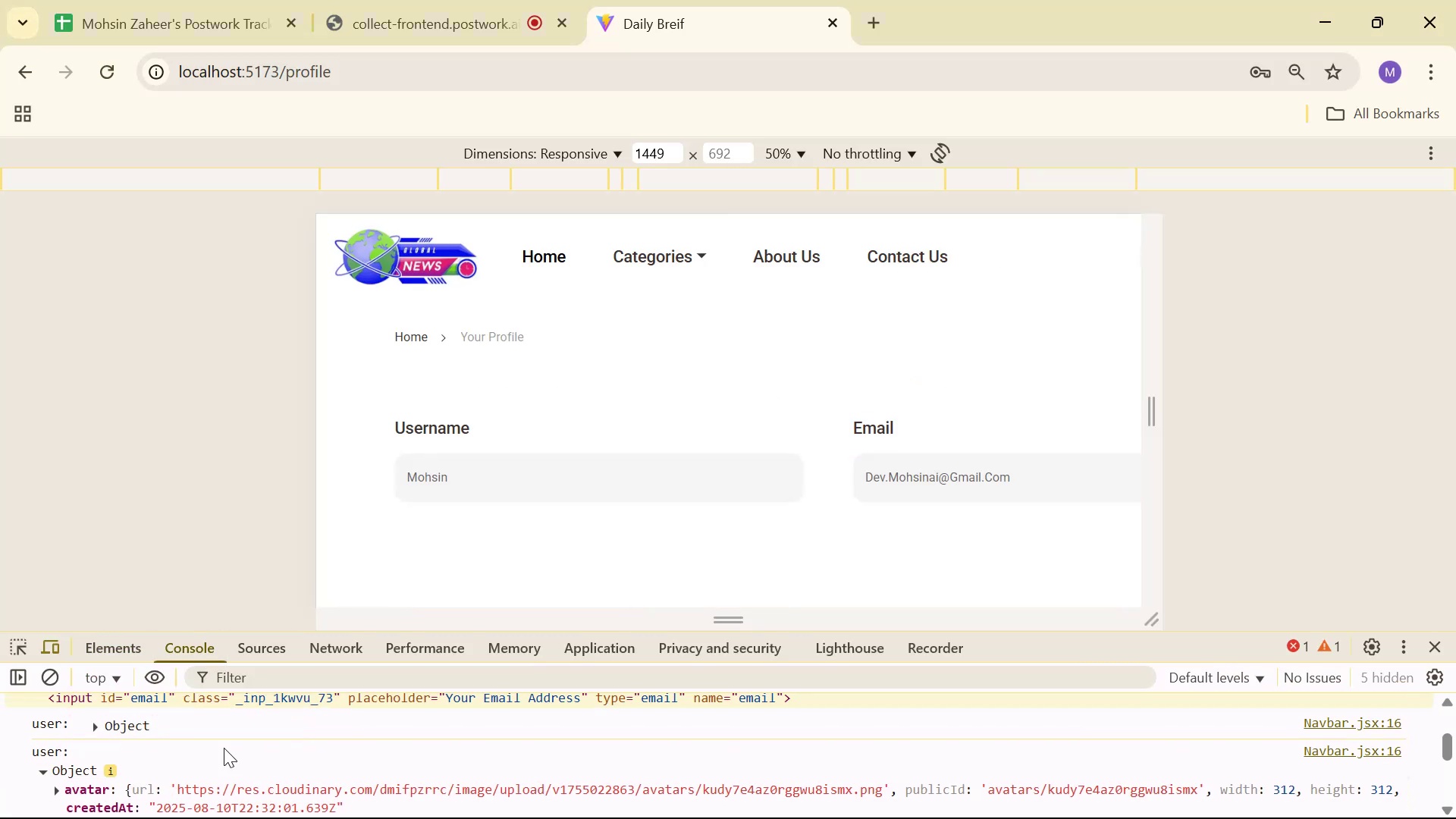 
key(Alt+Tab)
 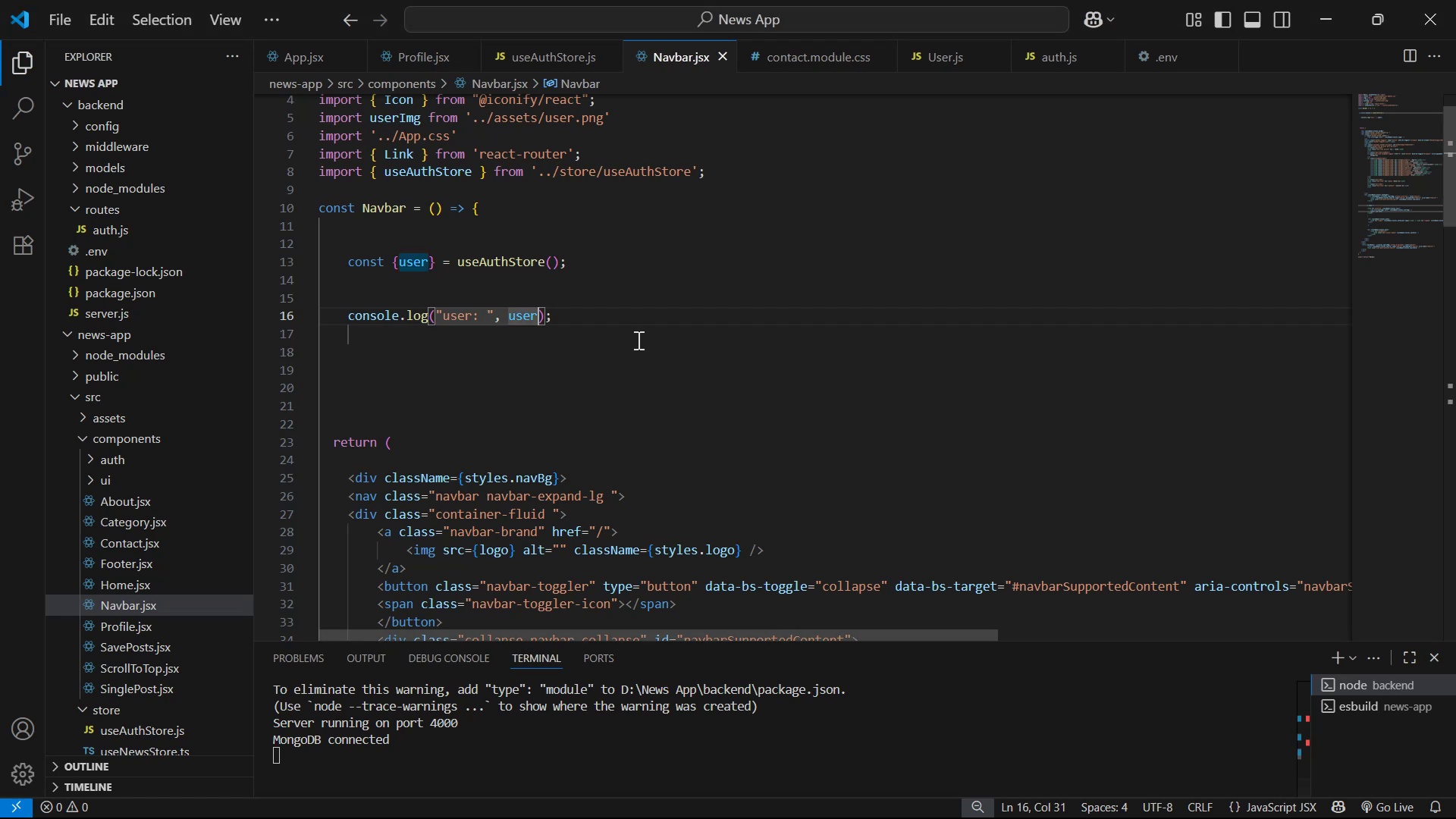 
scroll: coordinate [635, 335], scroll_direction: down, amount: 19.0
 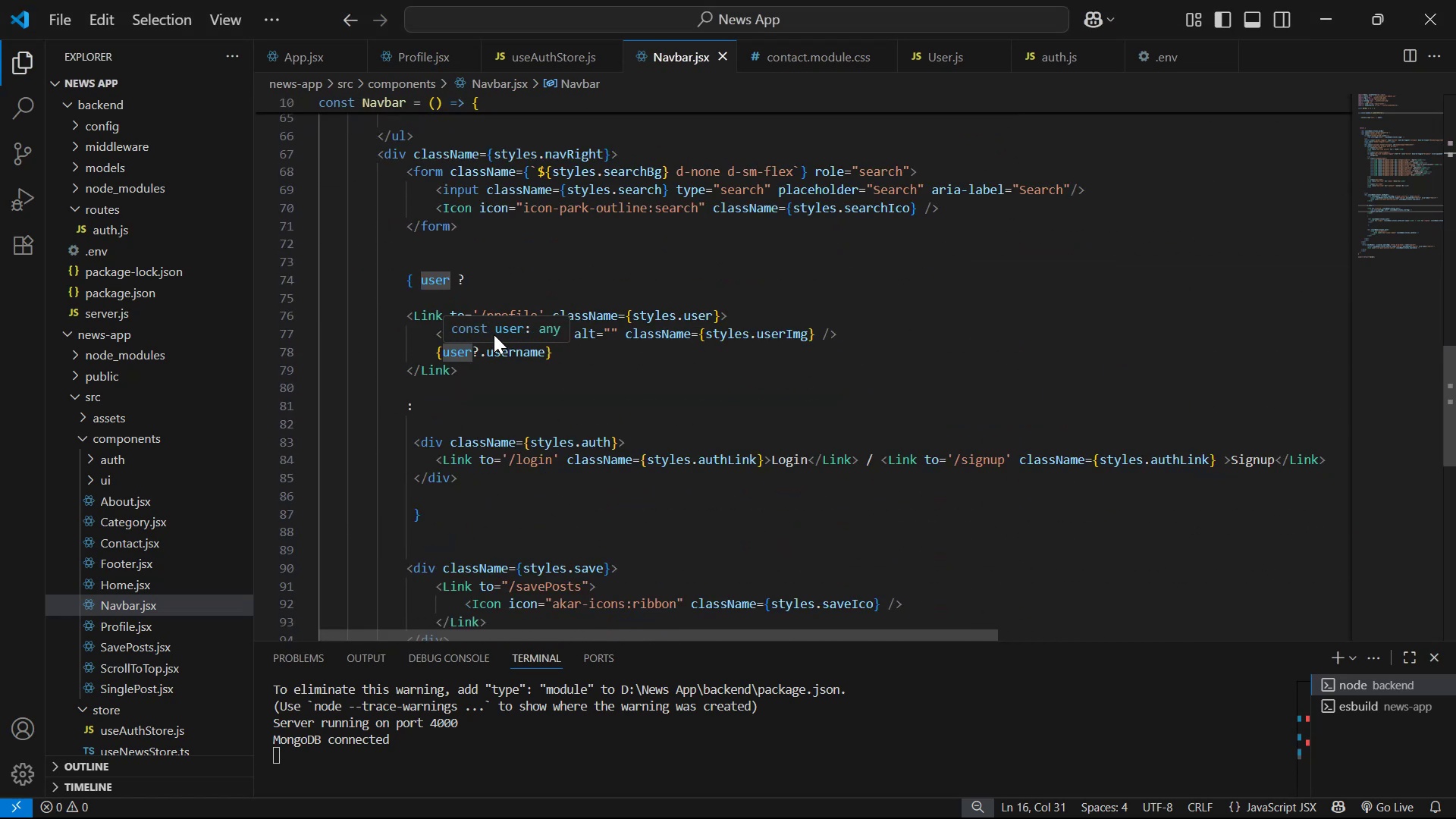 
left_click([560, 335])
 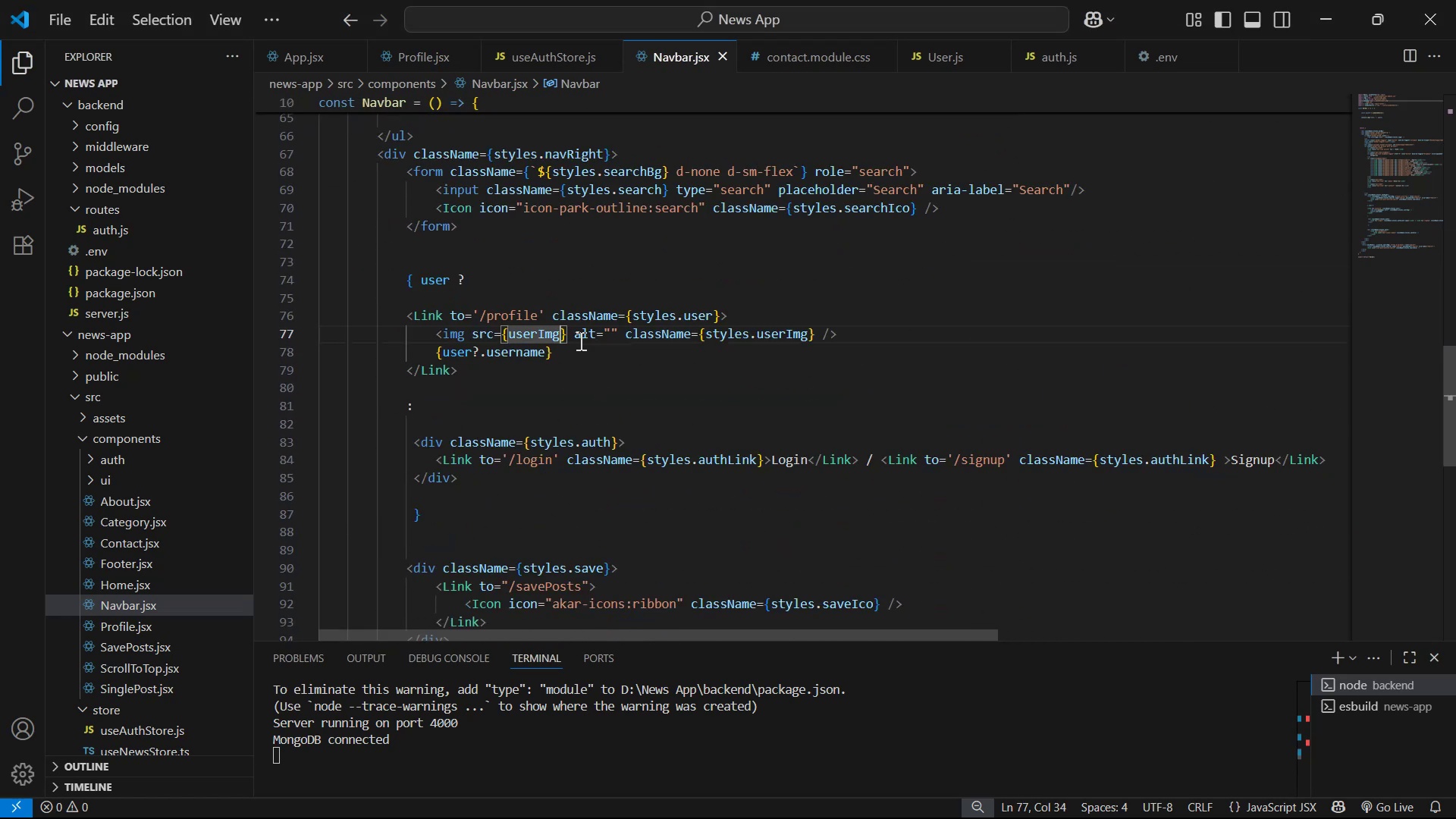 
key(Backspace)
 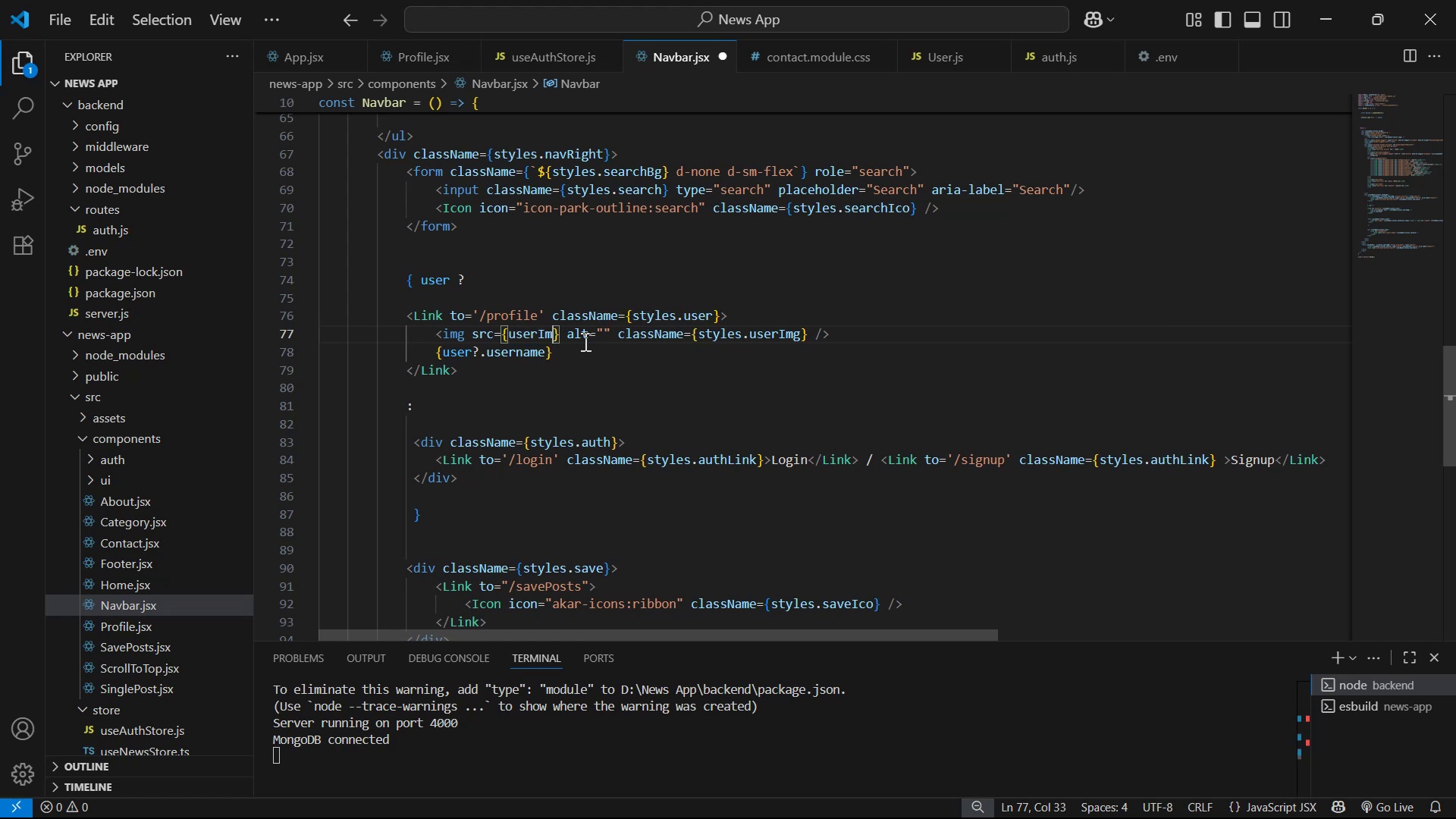 
key(Backspace)
 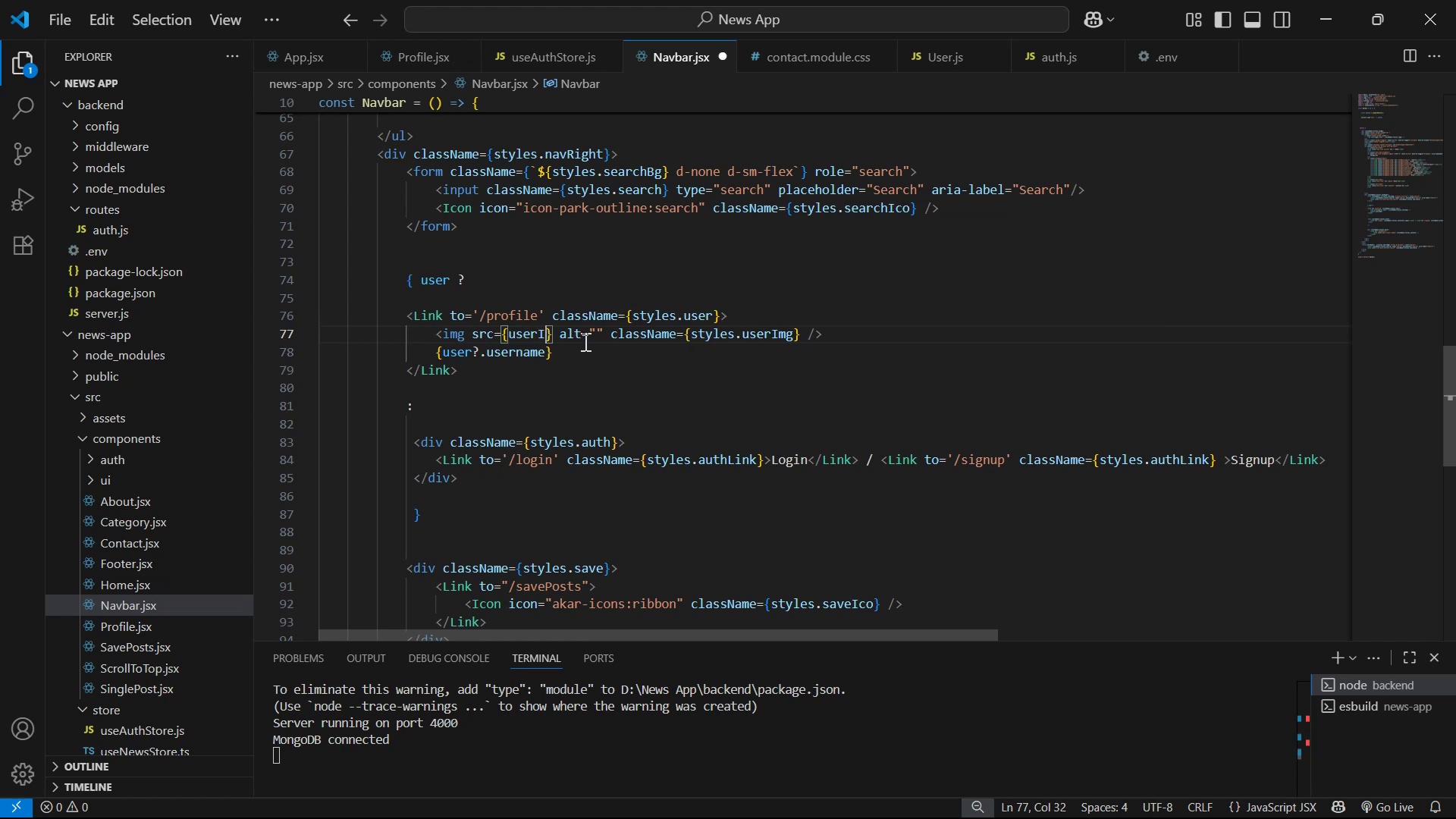 
key(Backspace)
 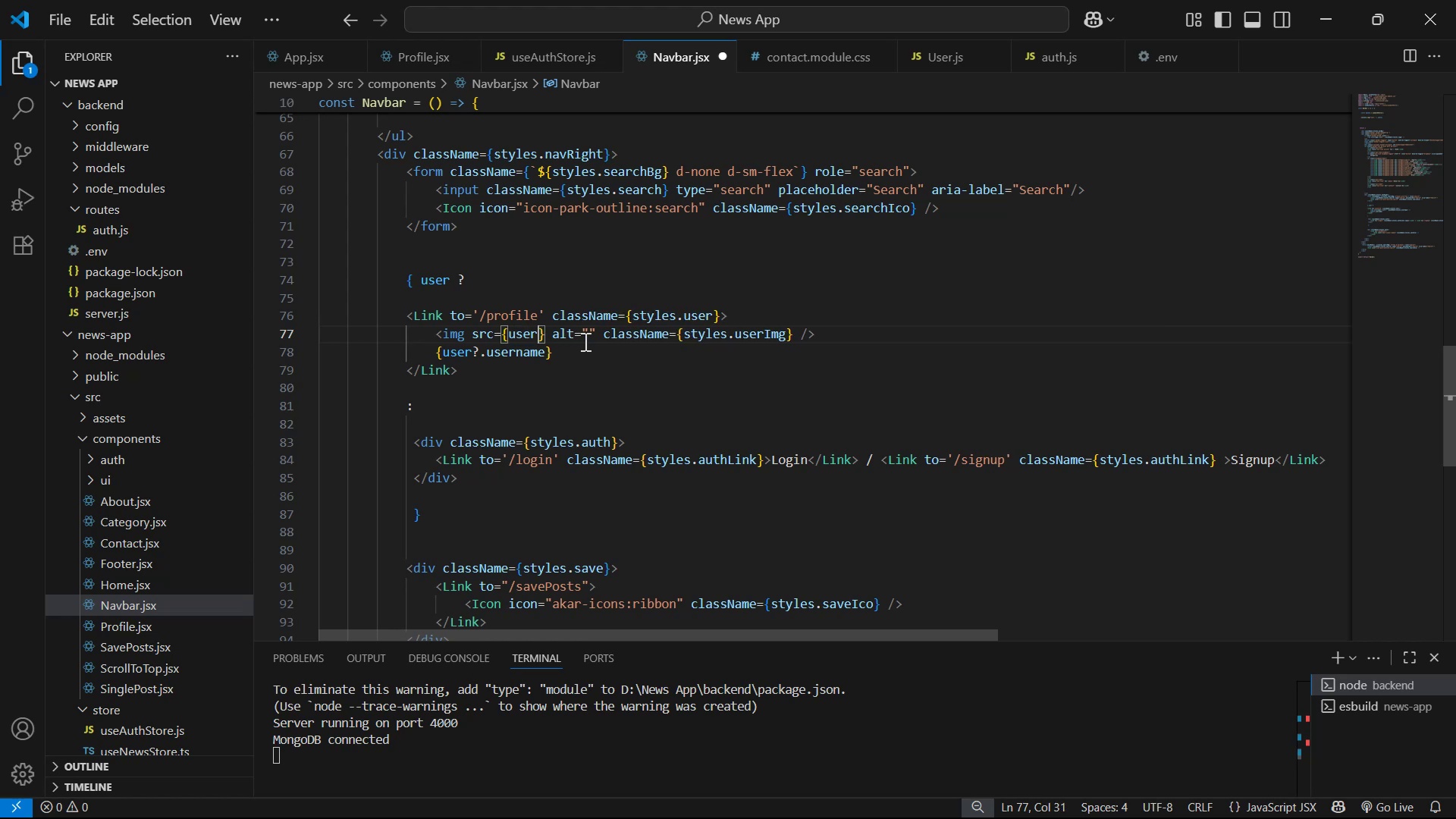 
key(Backspace)
 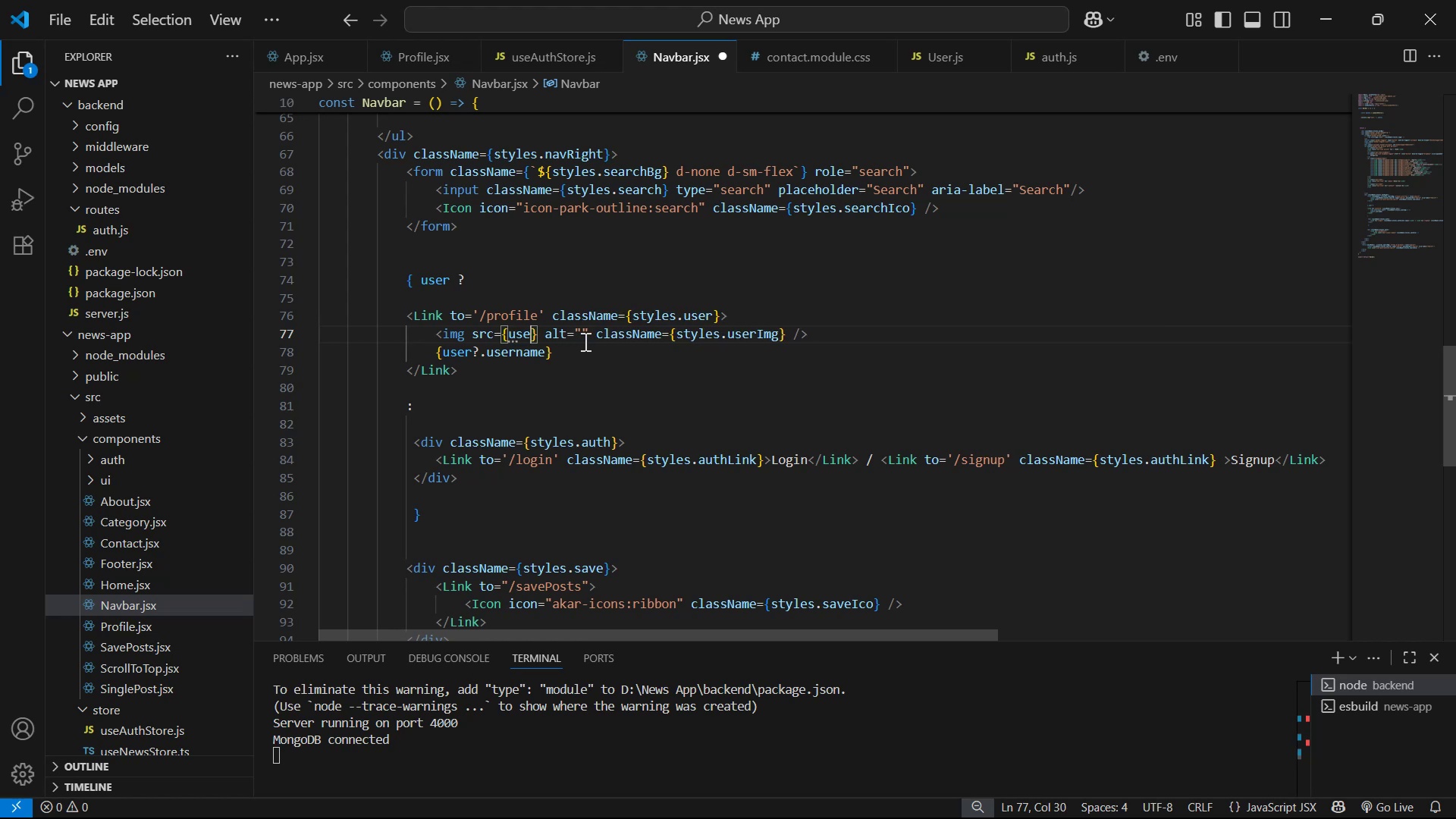 
key(R)
 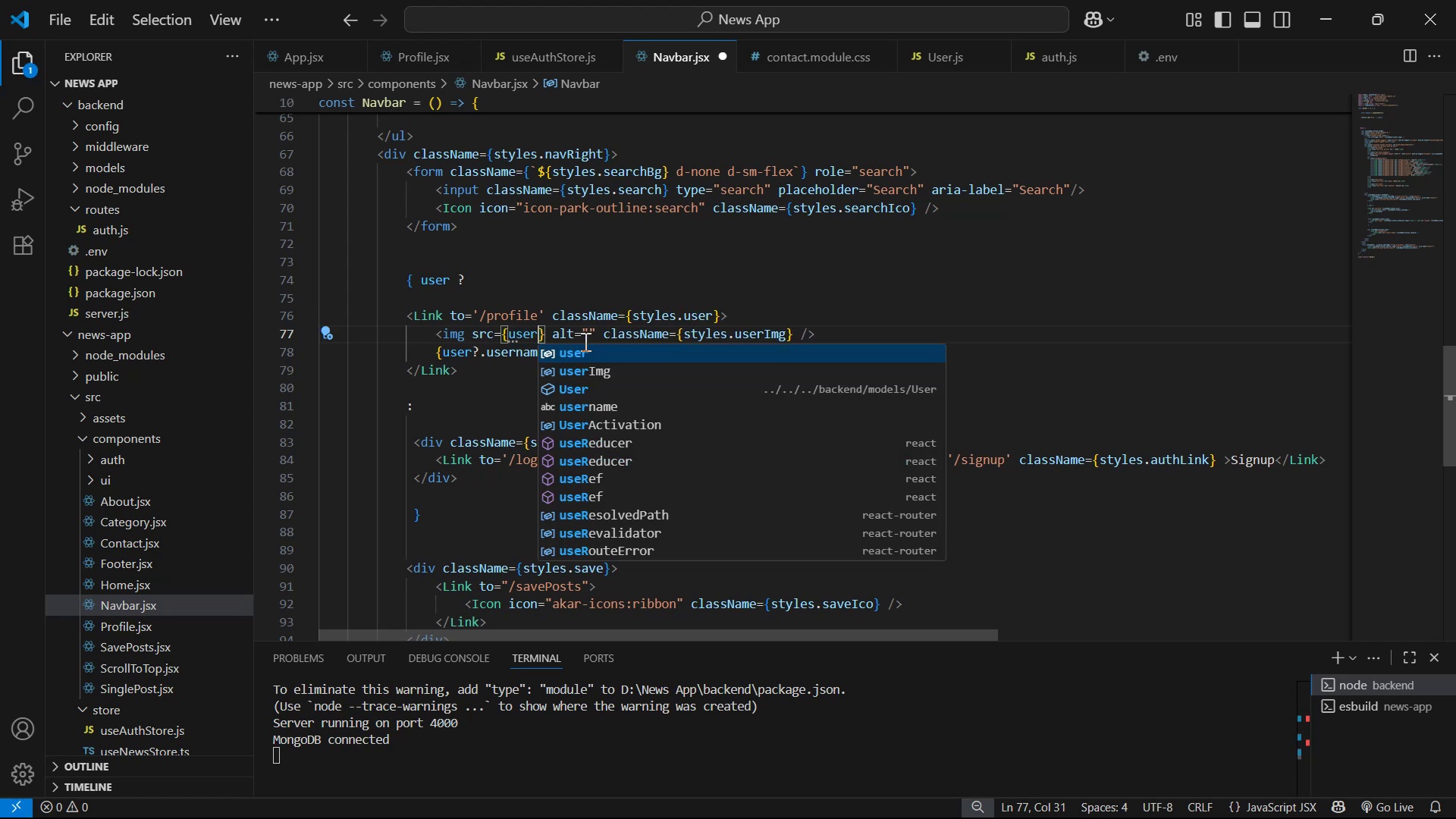 
key(Shift+ShiftLeft)
 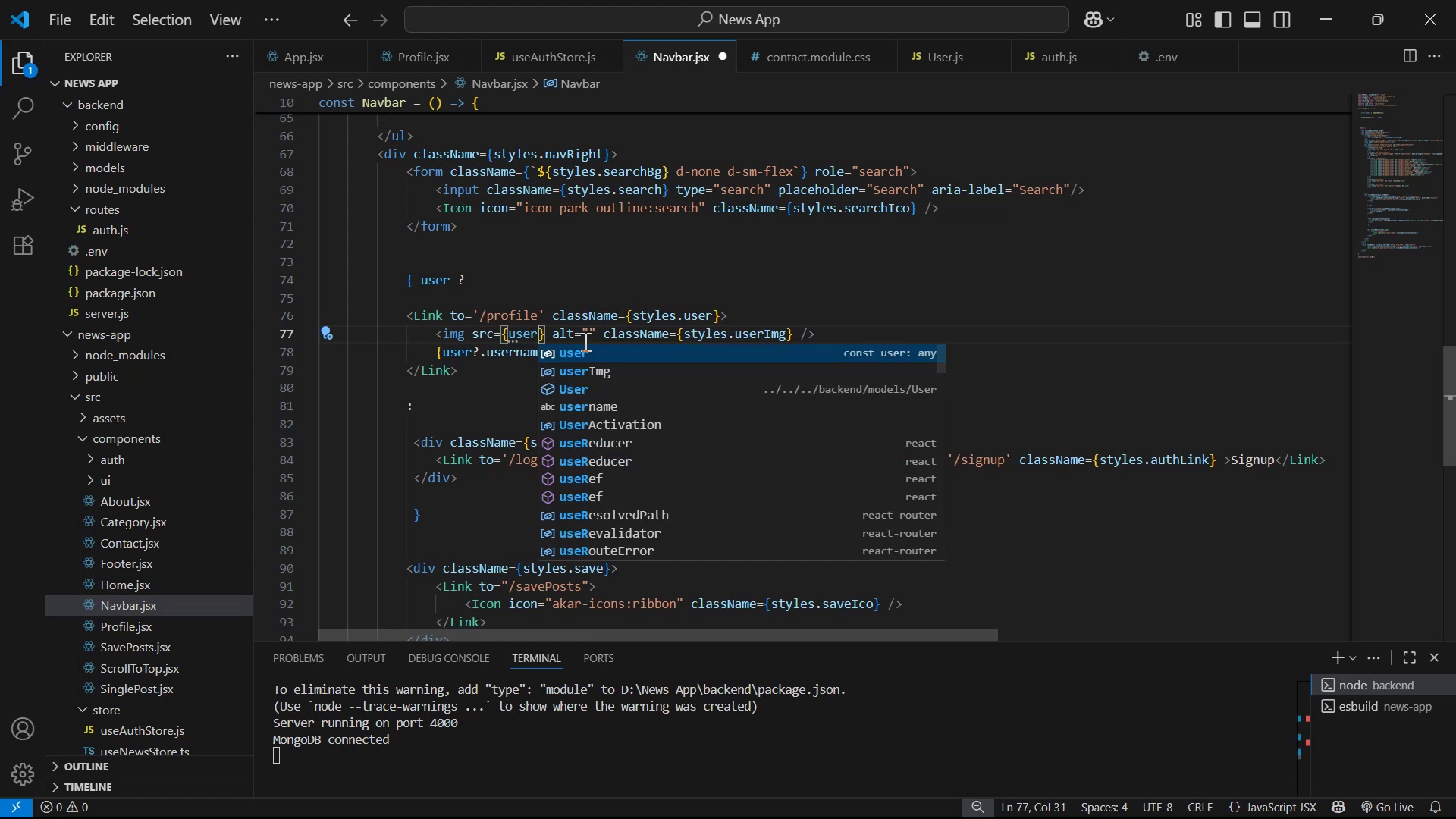 
key(Shift+Slash)
 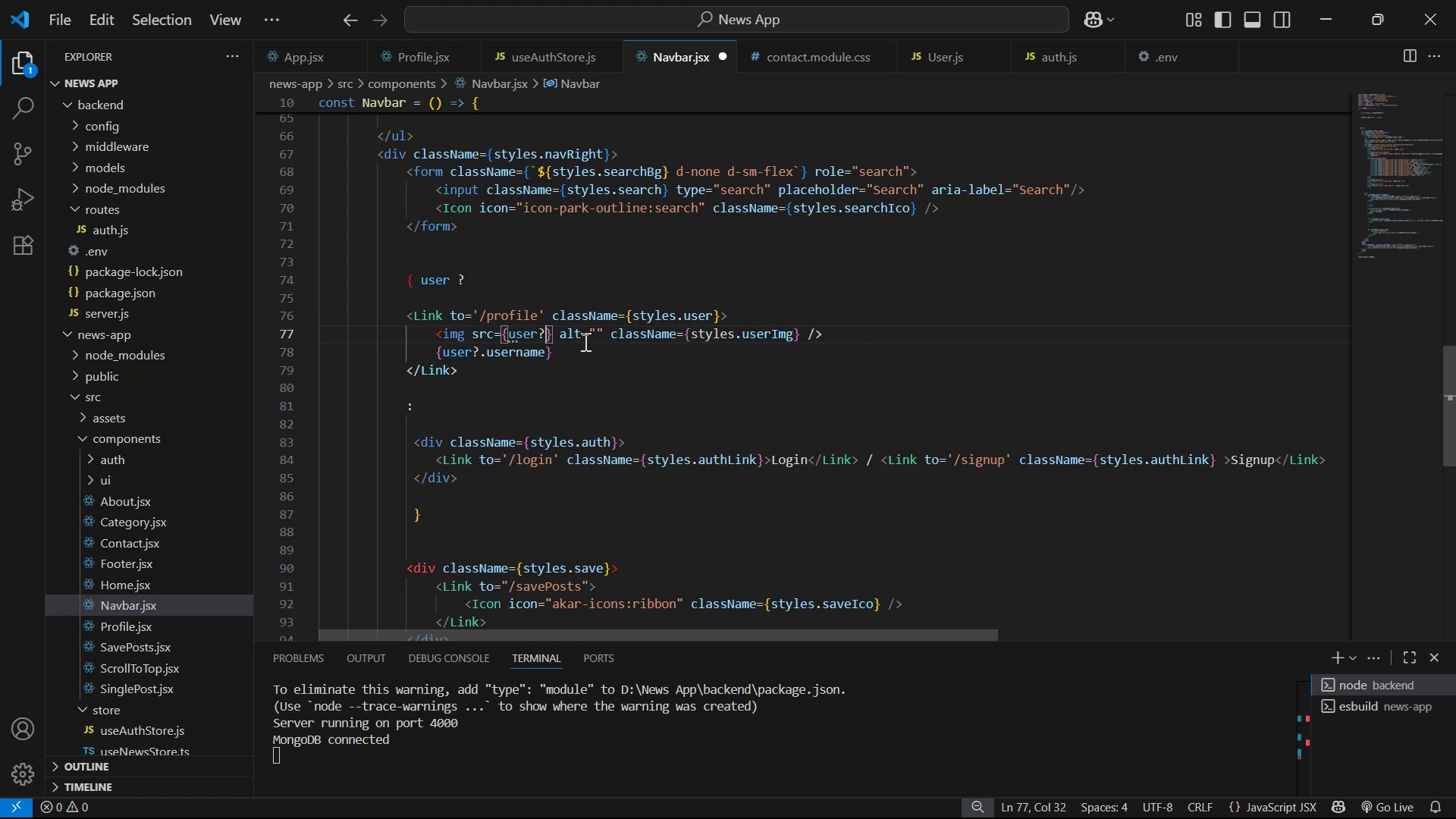 
key(Period)
 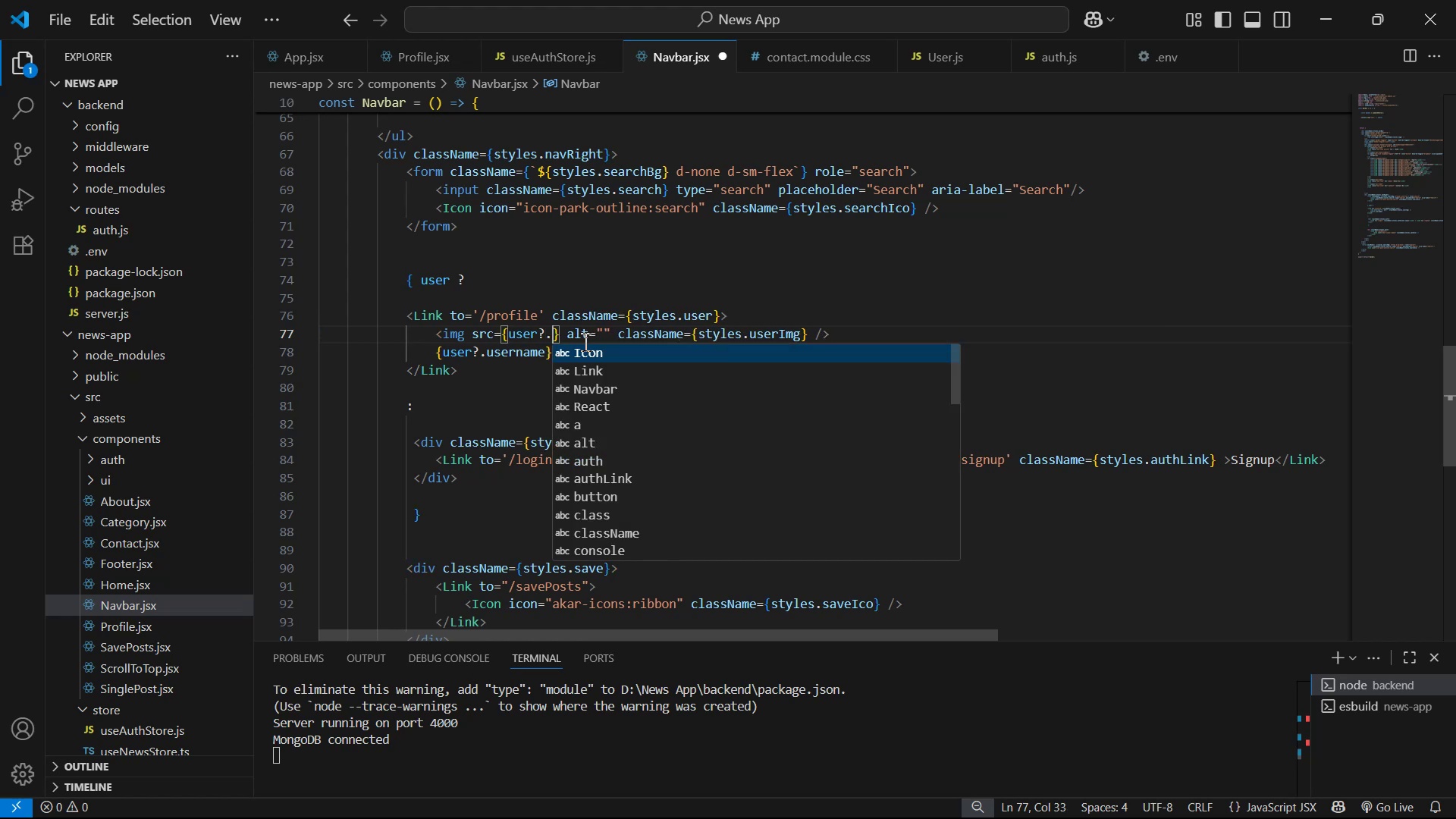 
key(Alt+AltLeft)
 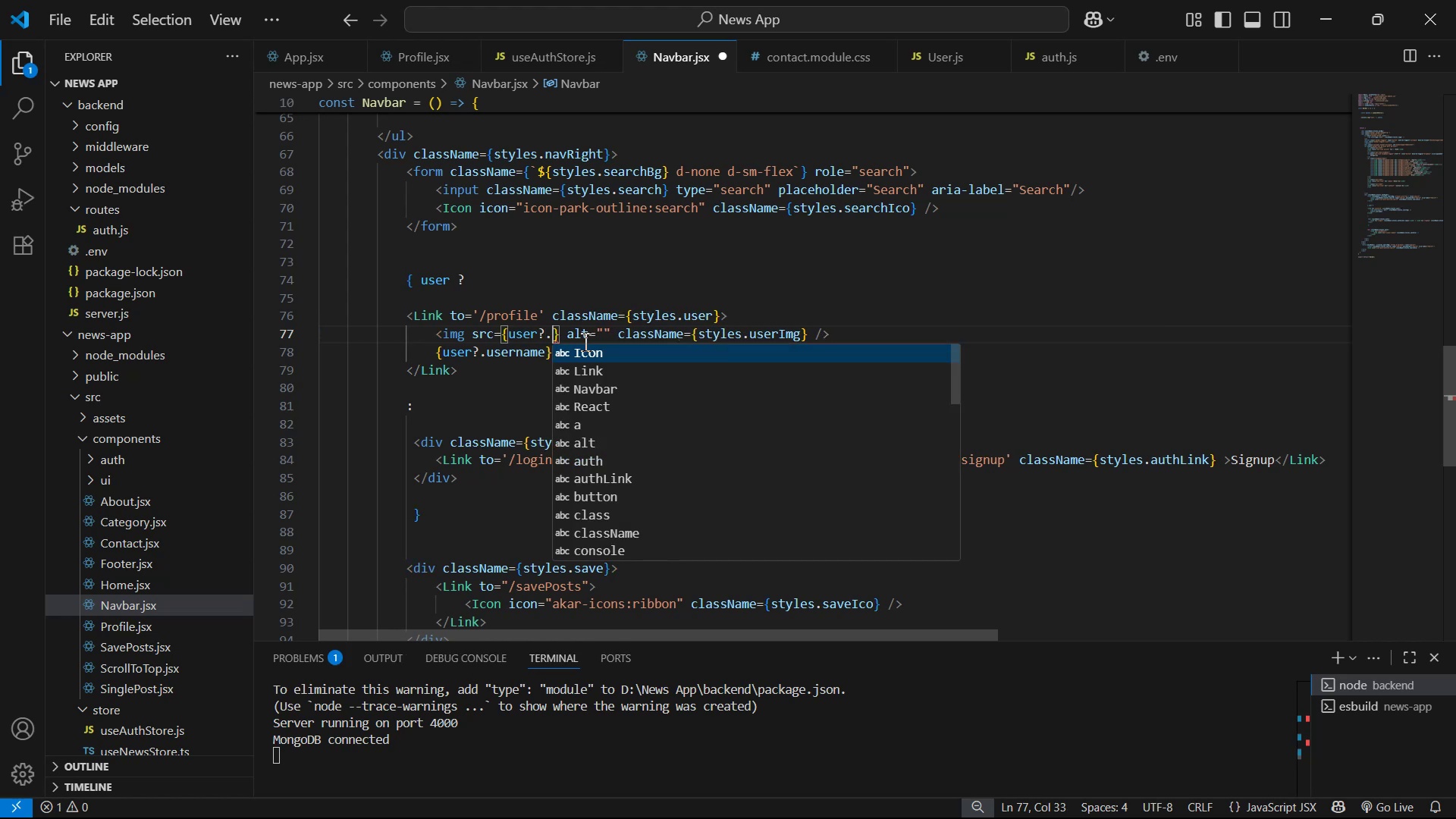 
key(Alt+Tab)
 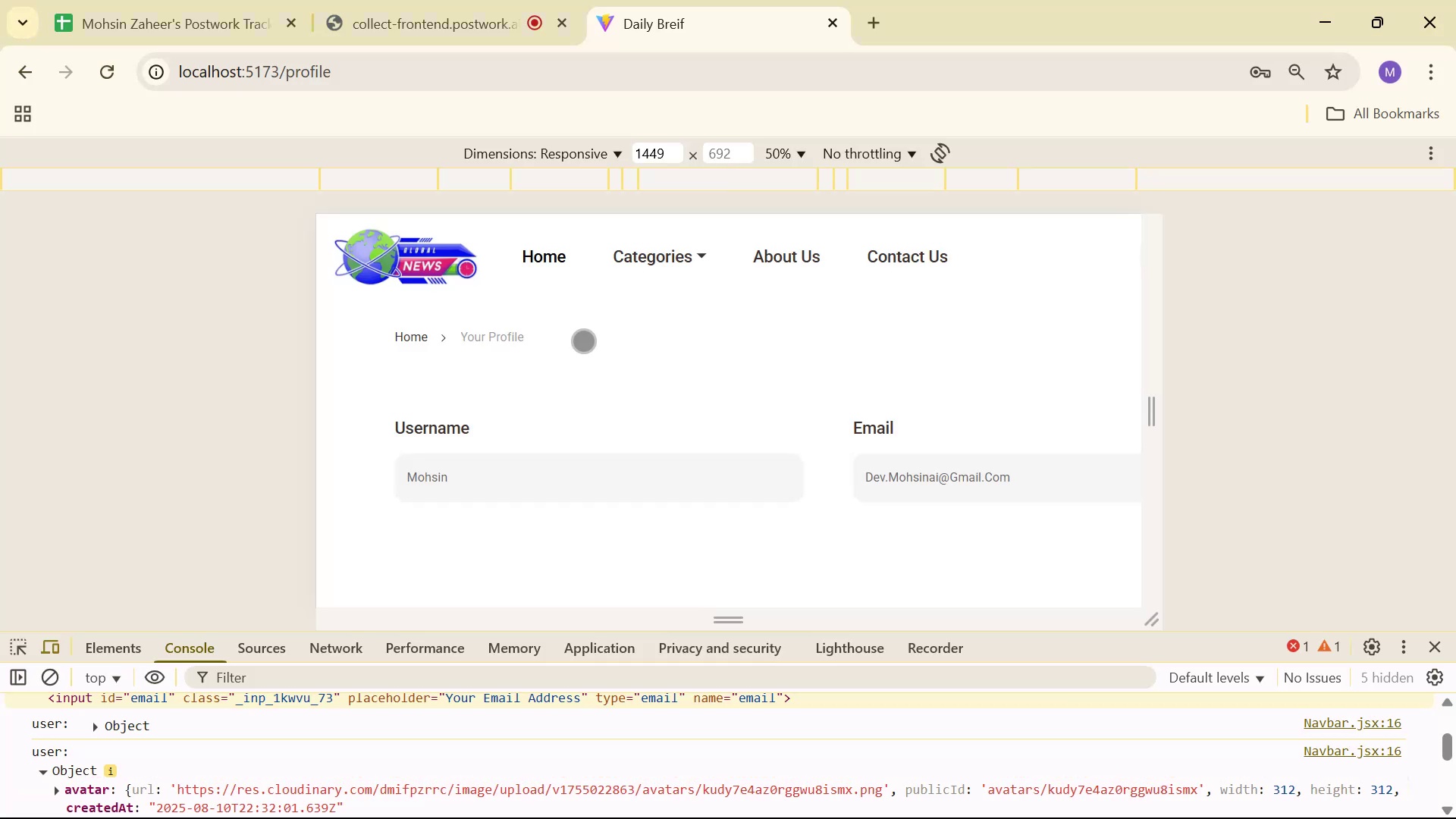 
key(Alt+AltLeft)
 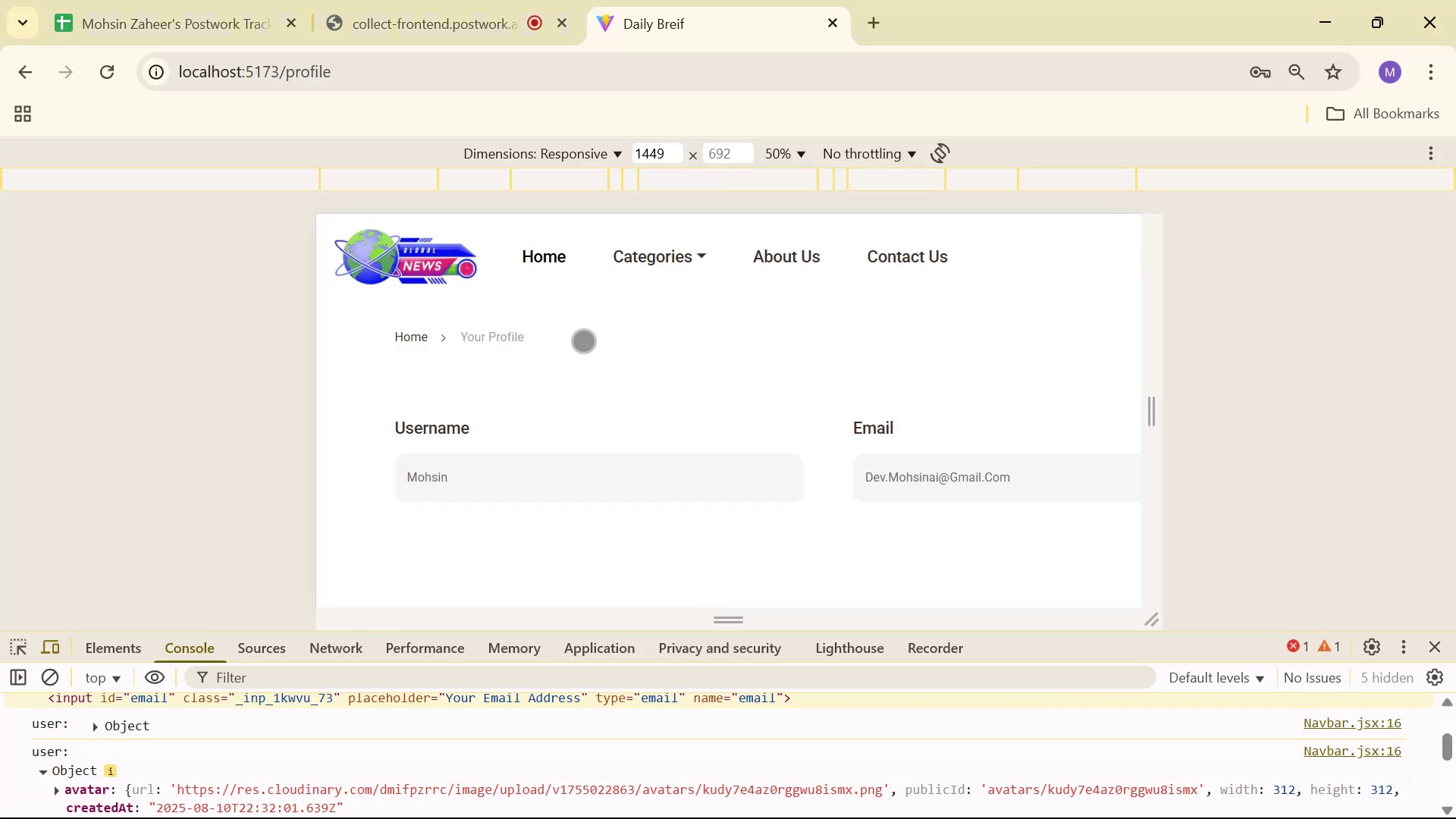 
key(Tab)
type(avatar)
 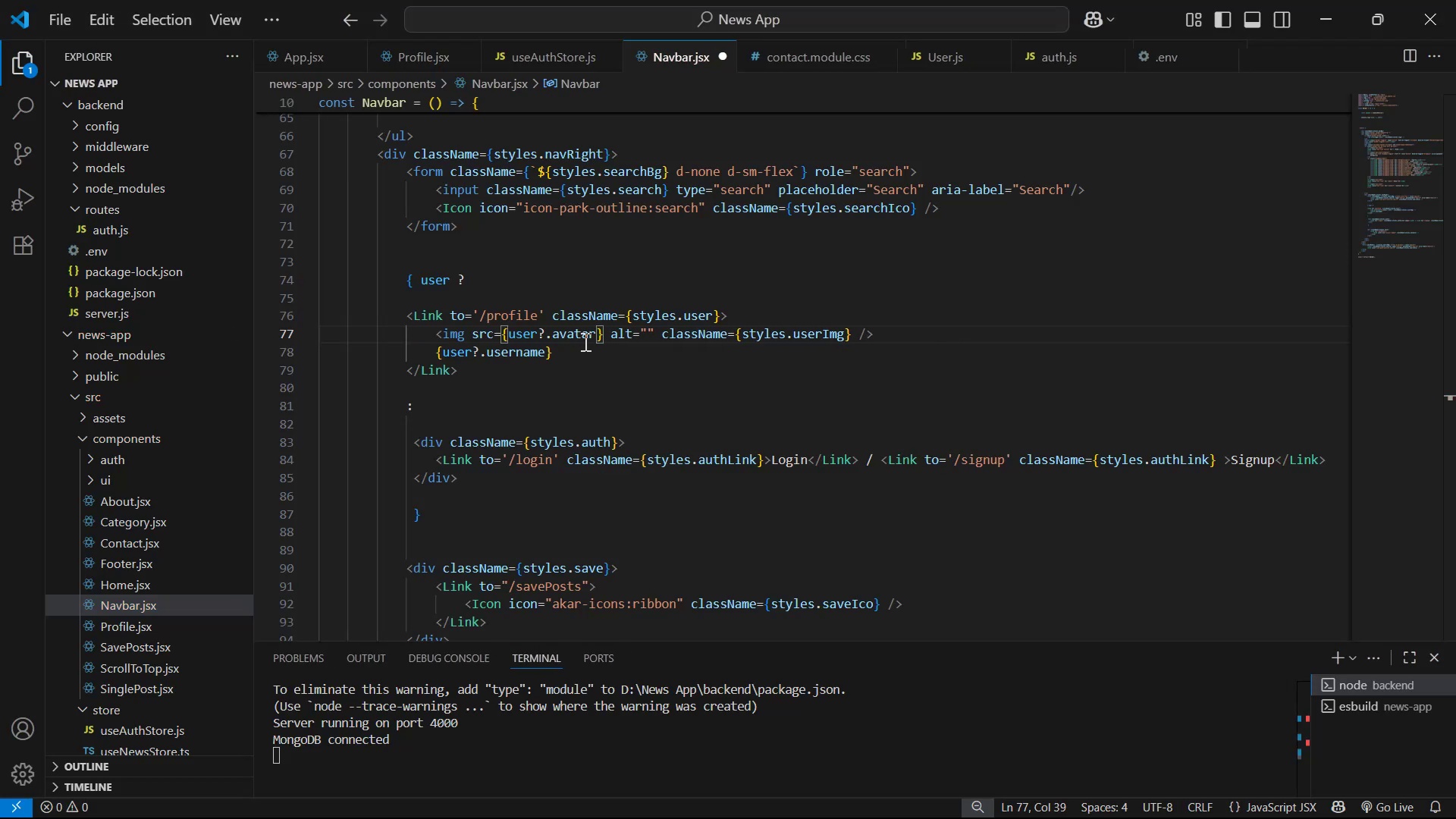 
key(Control+S)
 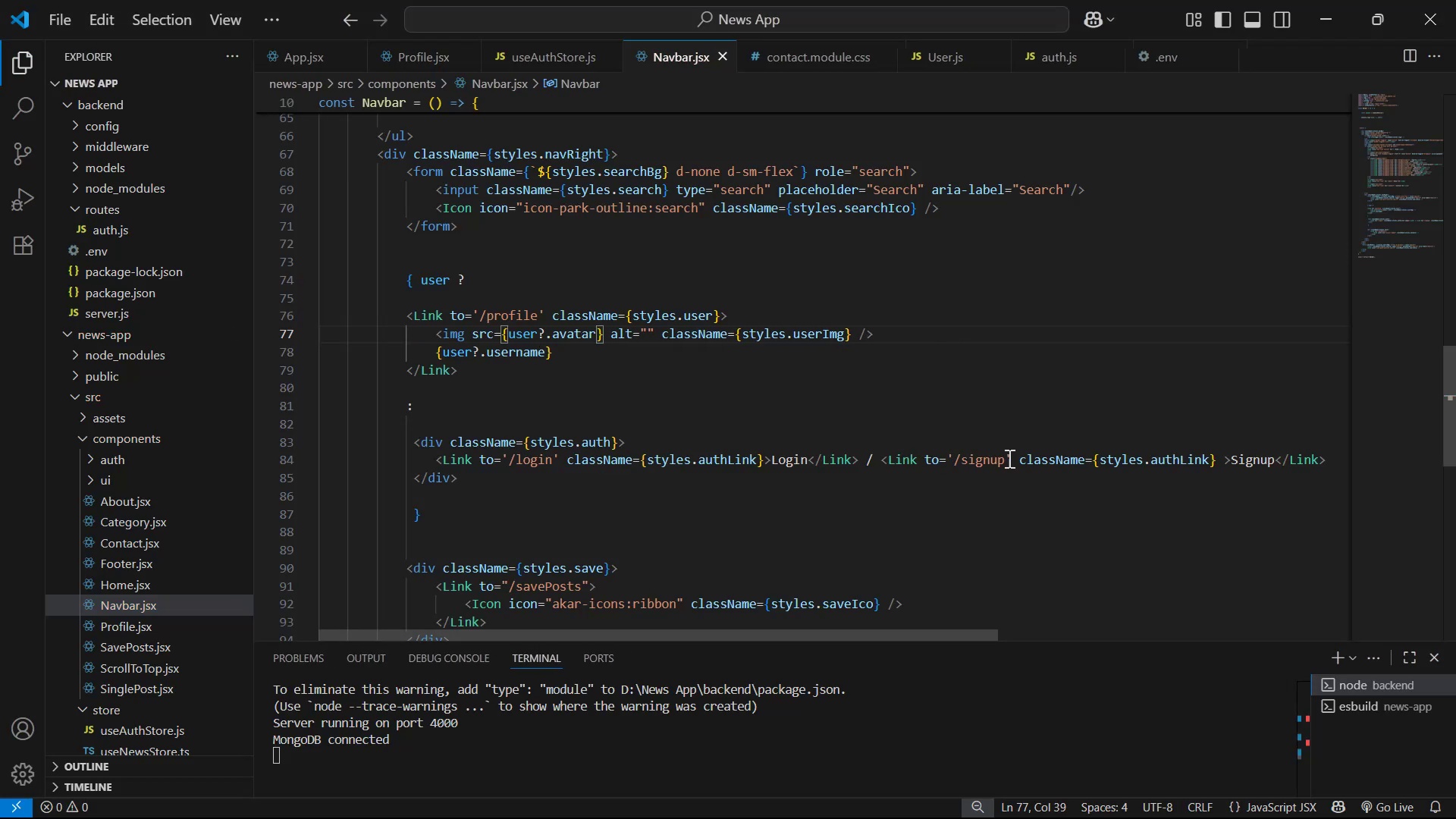 
key(Alt+AltLeft)
 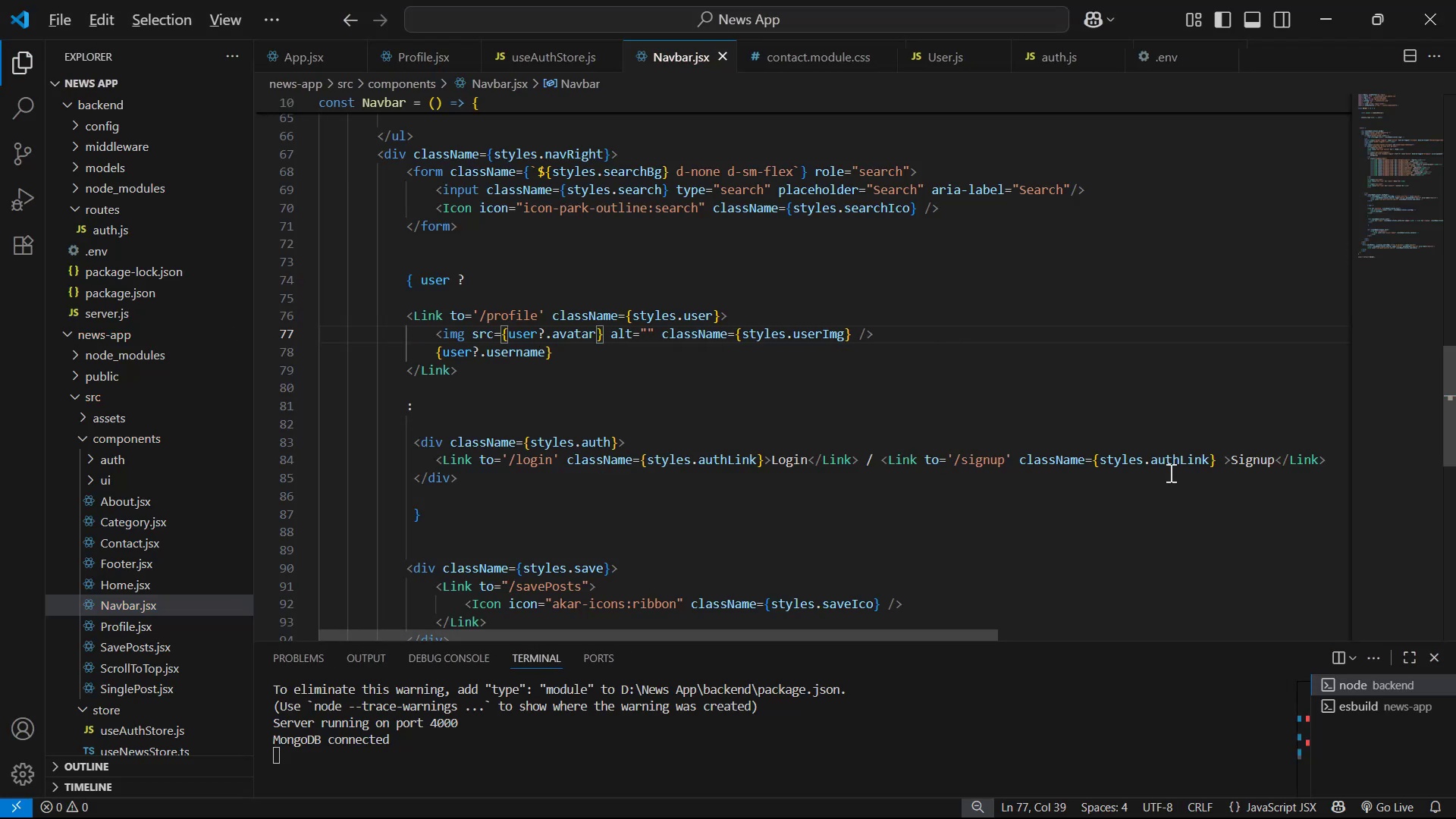 
key(Alt+Tab)
 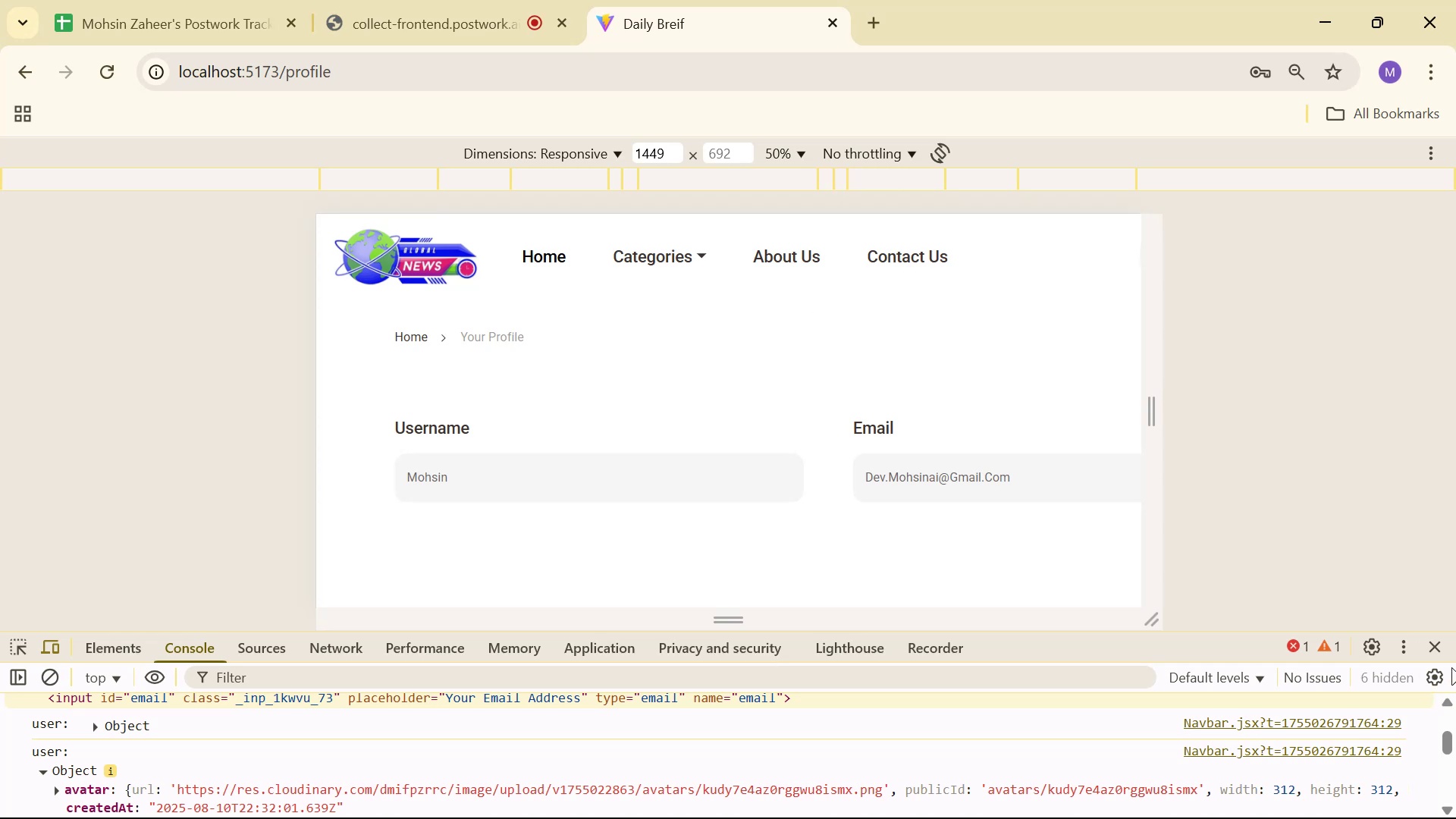 
left_click([1445, 643])
 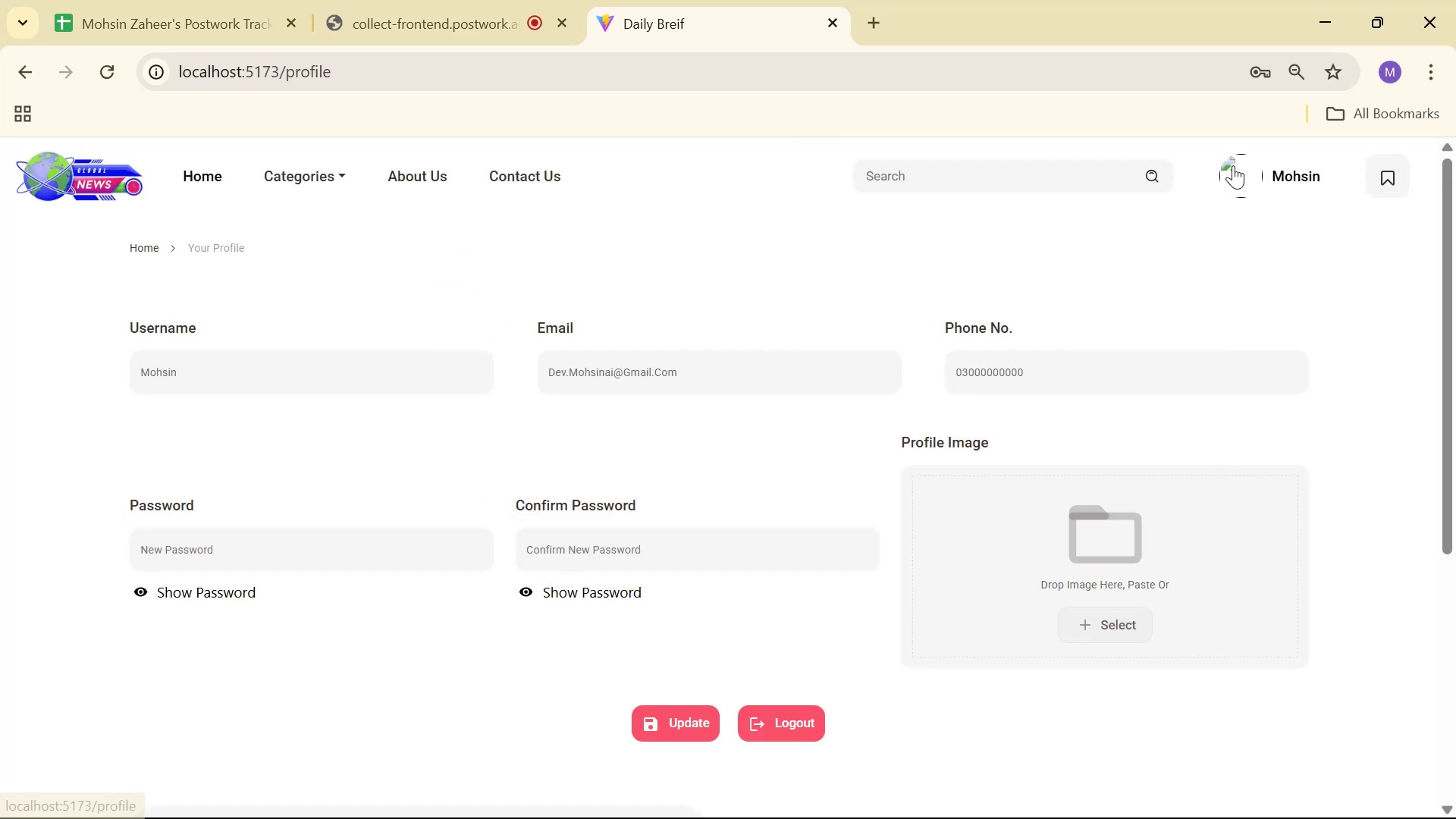 
right_click([889, 280])
 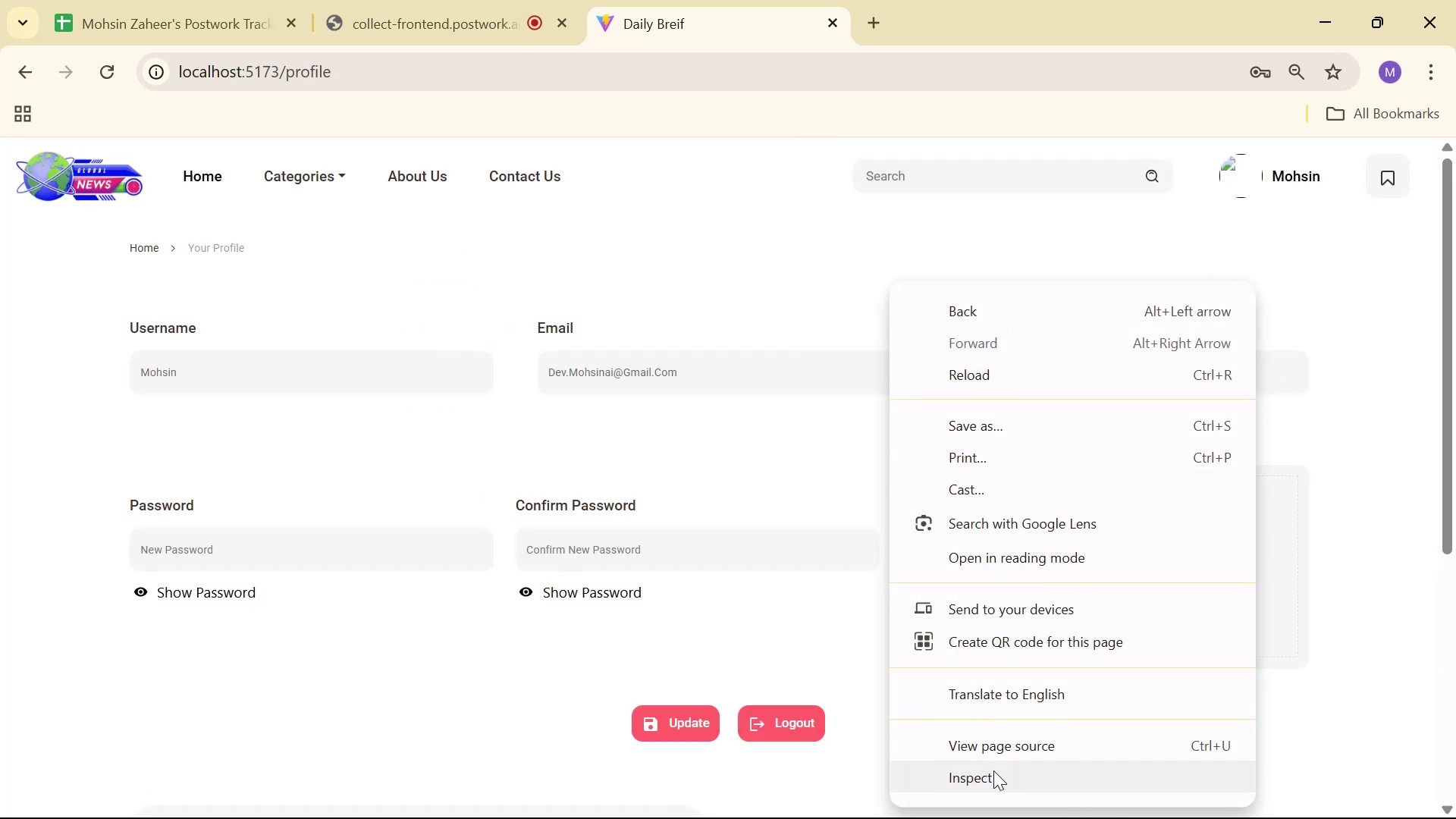 
left_click([995, 780])
 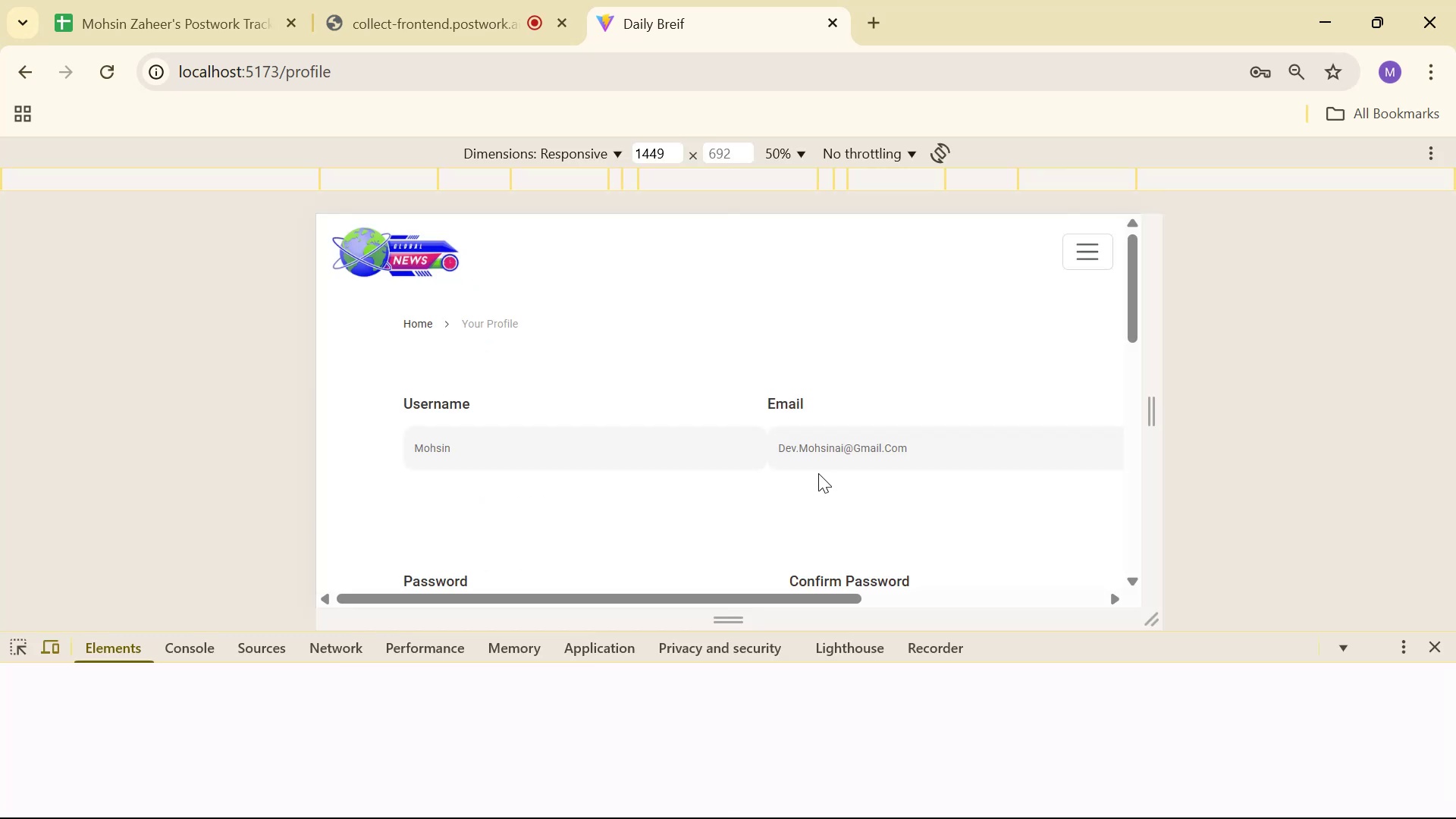 
scroll: coordinate [806, 450], scroll_direction: down, amount: 9.0
 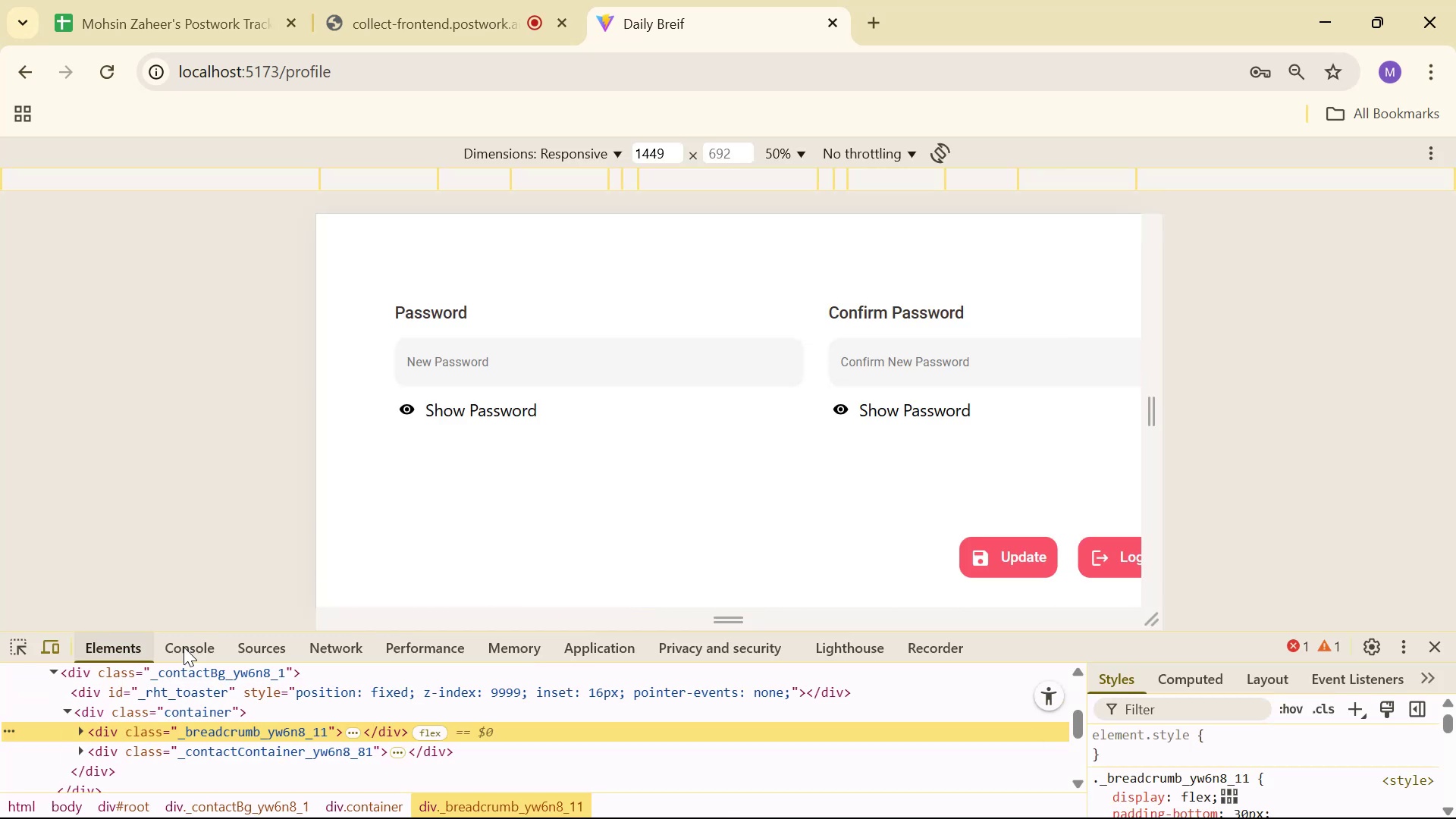 
left_click([221, 640])
 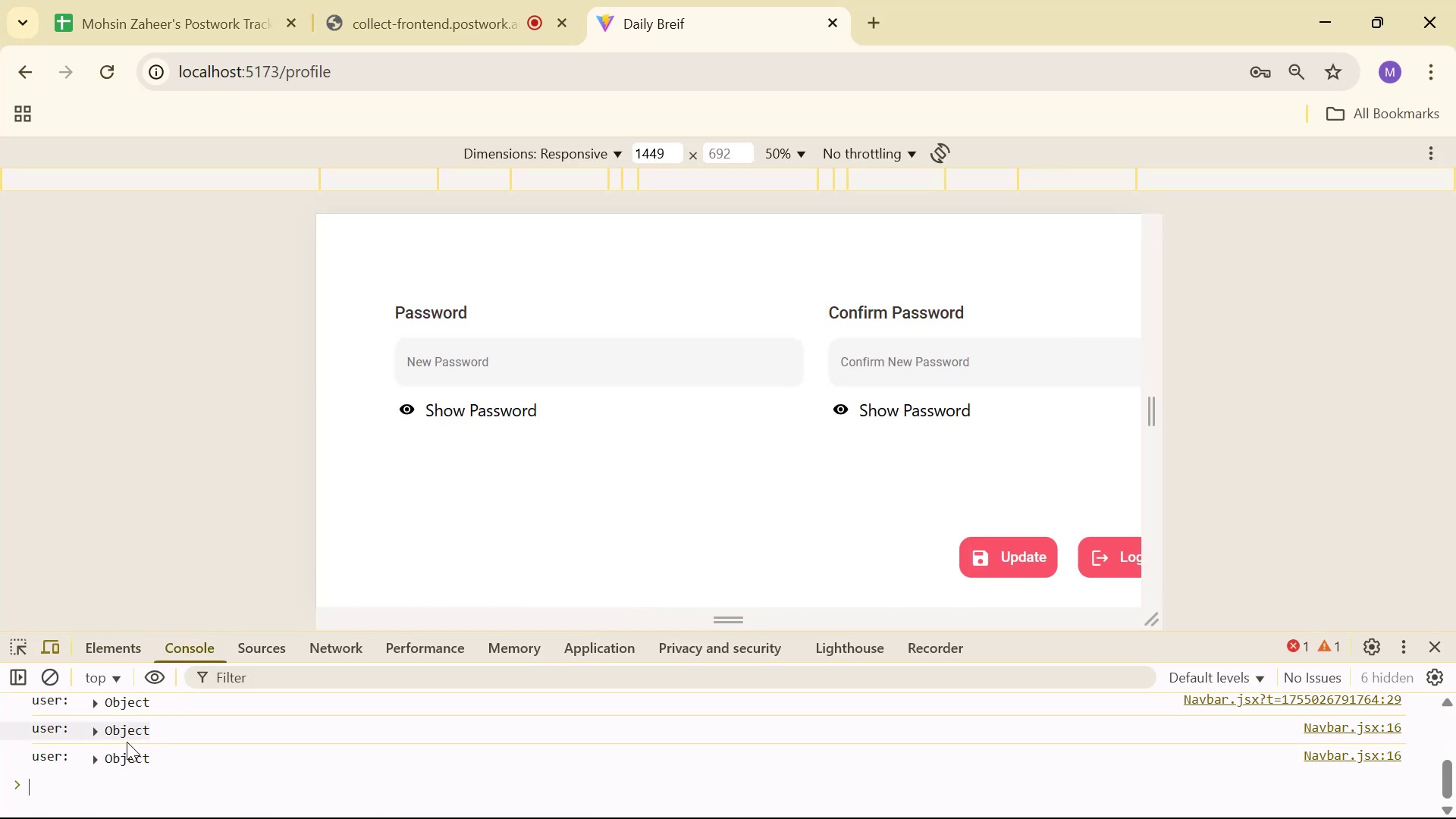 
left_click([118, 761])
 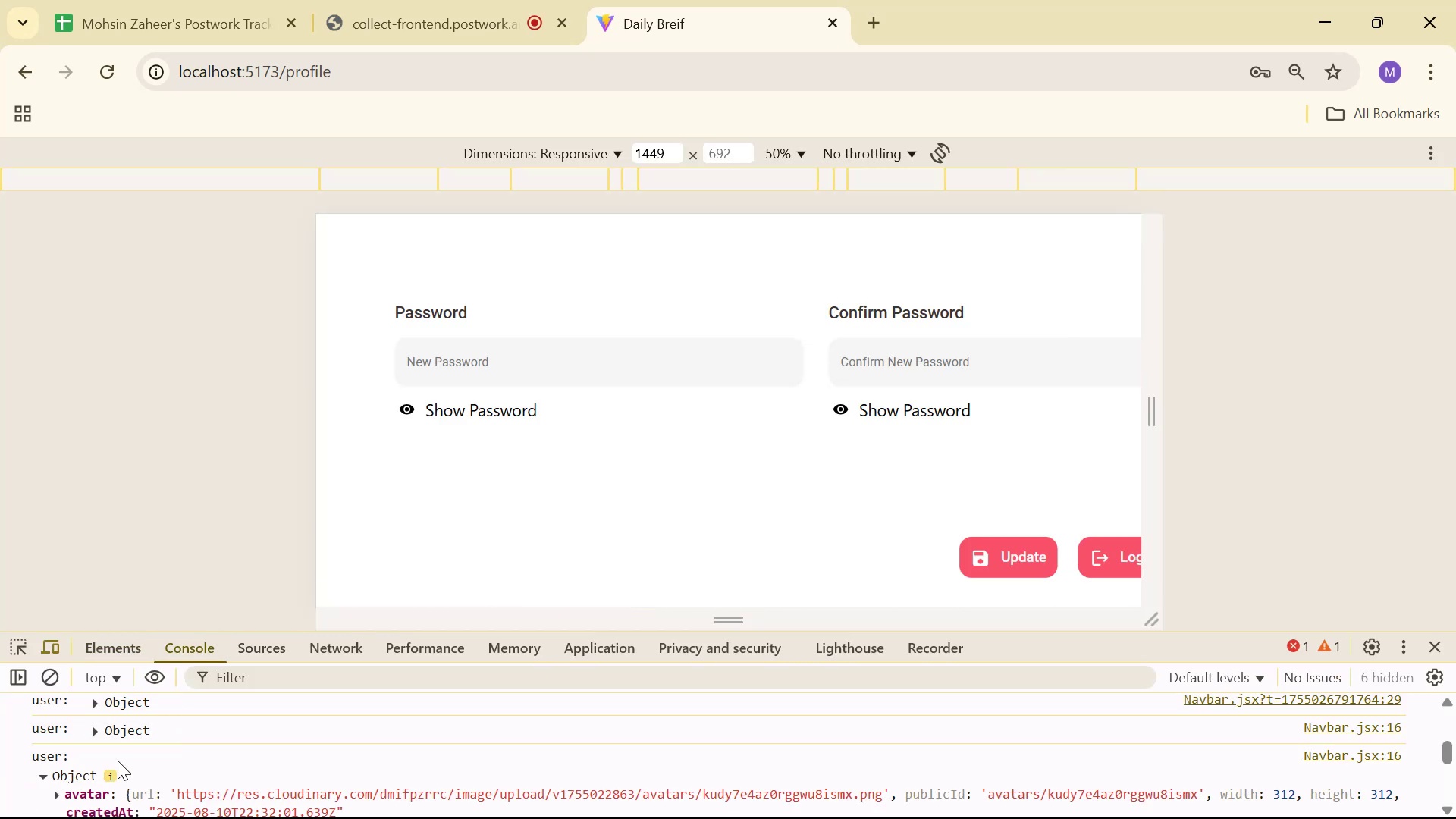 
scroll: coordinate [114, 757], scroll_direction: none, amount: 0.0
 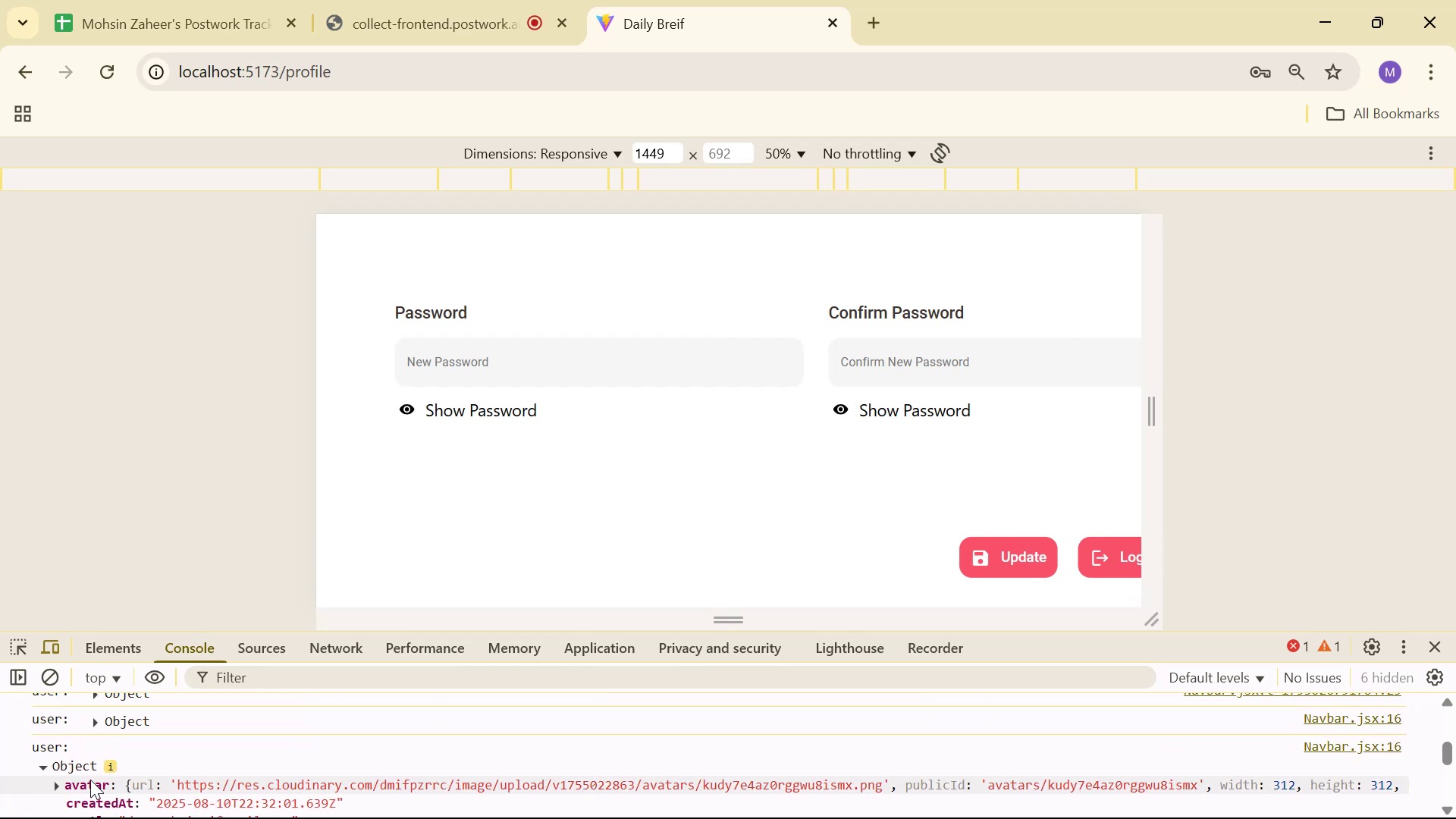 
left_click([62, 783])
 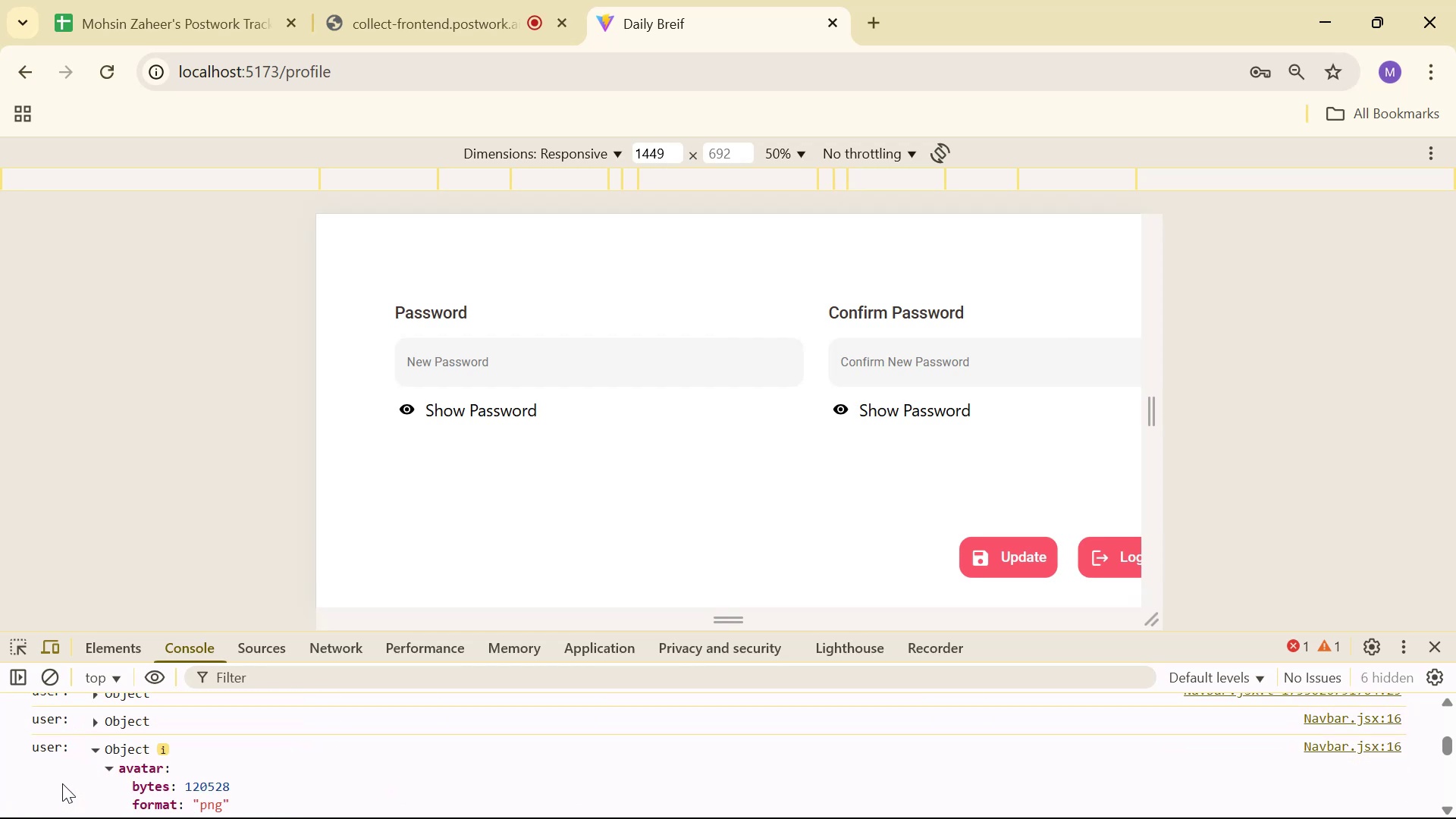 
scroll: coordinate [71, 784], scroll_direction: down, amount: 1.0
 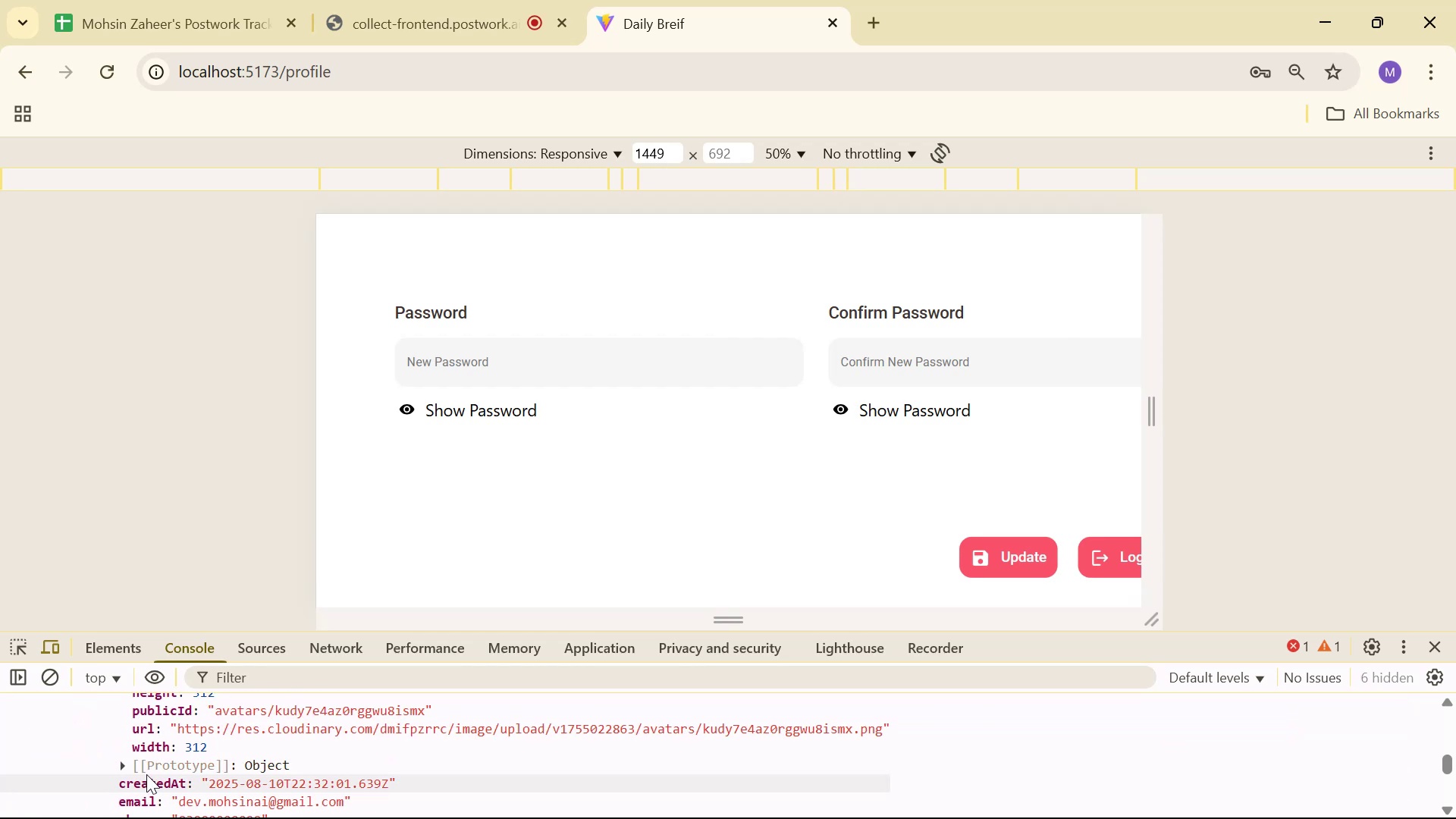 
scroll: coordinate [170, 748], scroll_direction: up, amount: 1.0
 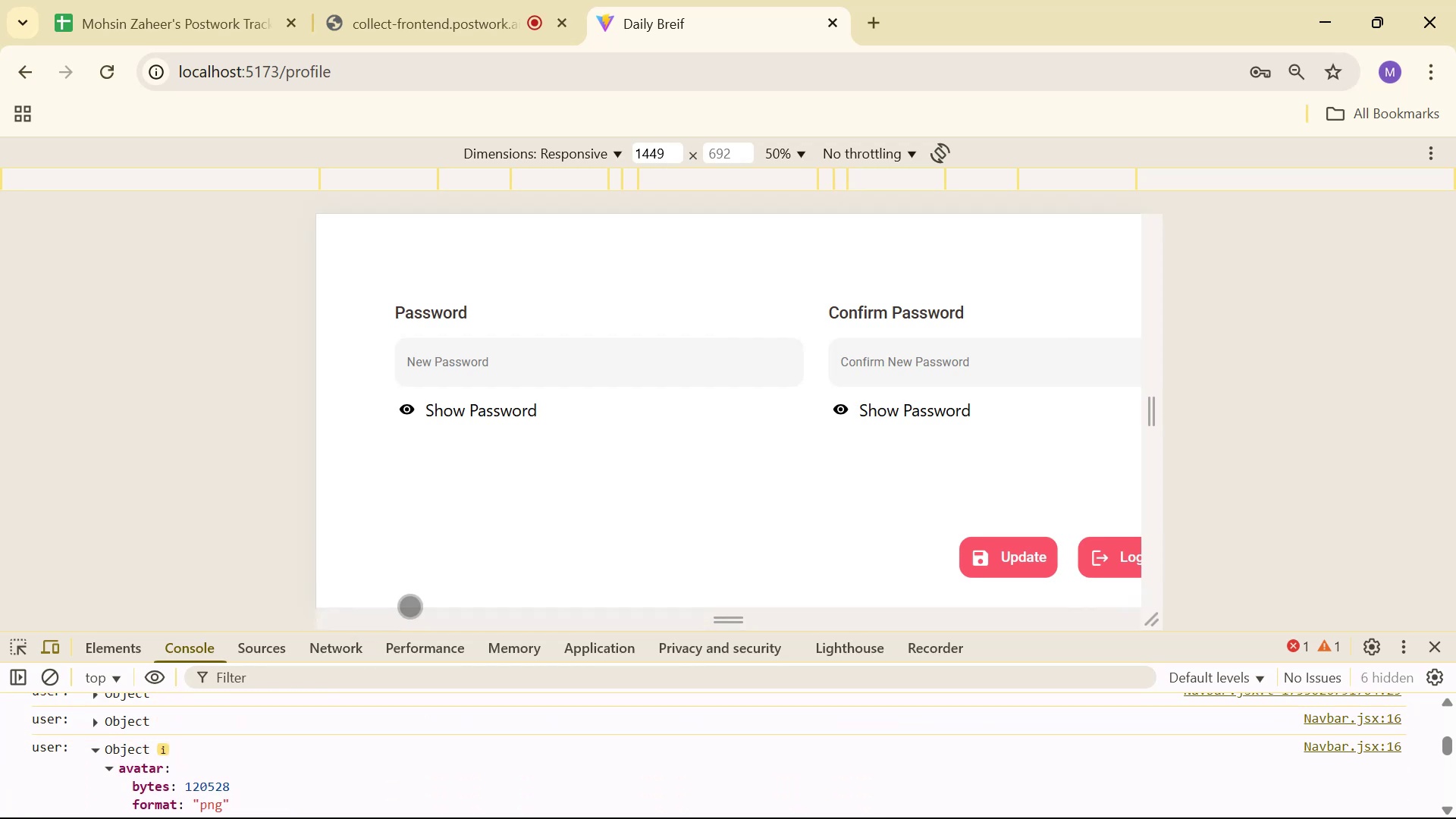 
left_click_drag(start_coordinate=[400, 630], to_coordinate=[439, 424])
 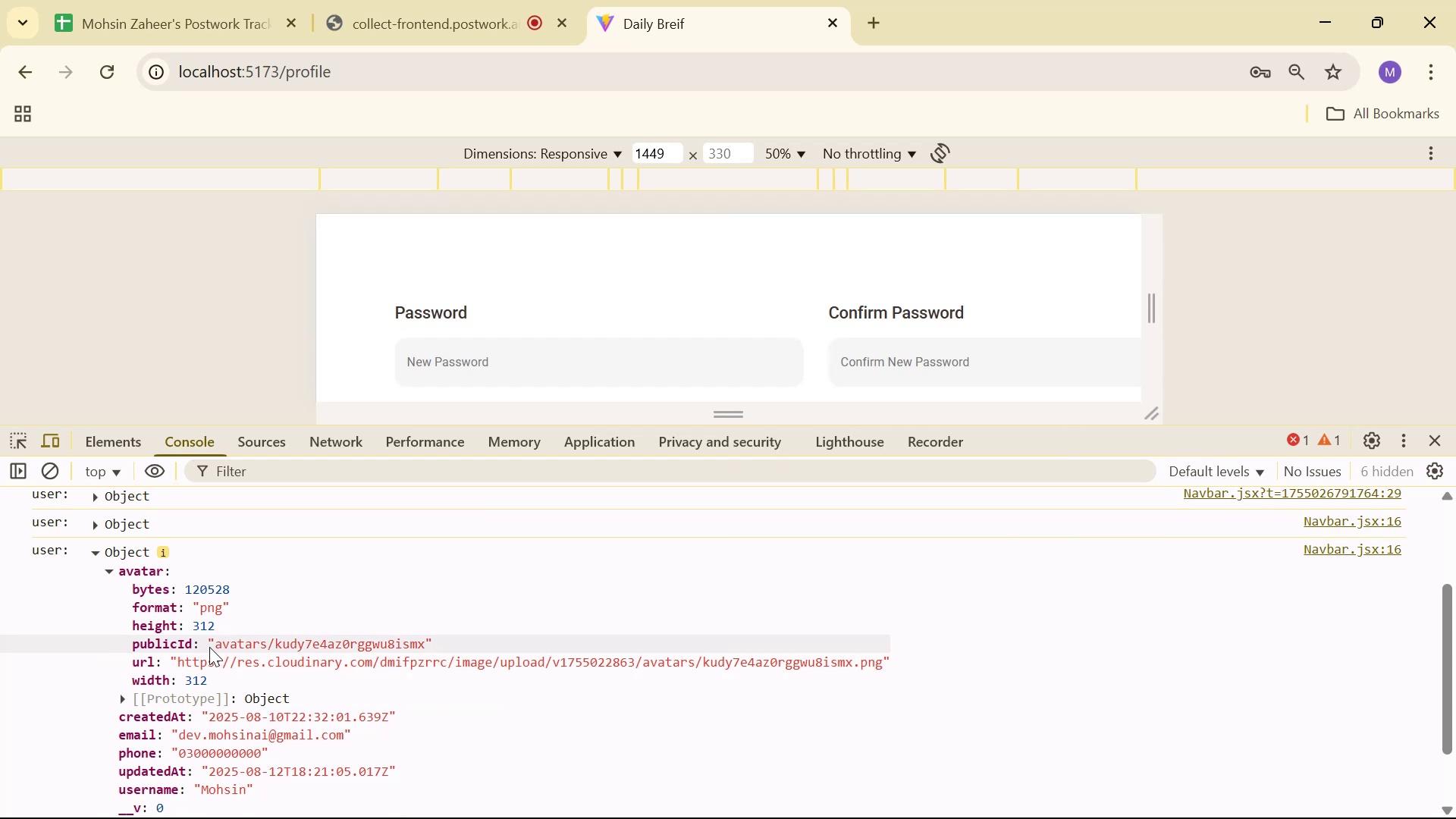 
wait(6.22)
 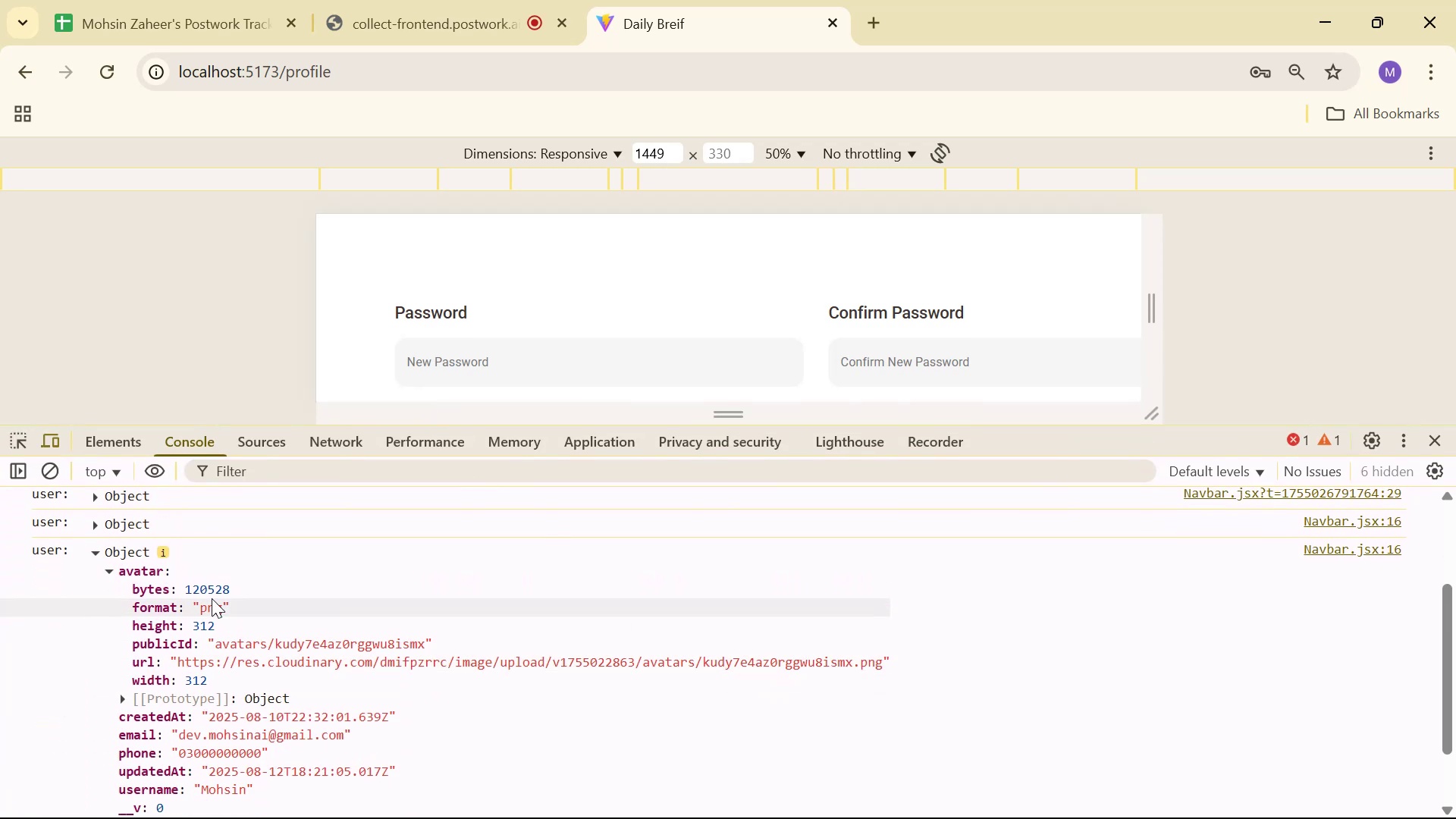 
key(Alt+AltLeft)
 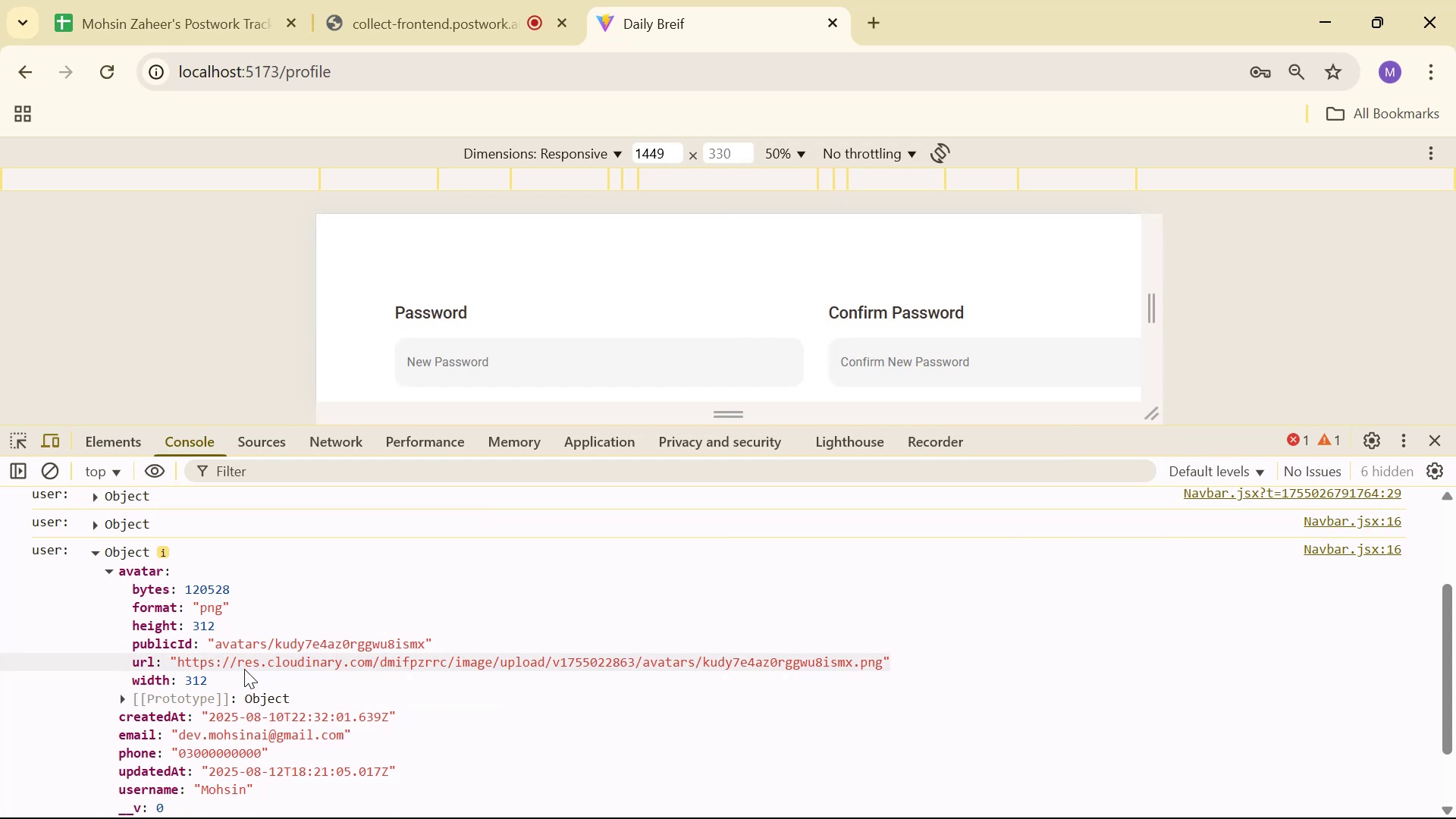 
key(Tab)
type(.url)
 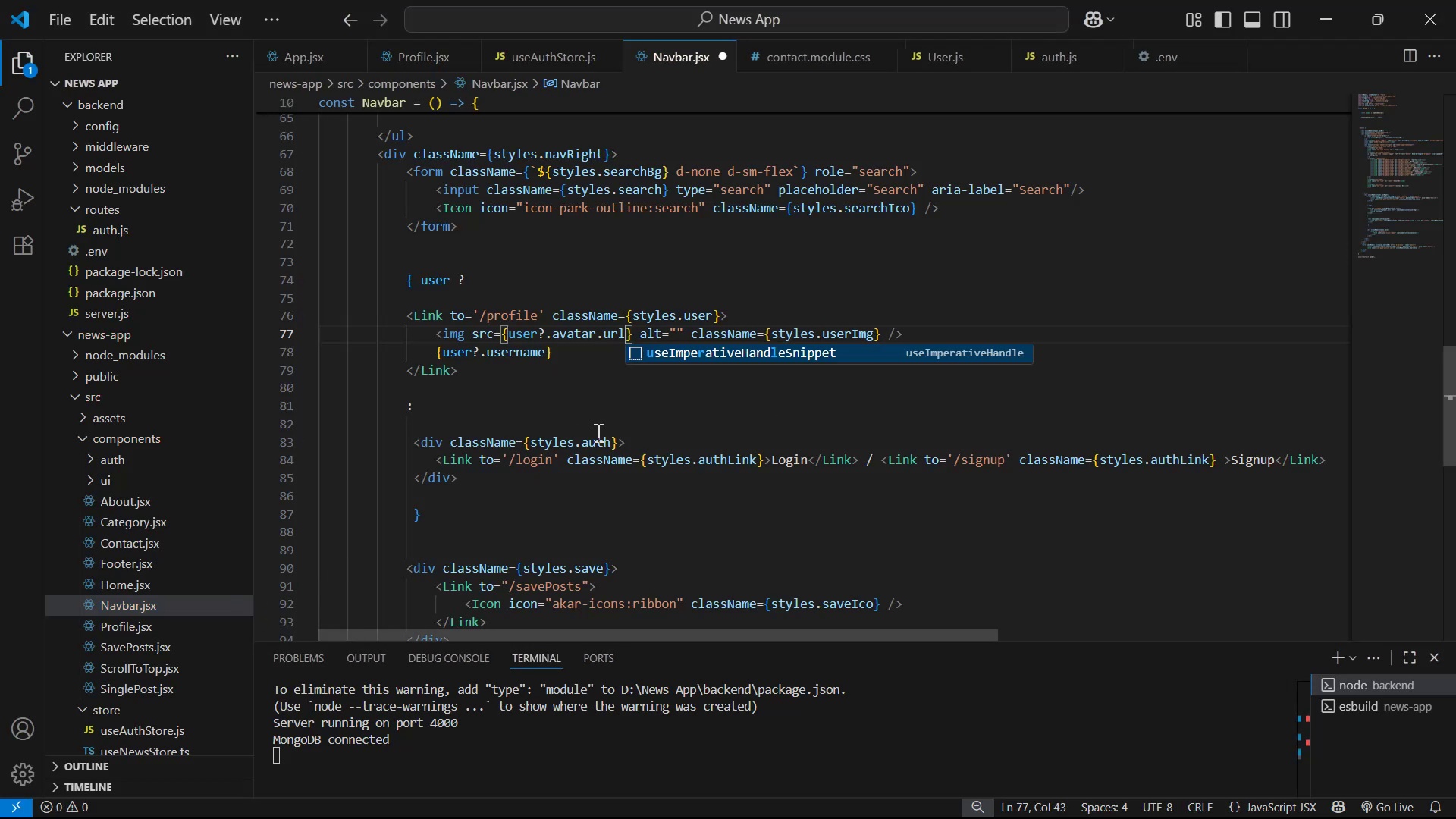 
key(Alt+AltLeft)
 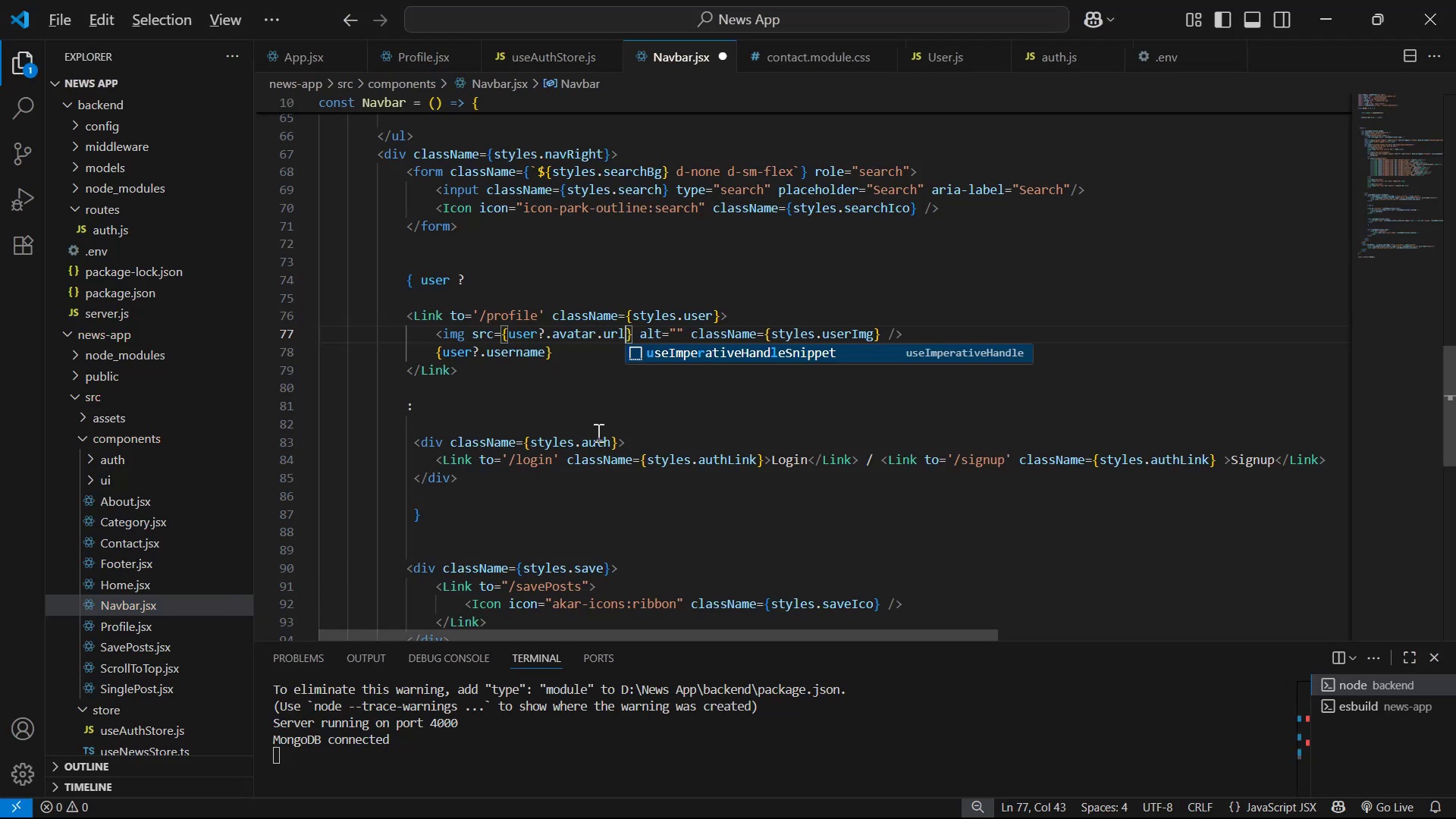 
key(Alt+Tab)
 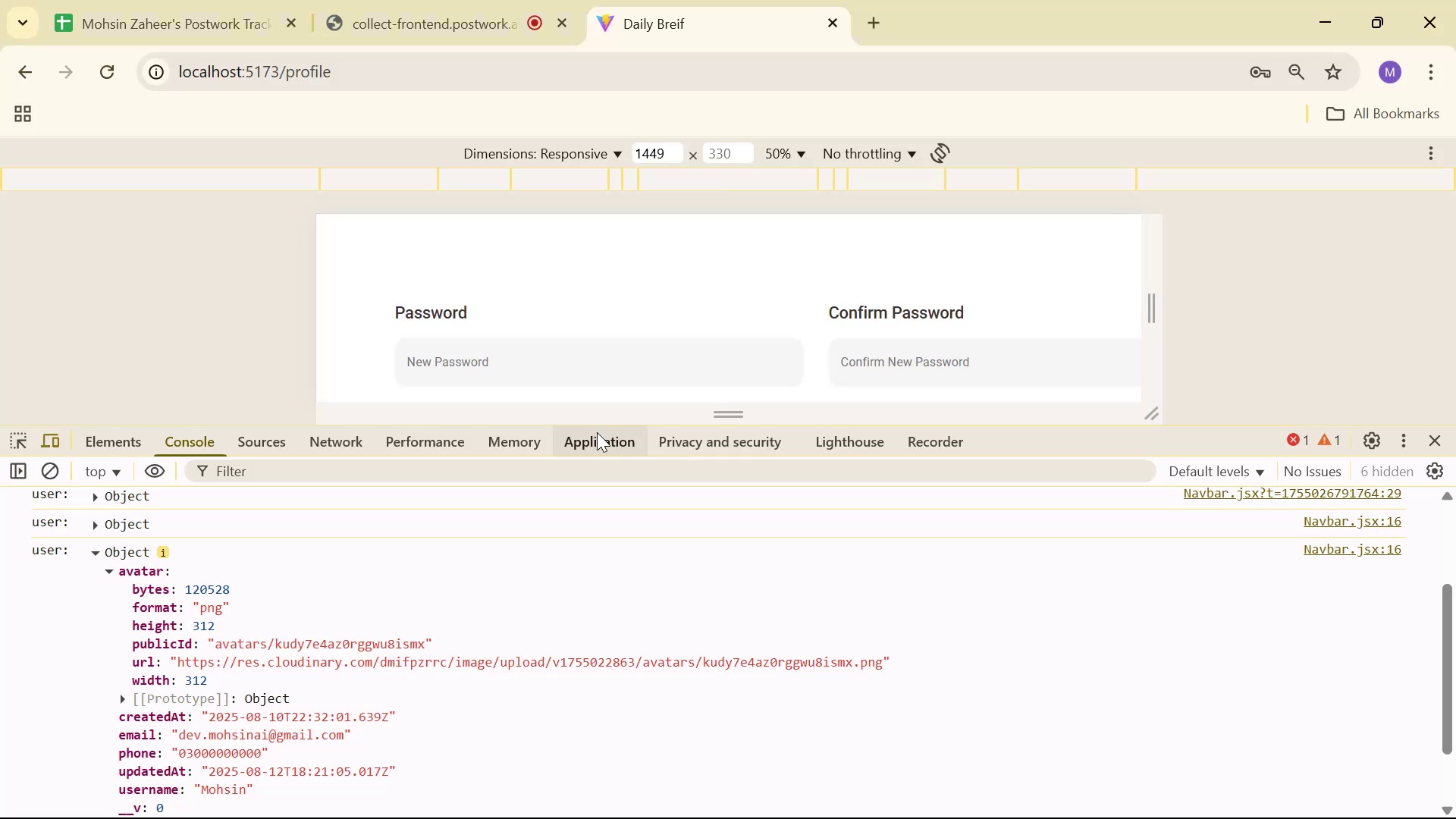 
key(Alt+AltLeft)
 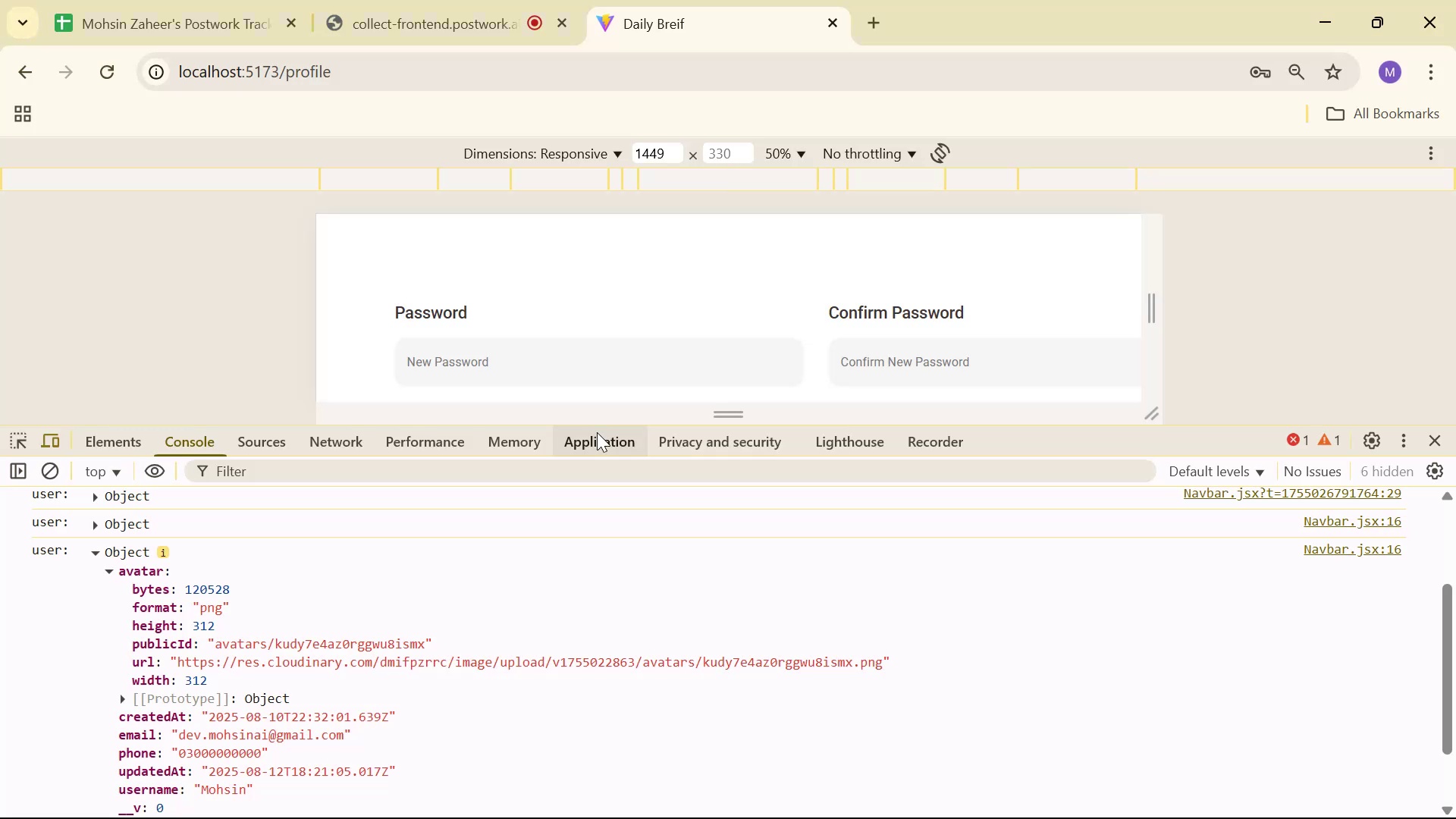 
key(Alt+Tab)
 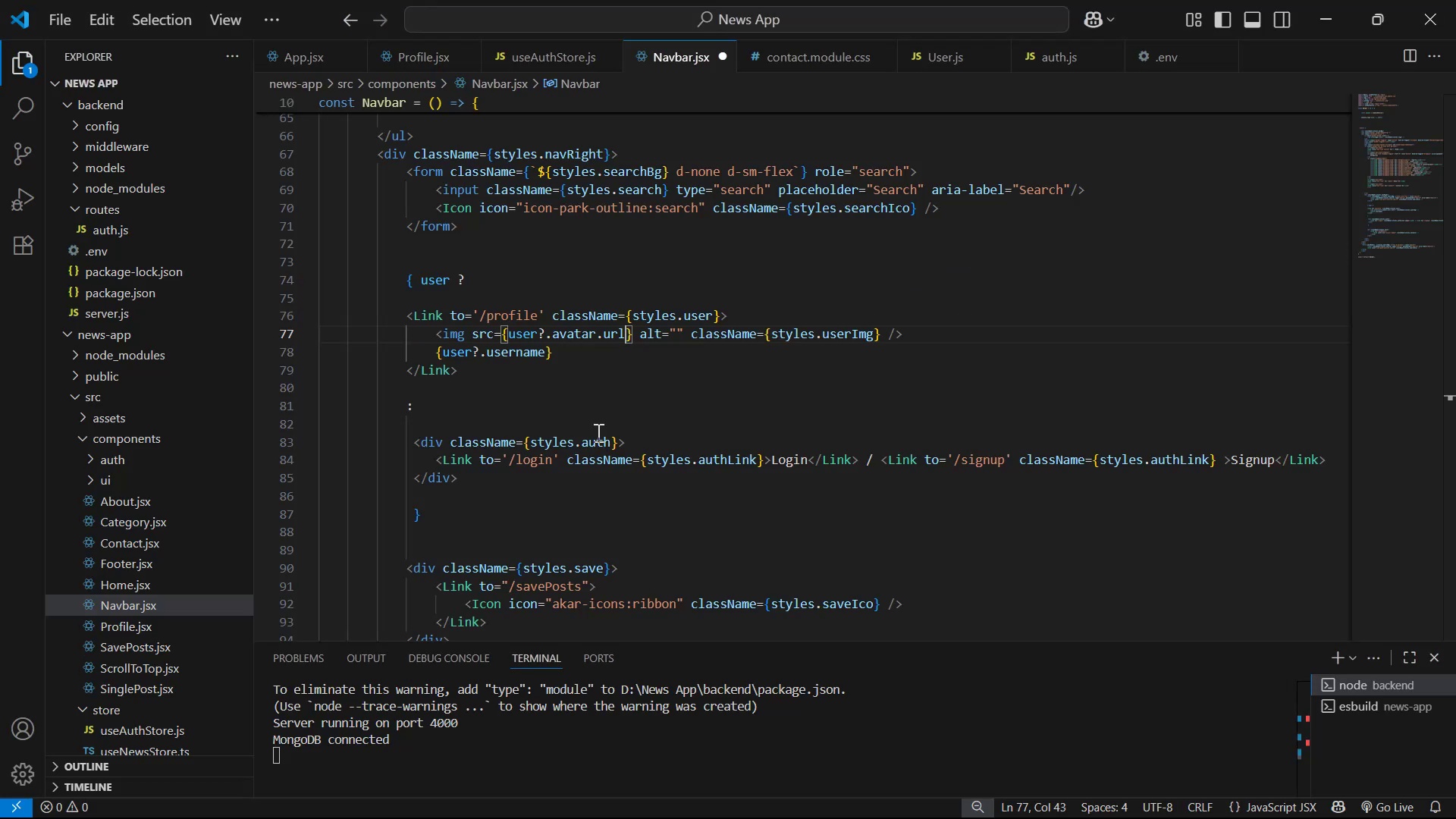 
key(Control+S)
 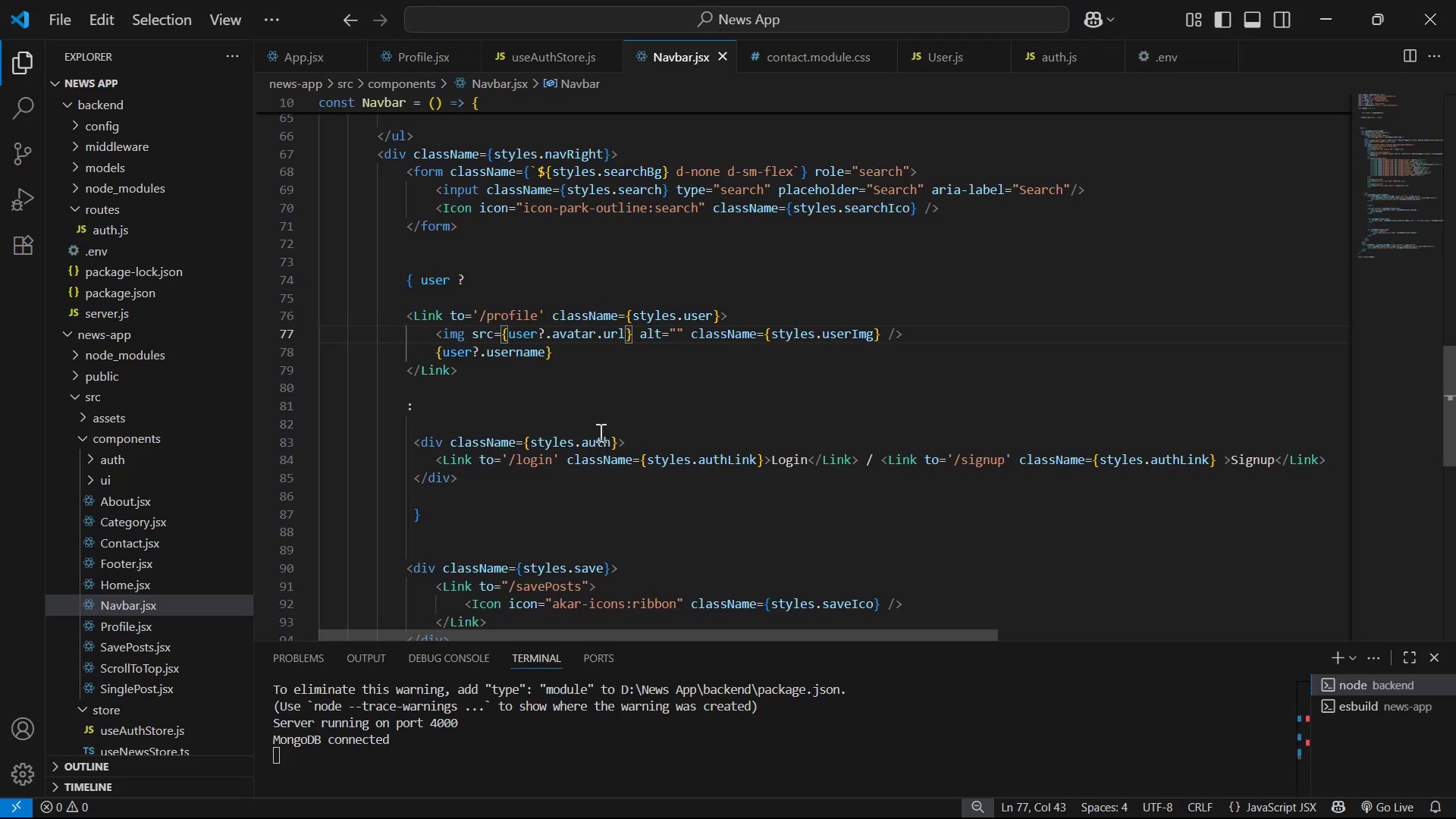 
key(Alt+AltLeft)
 